 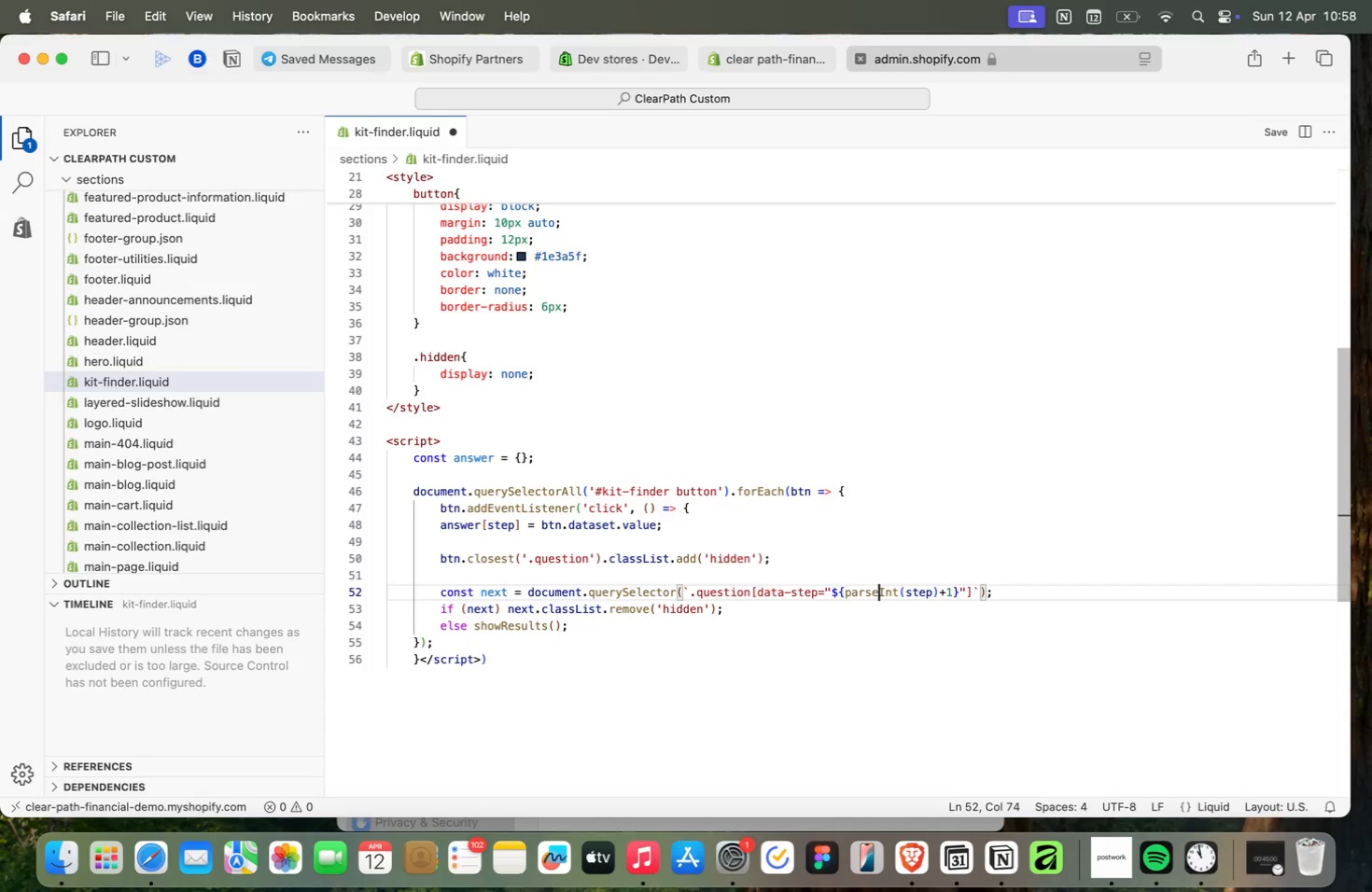 
key(ArrowRight)
 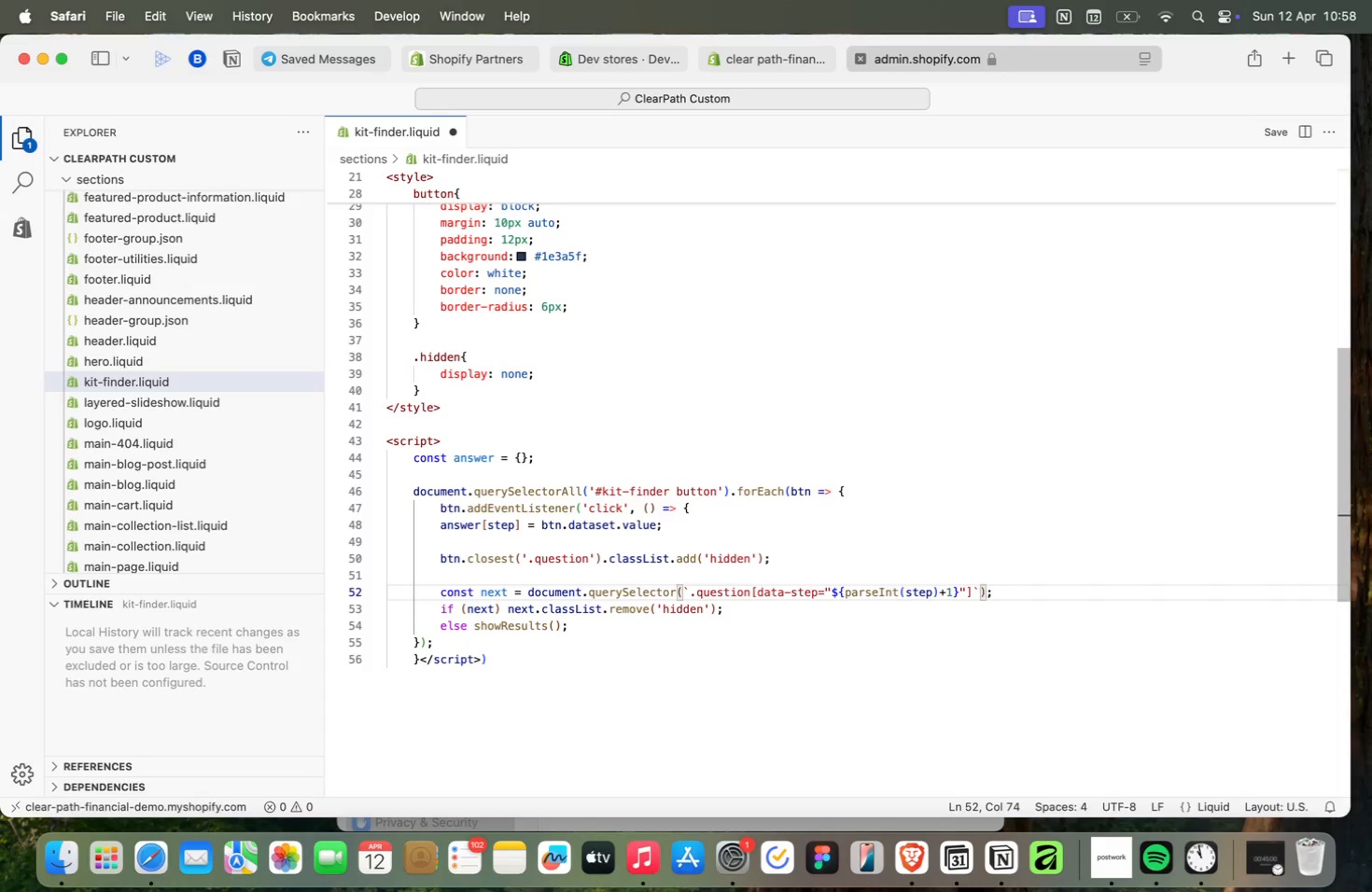 
wait(11.62)
 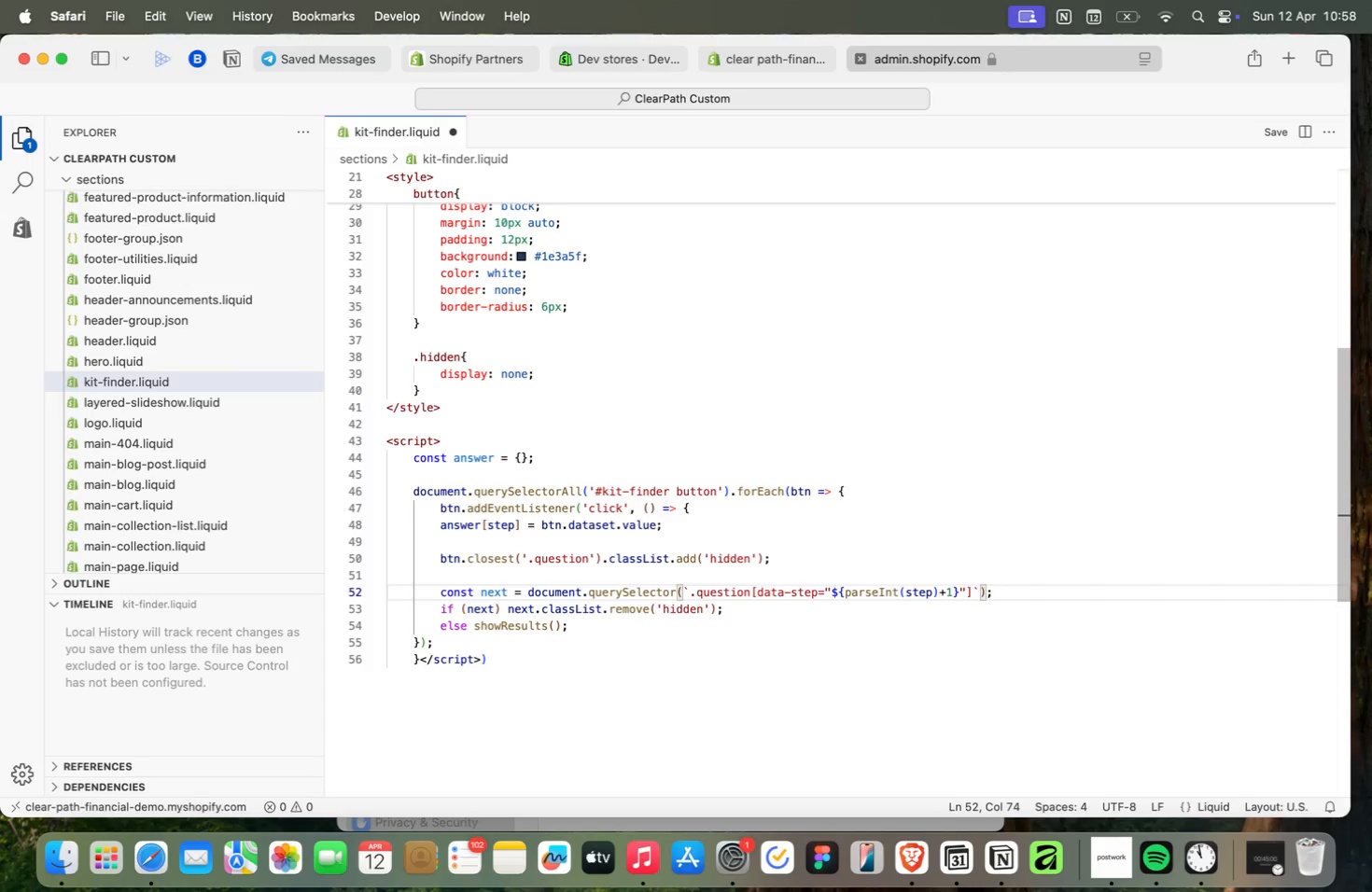 
key(ArrowDown)
 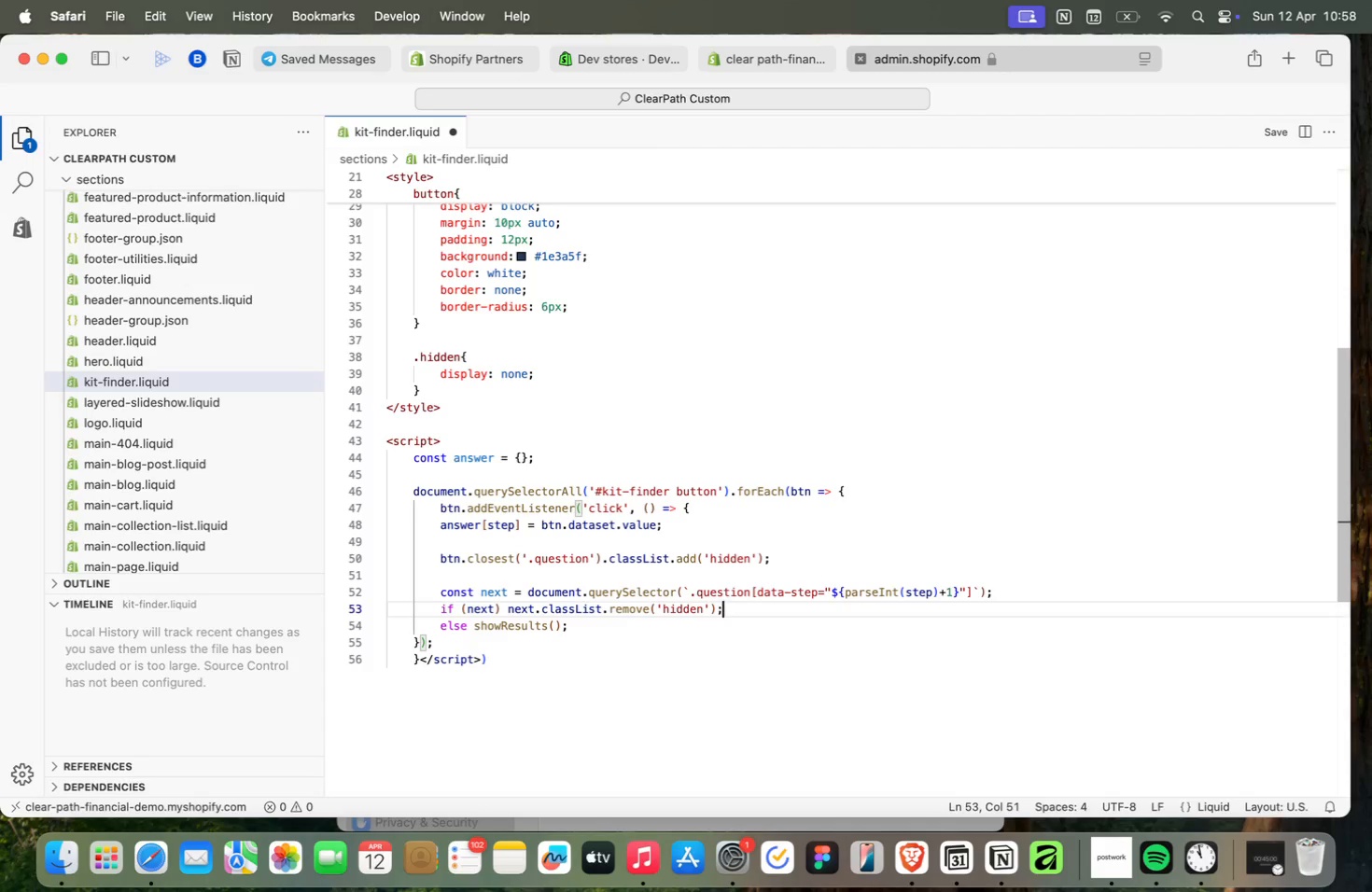 
hold_key(key=ArrowLeft, duration=1.5)
 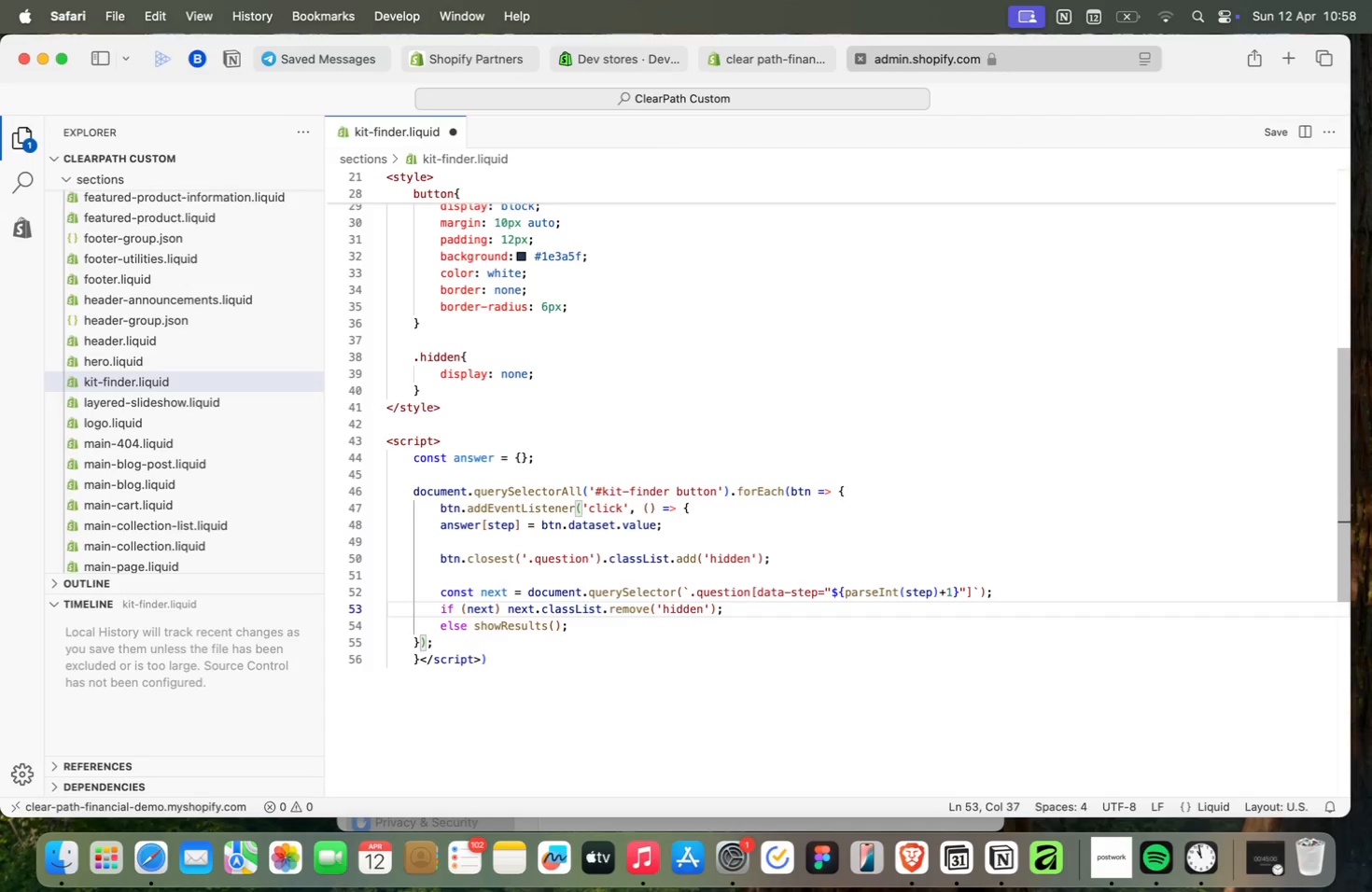 
key(ArrowLeft)
 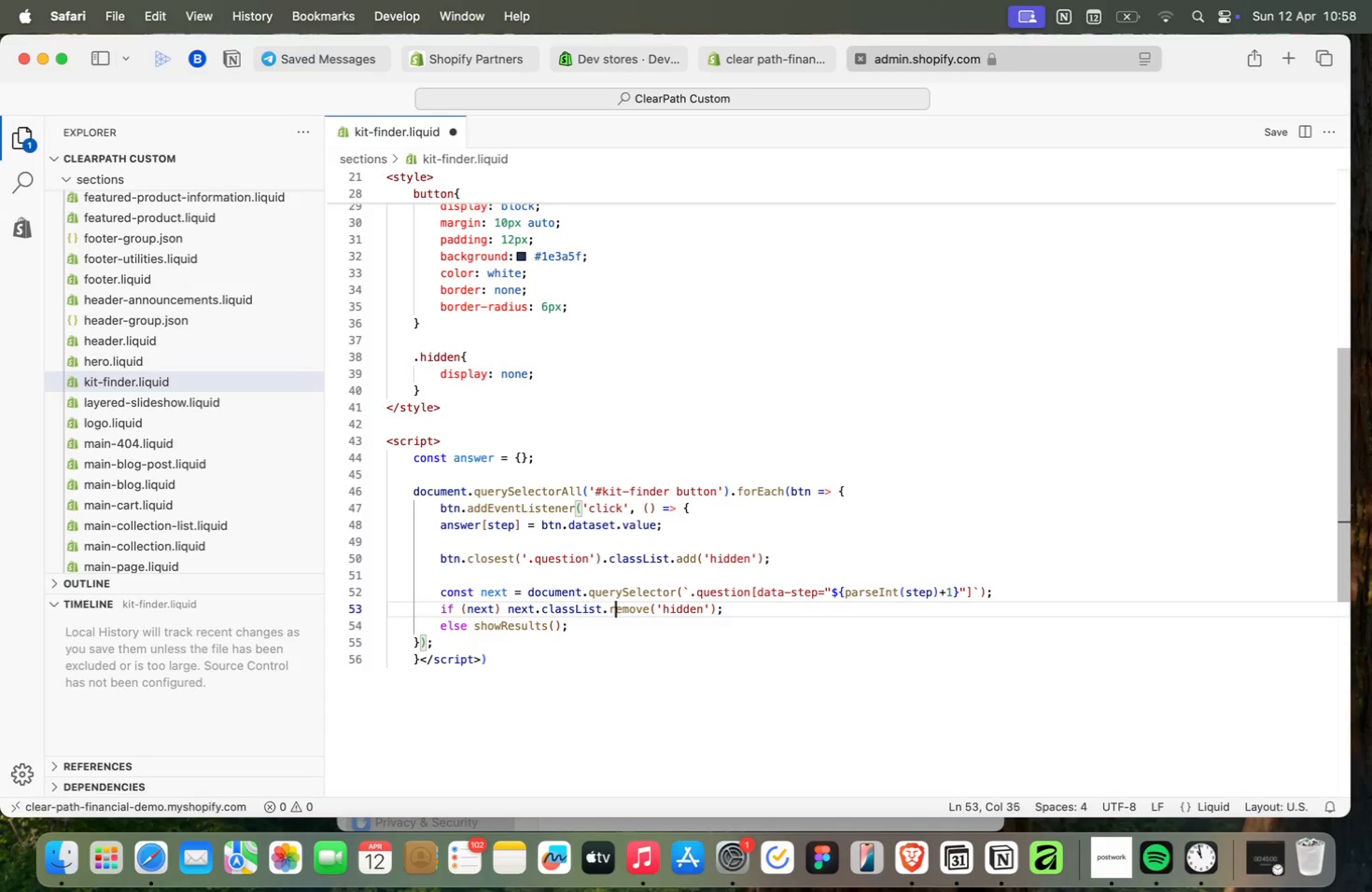 
key(ArrowLeft)
 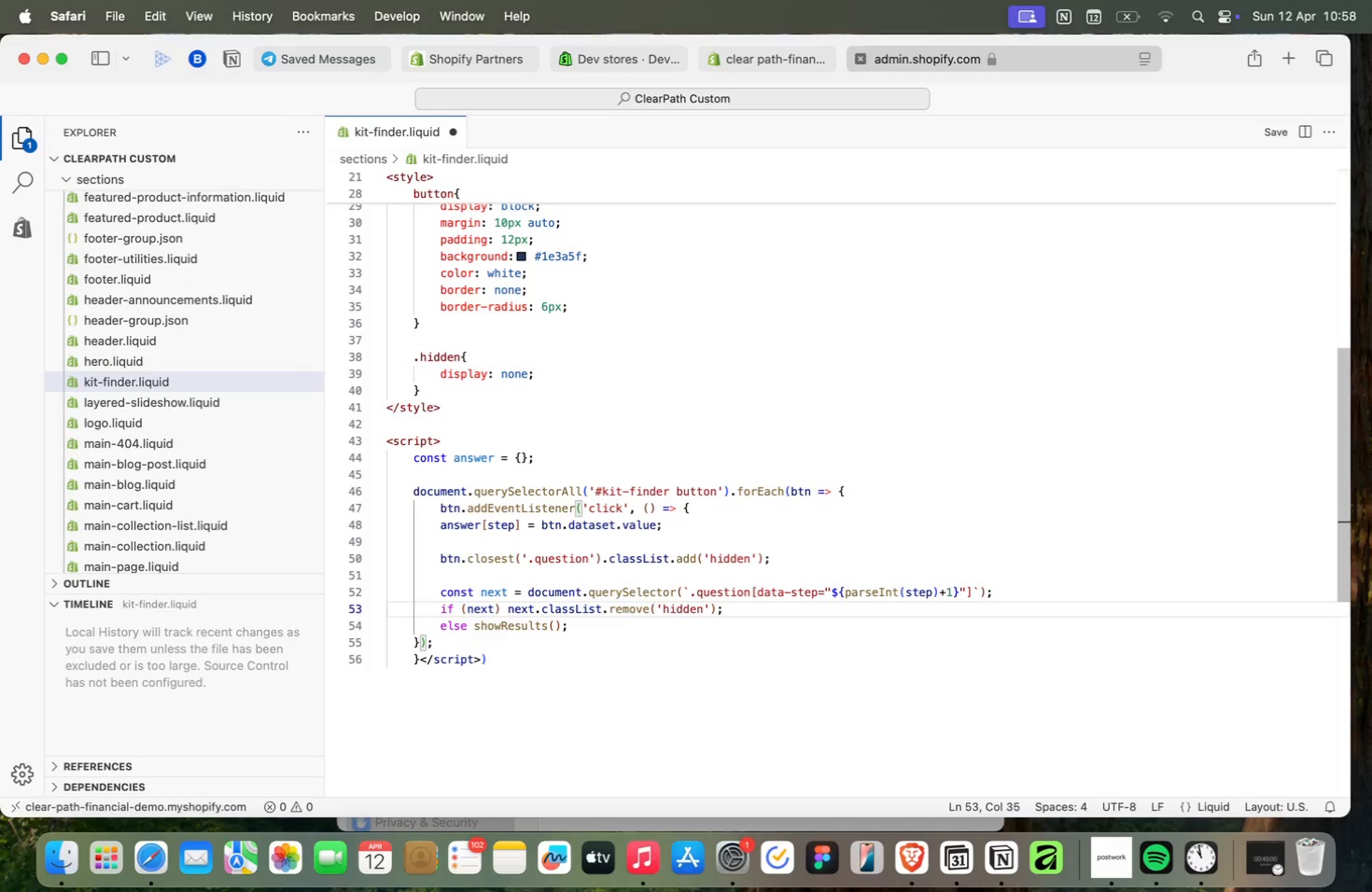 
key(ArrowRight)
 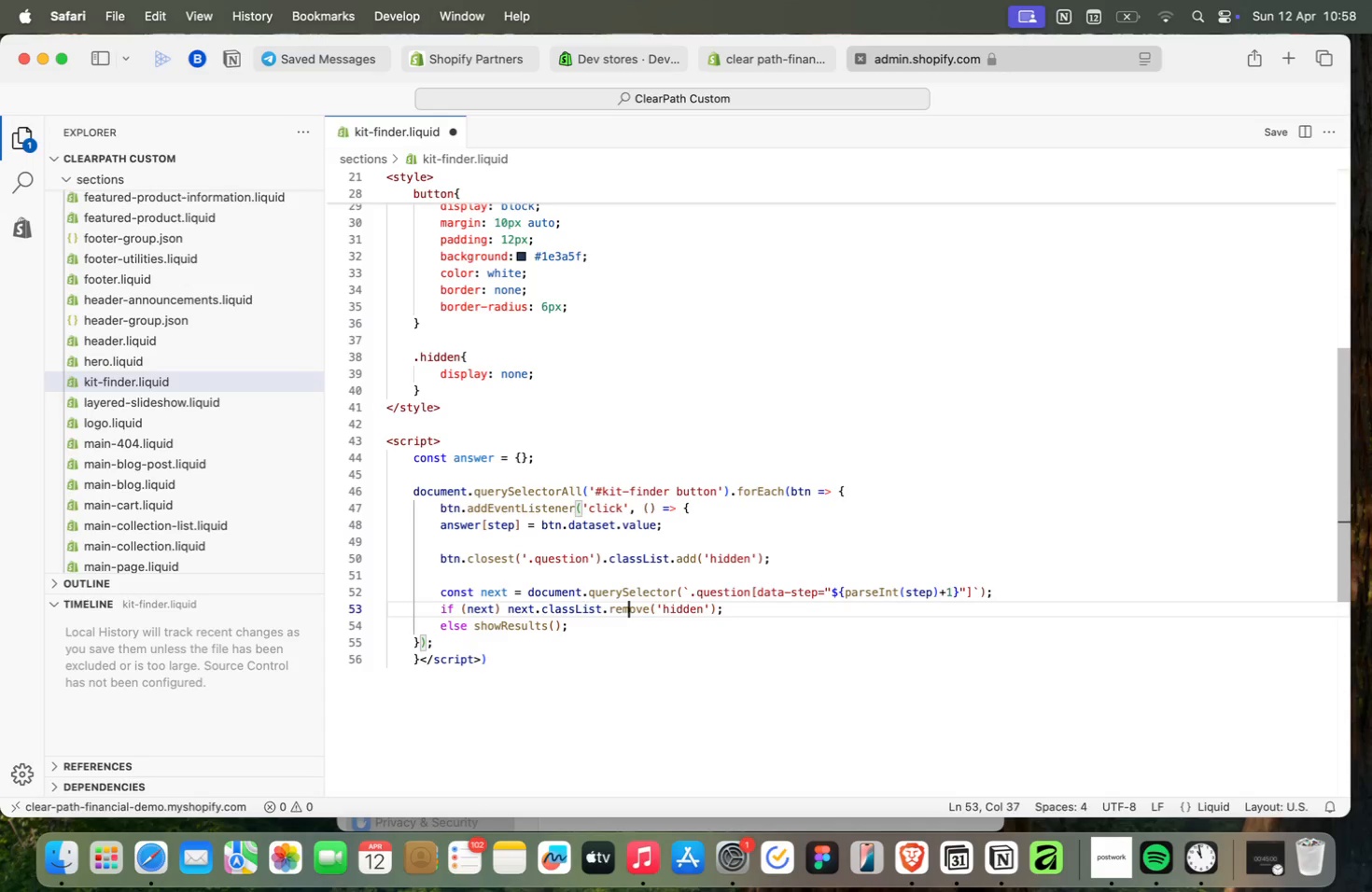 
key(ArrowRight)
 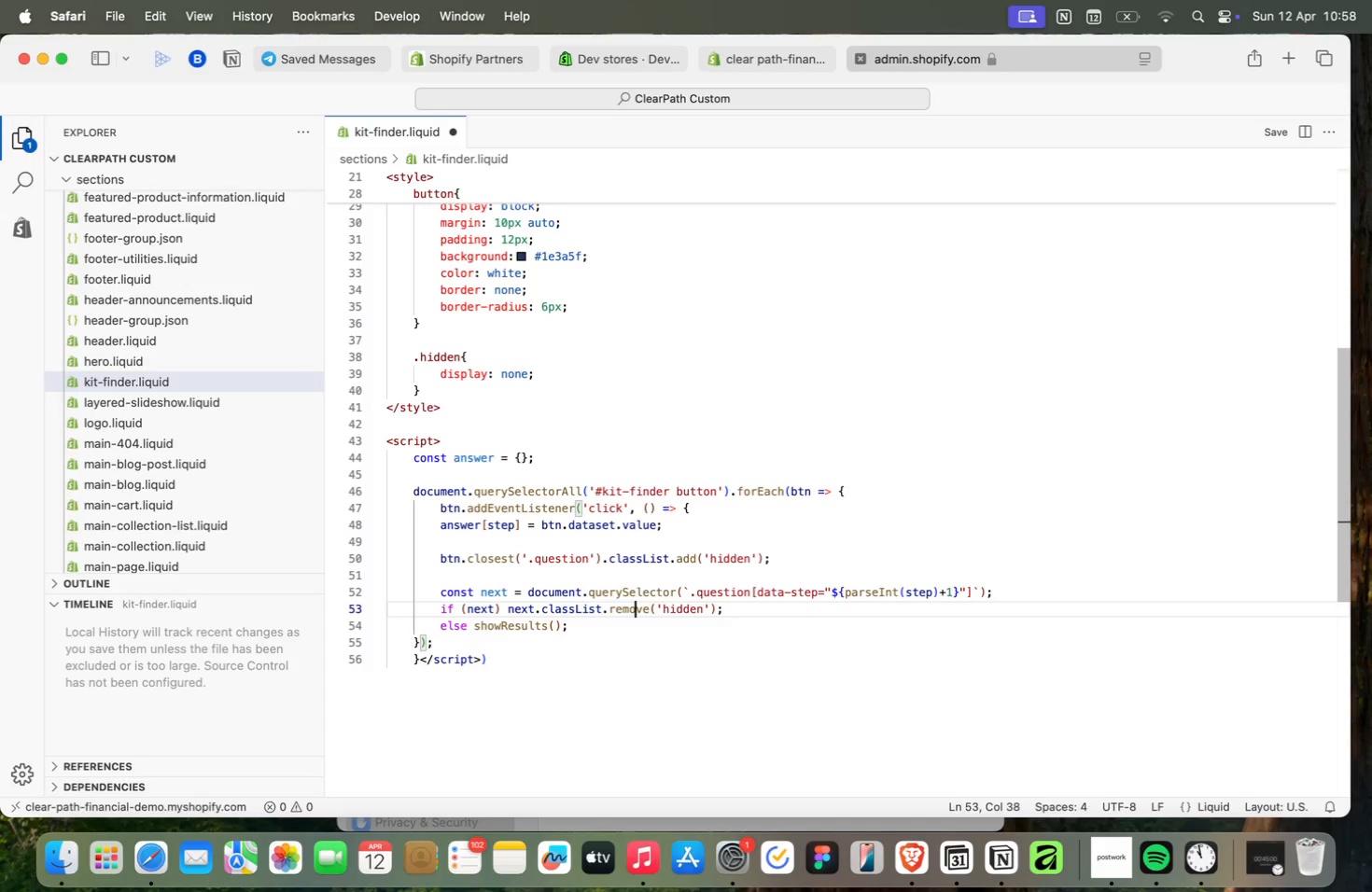 
key(ArrowRight)
 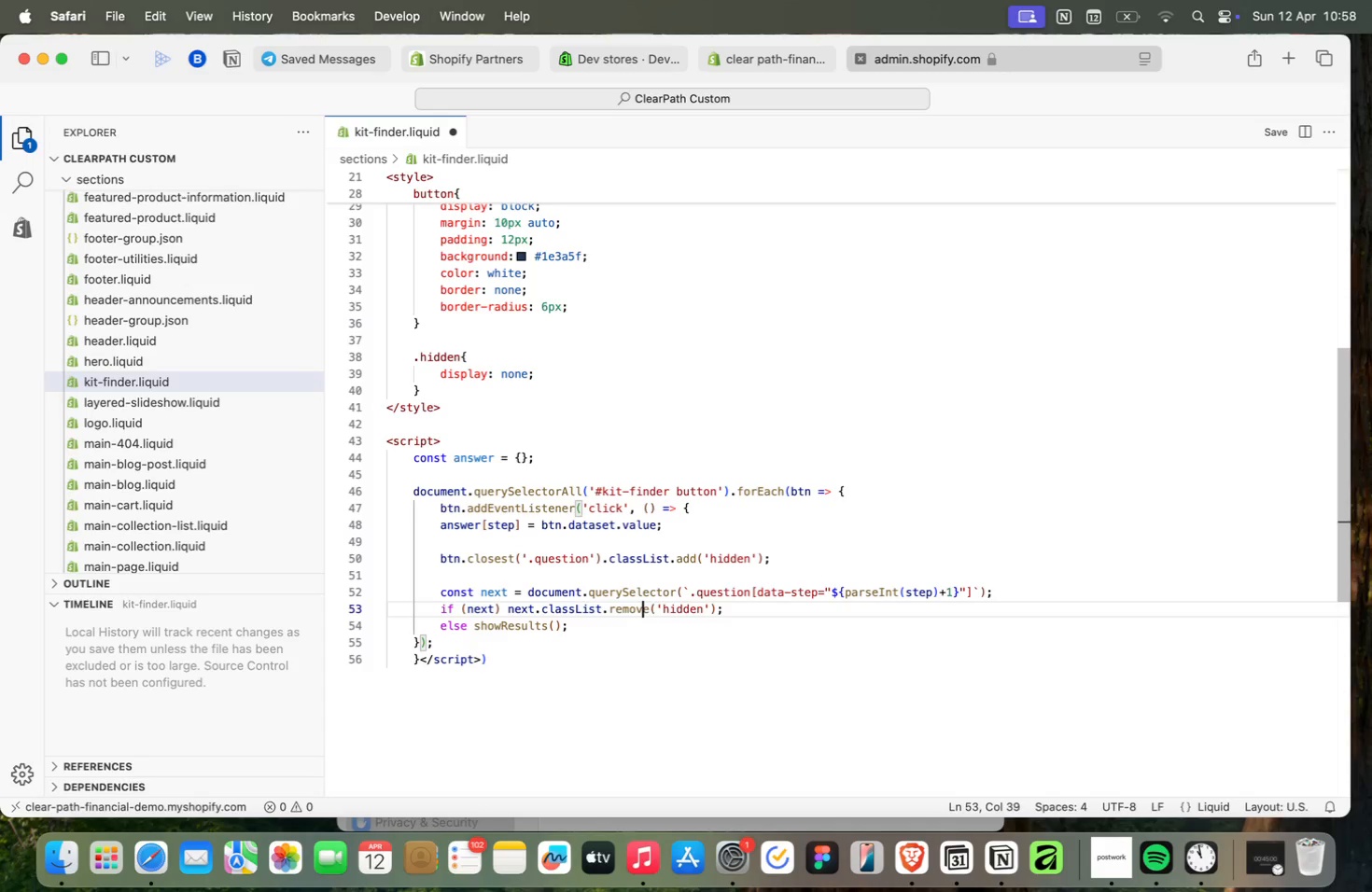 
key(ArrowRight)
 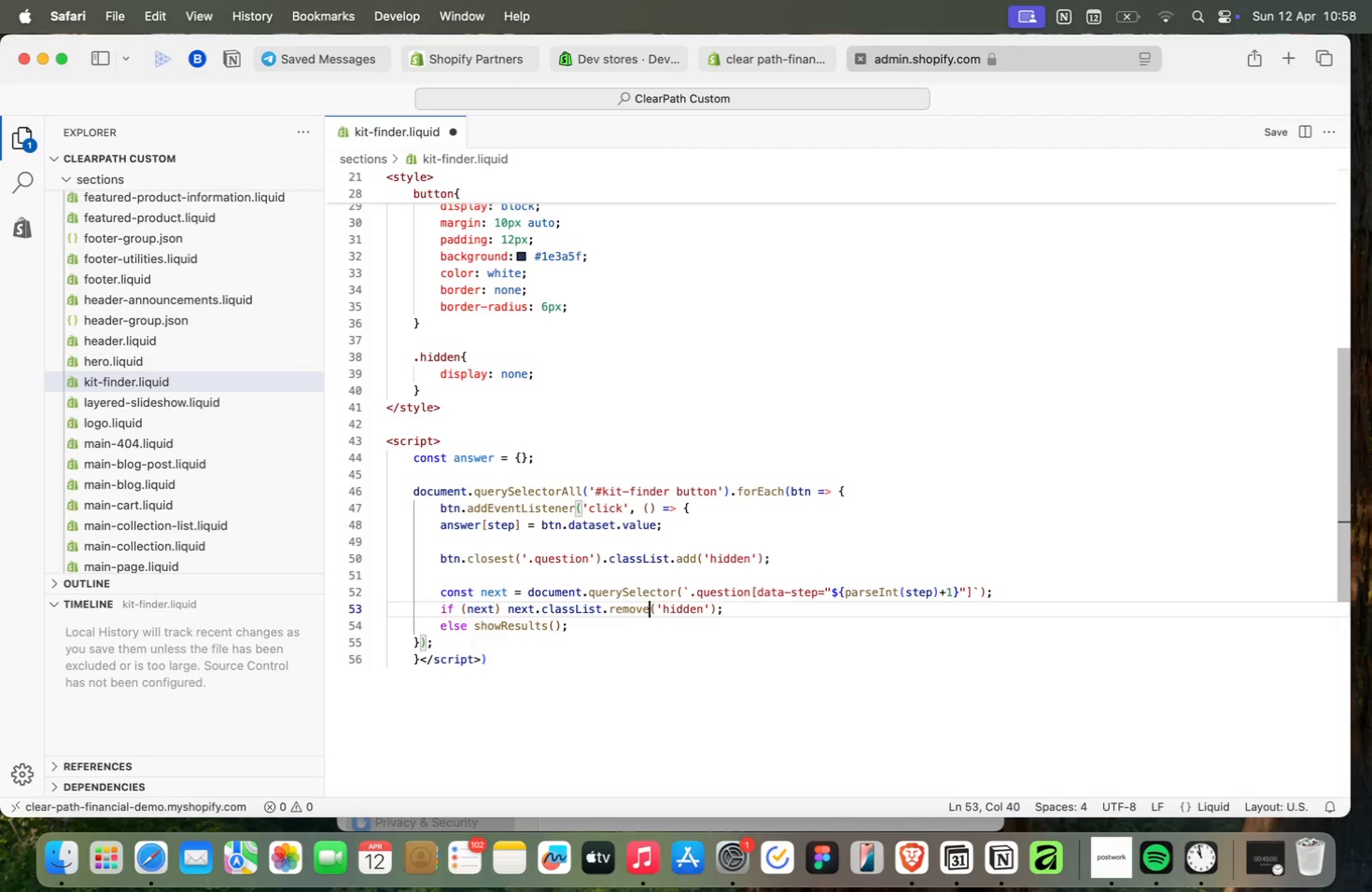 
key(ArrowRight)
 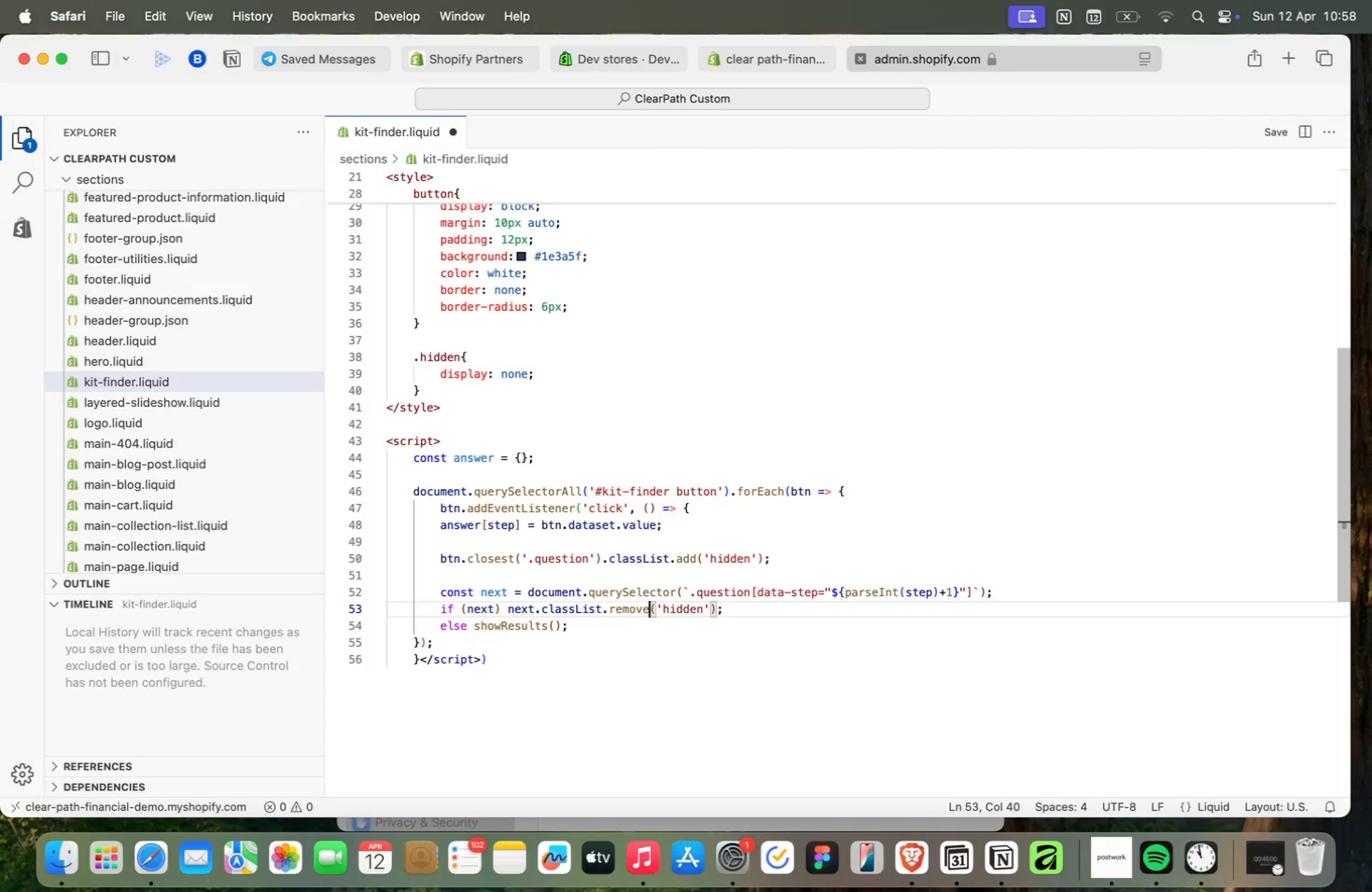 
key(ArrowRight)
 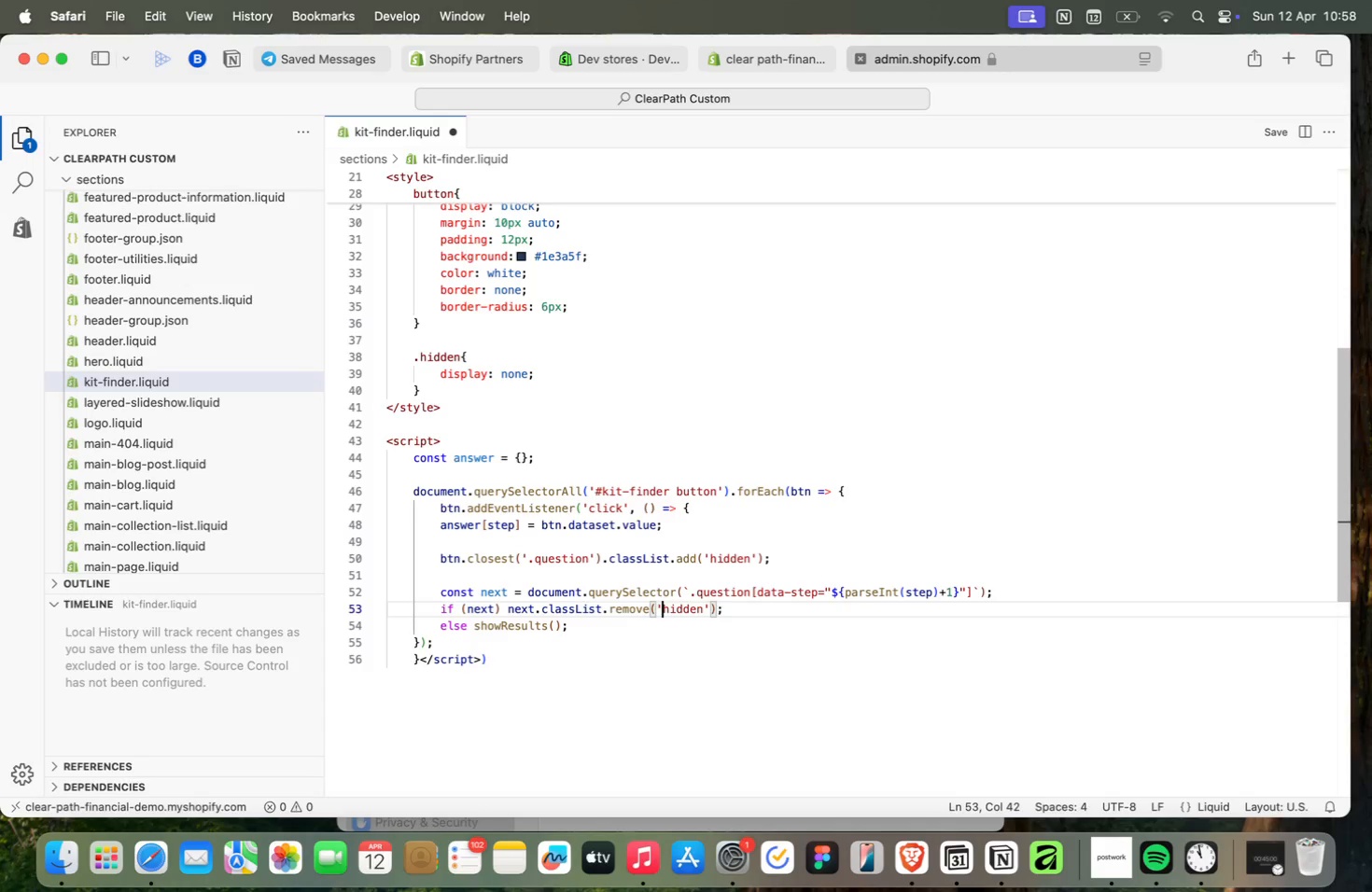 
key(ArrowRight)
 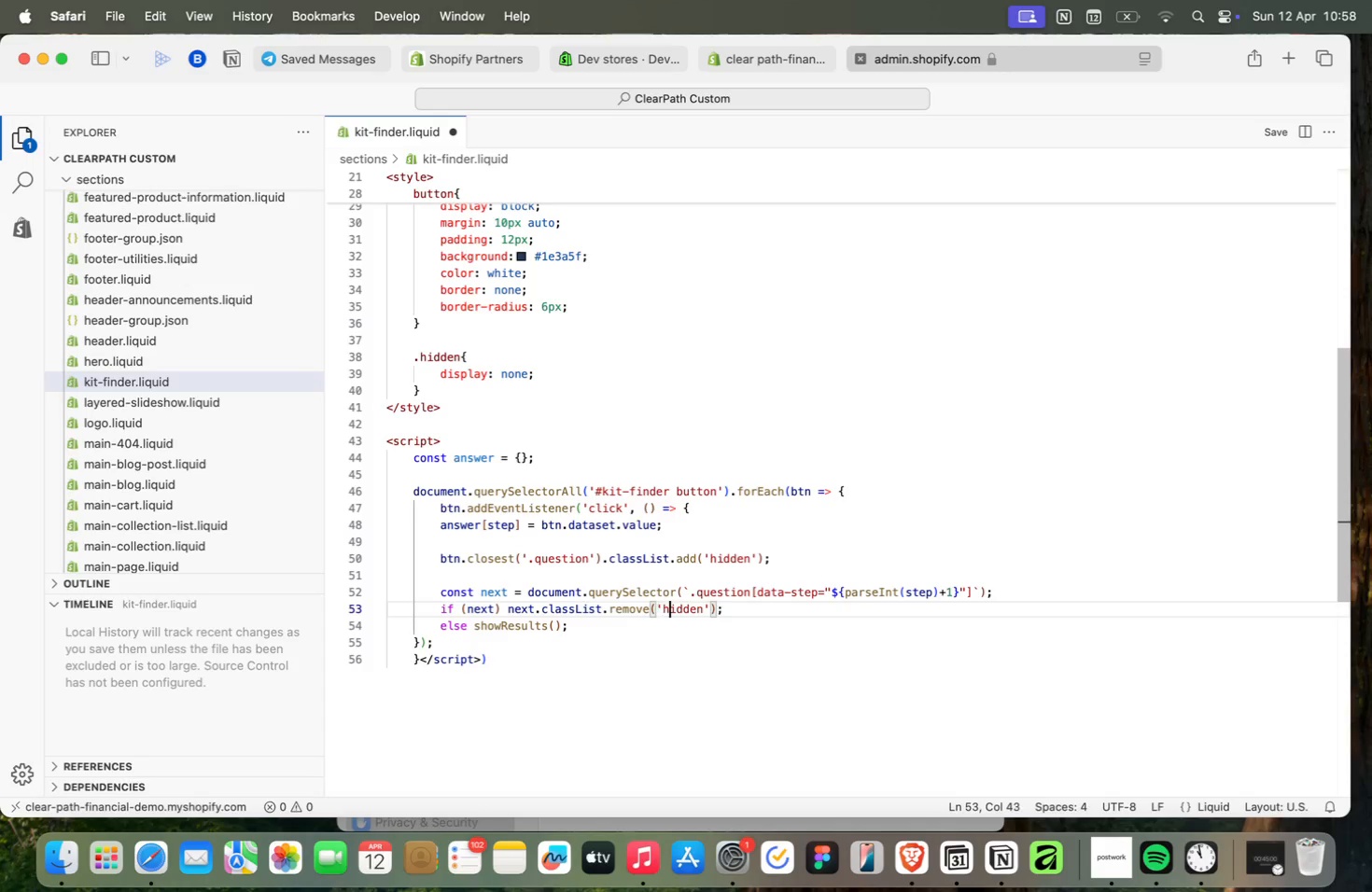 
key(ArrowRight)
 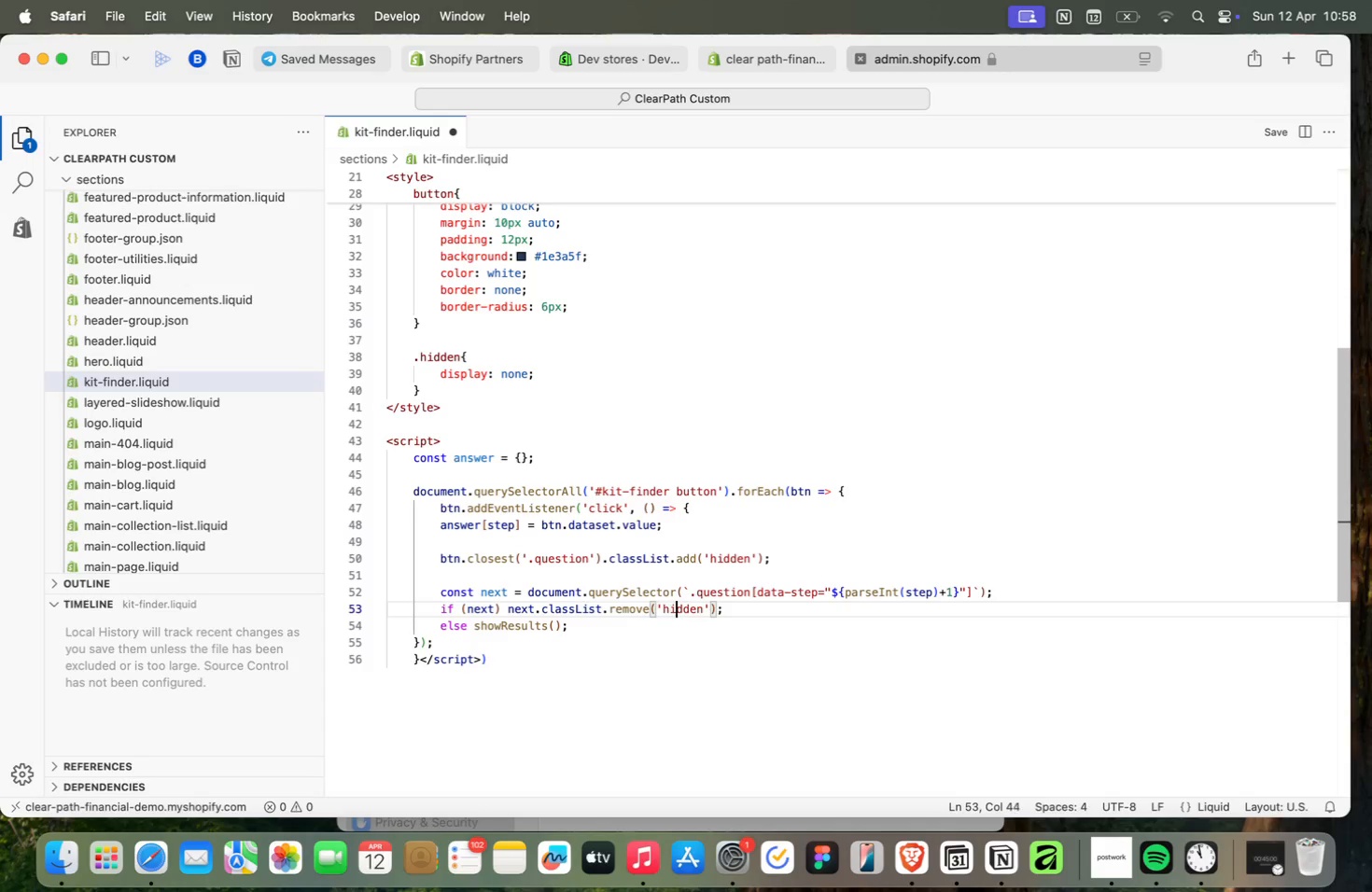 
key(ArrowRight)
 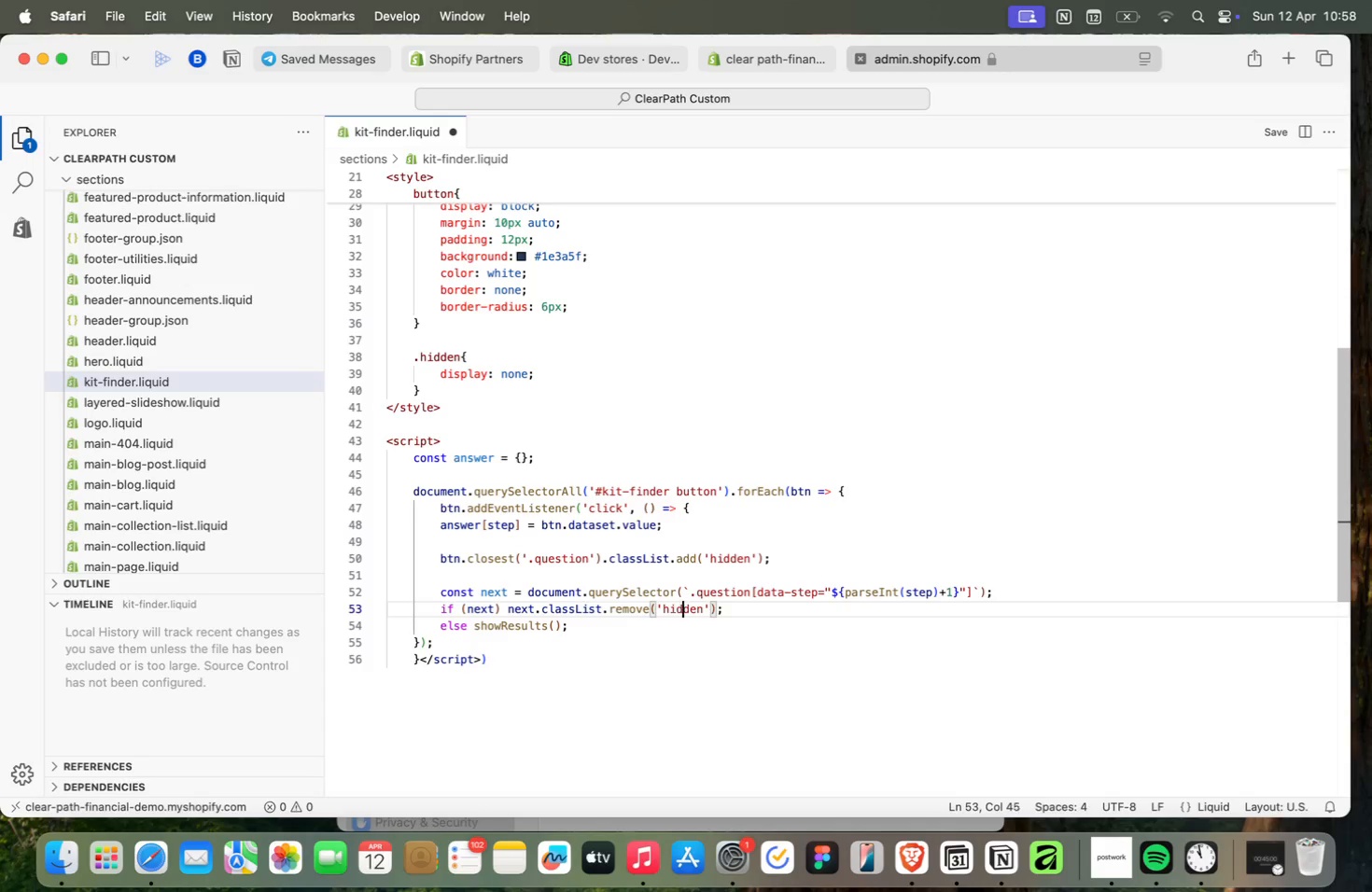 
key(ArrowRight)
 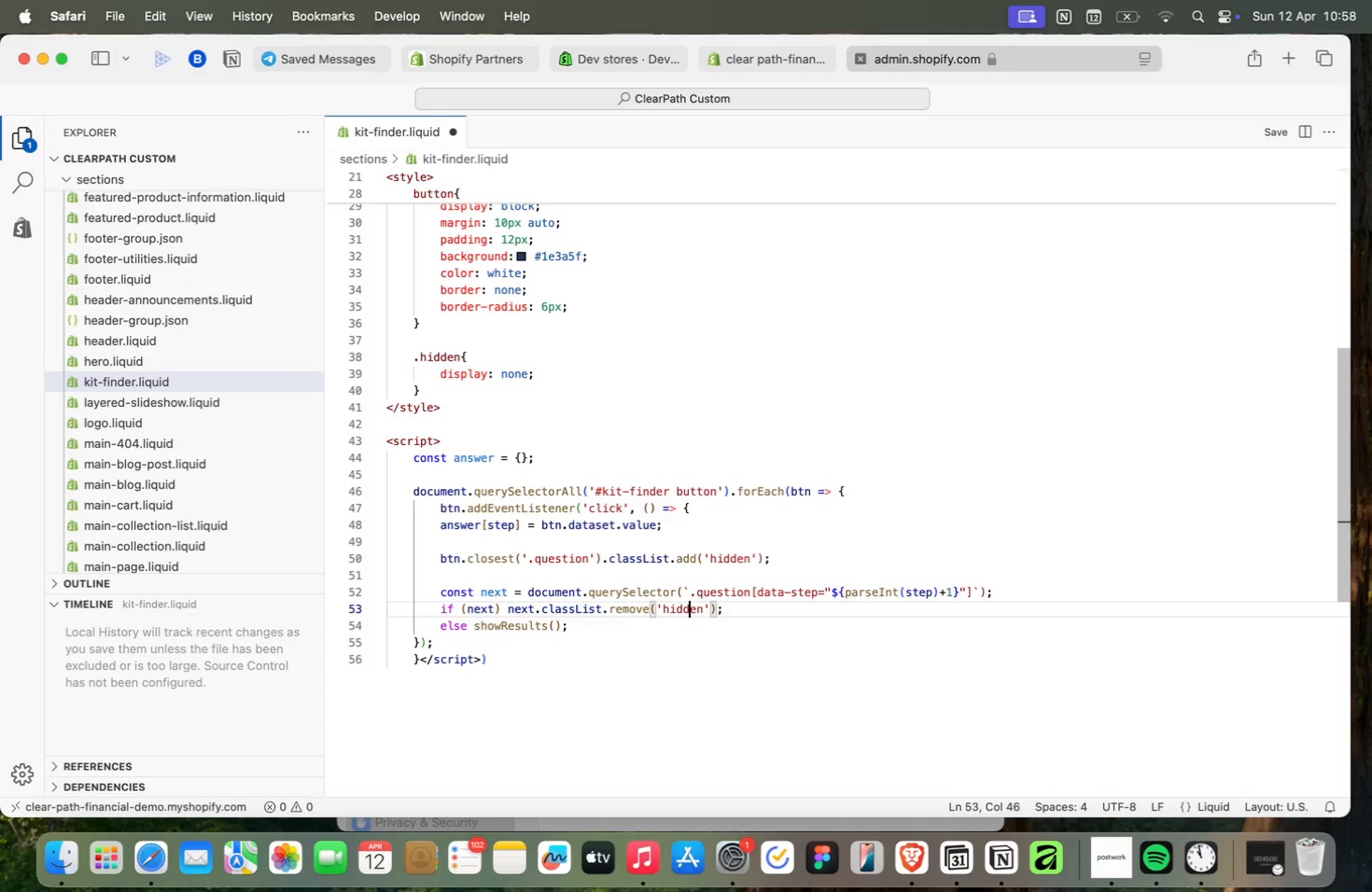 
key(ArrowRight)
 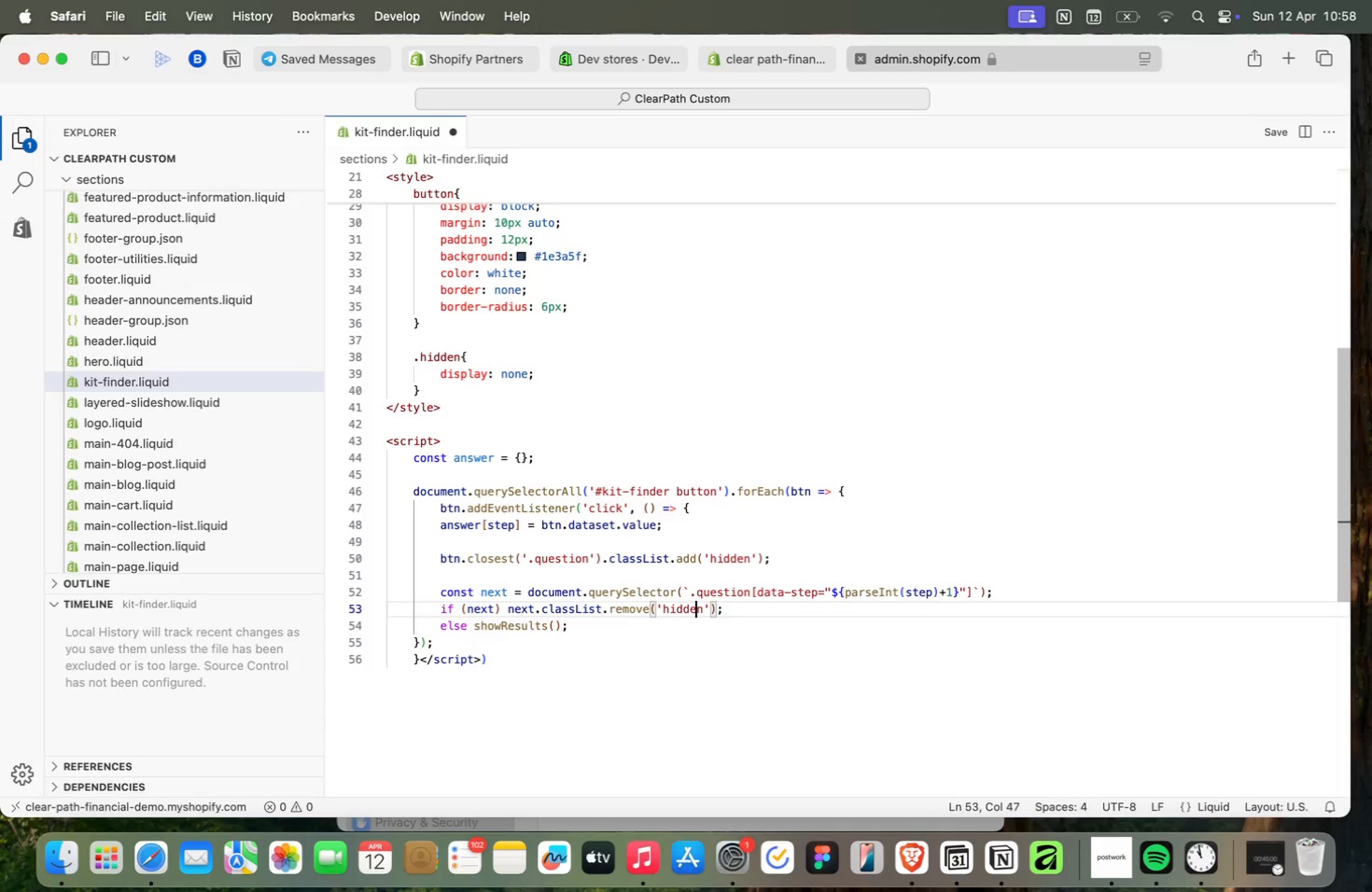 
key(ArrowRight)
 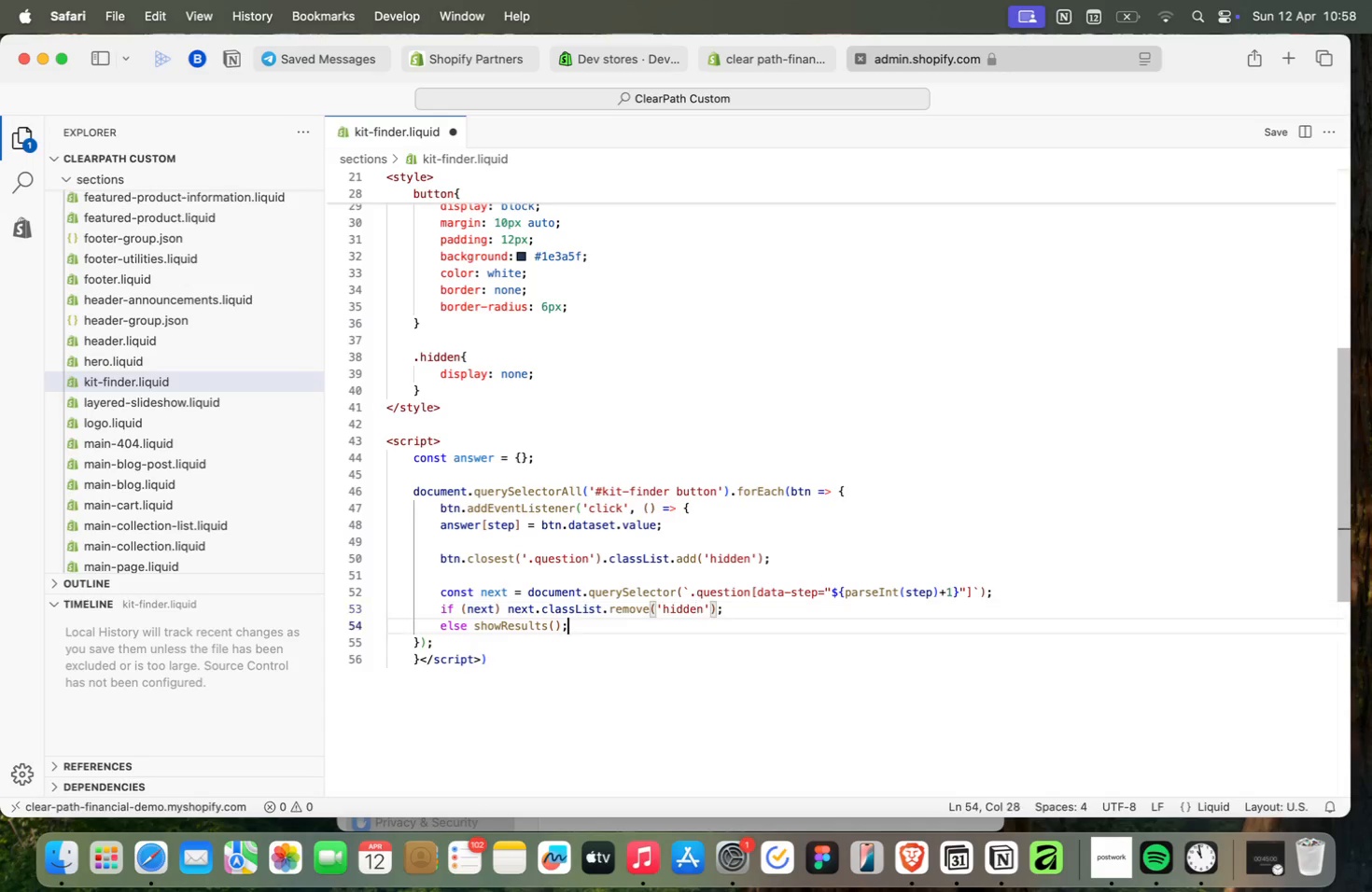 
key(ArrowDown)
 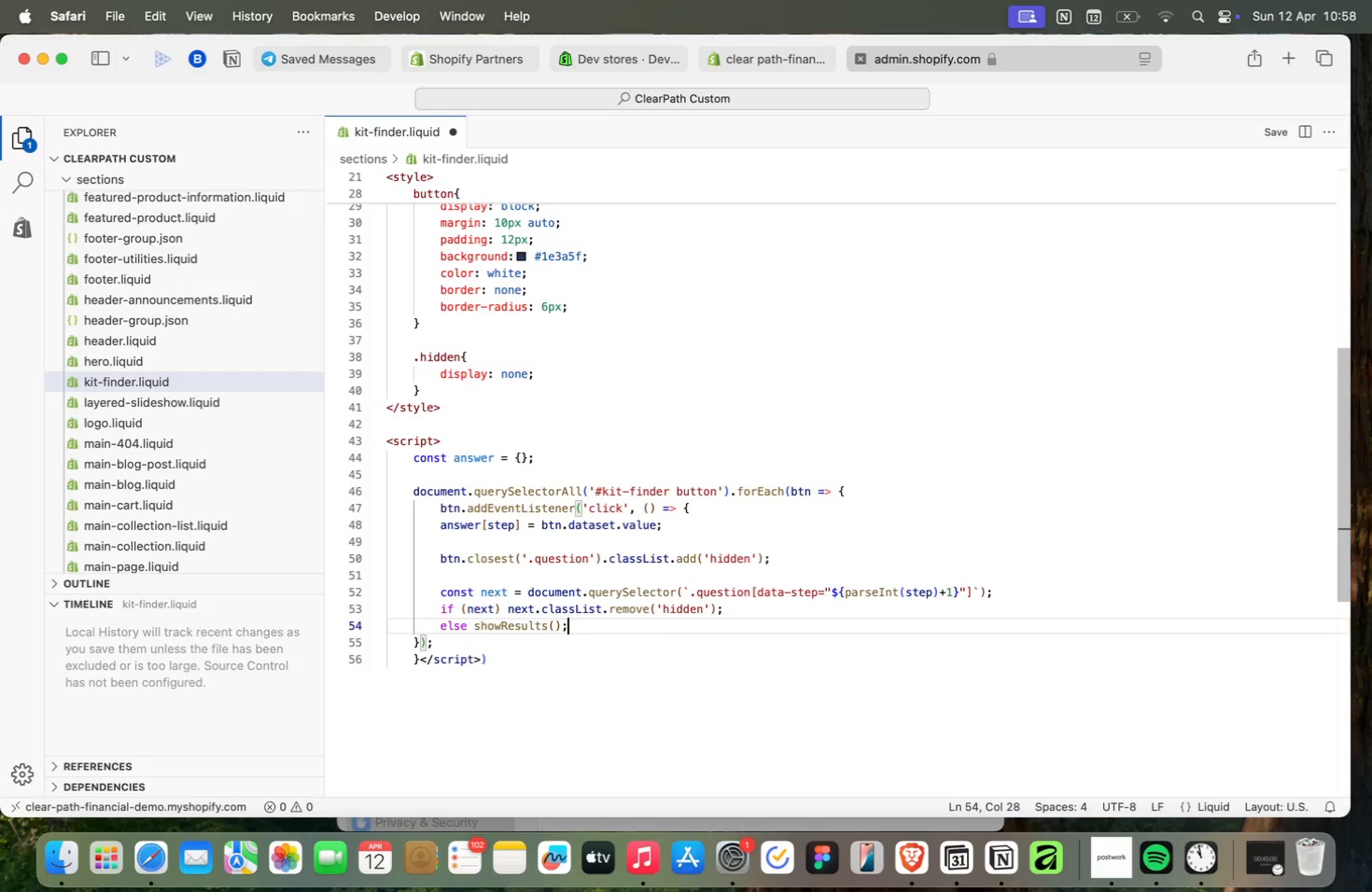 
key(ArrowLeft)
 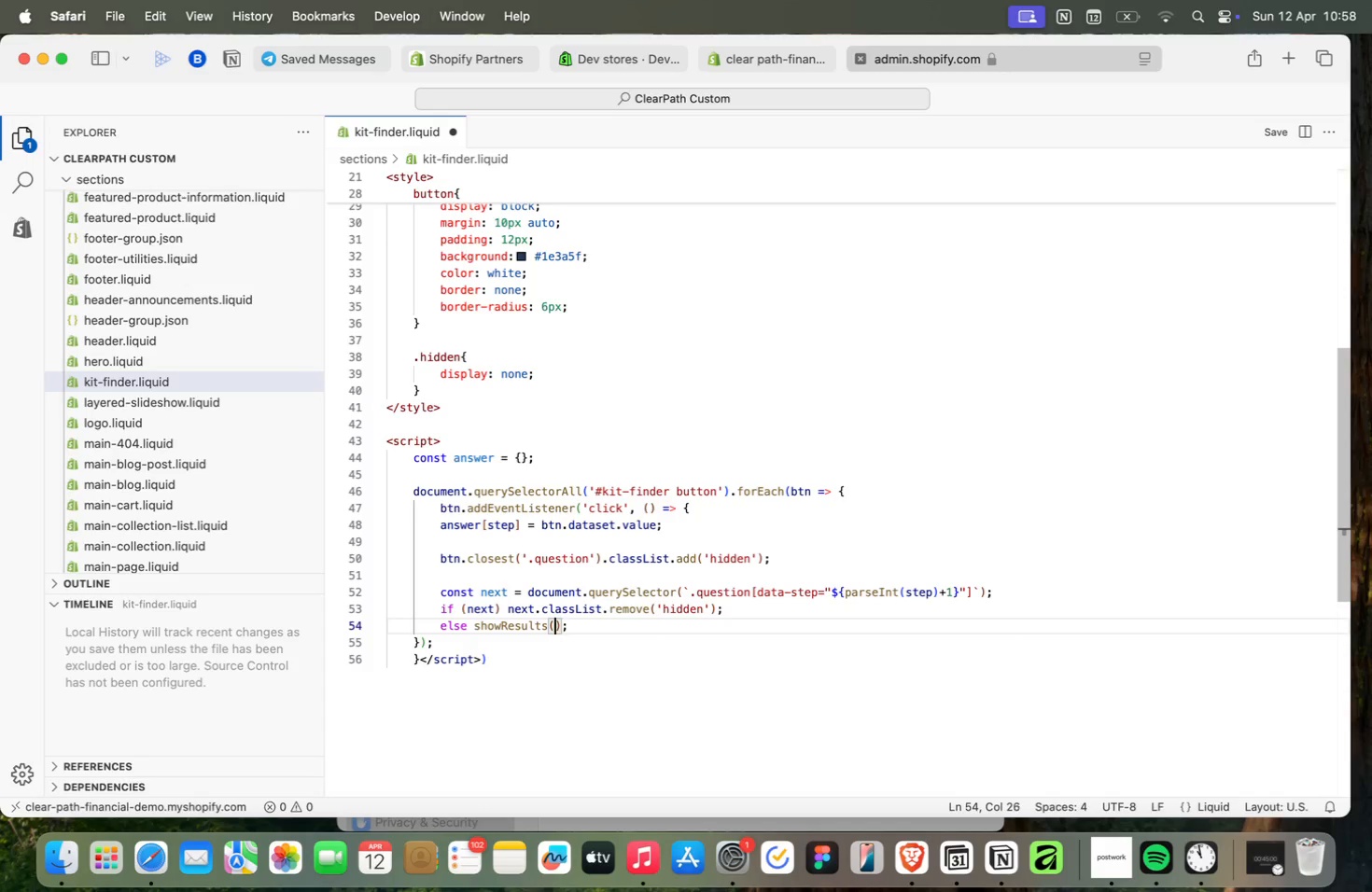 
key(ArrowLeft)
 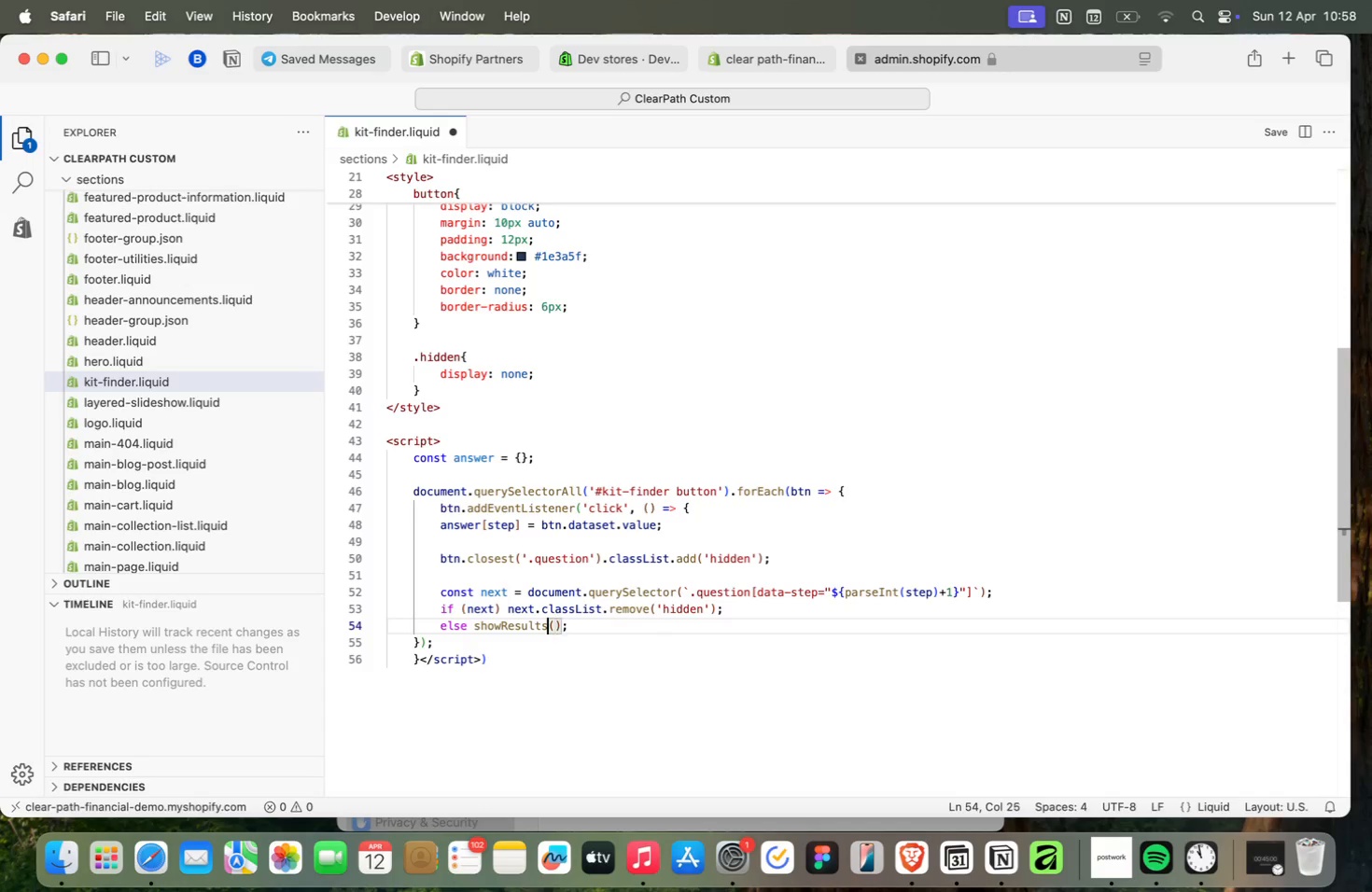 
key(ArrowLeft)
 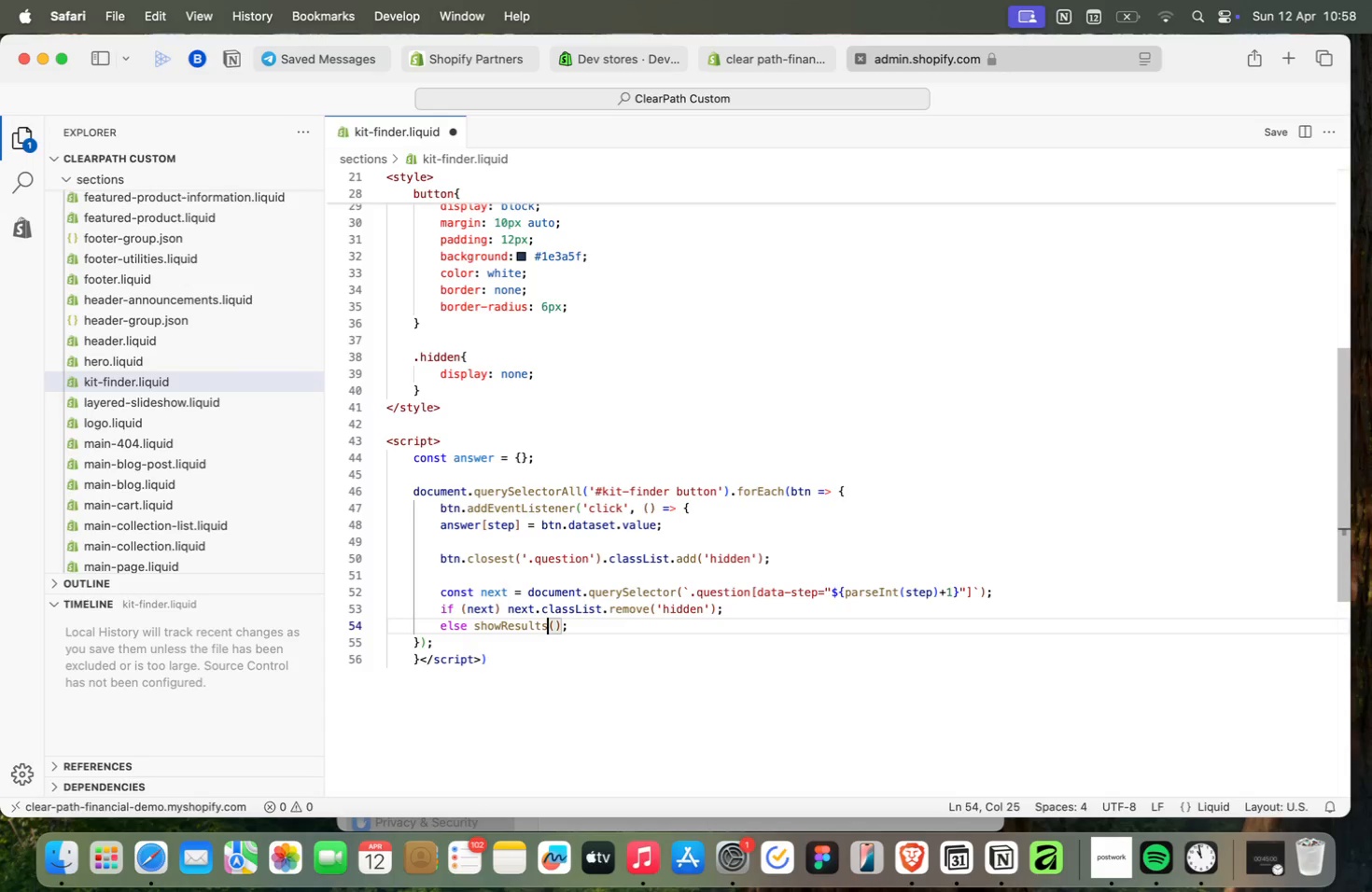 
key(ArrowDown)
 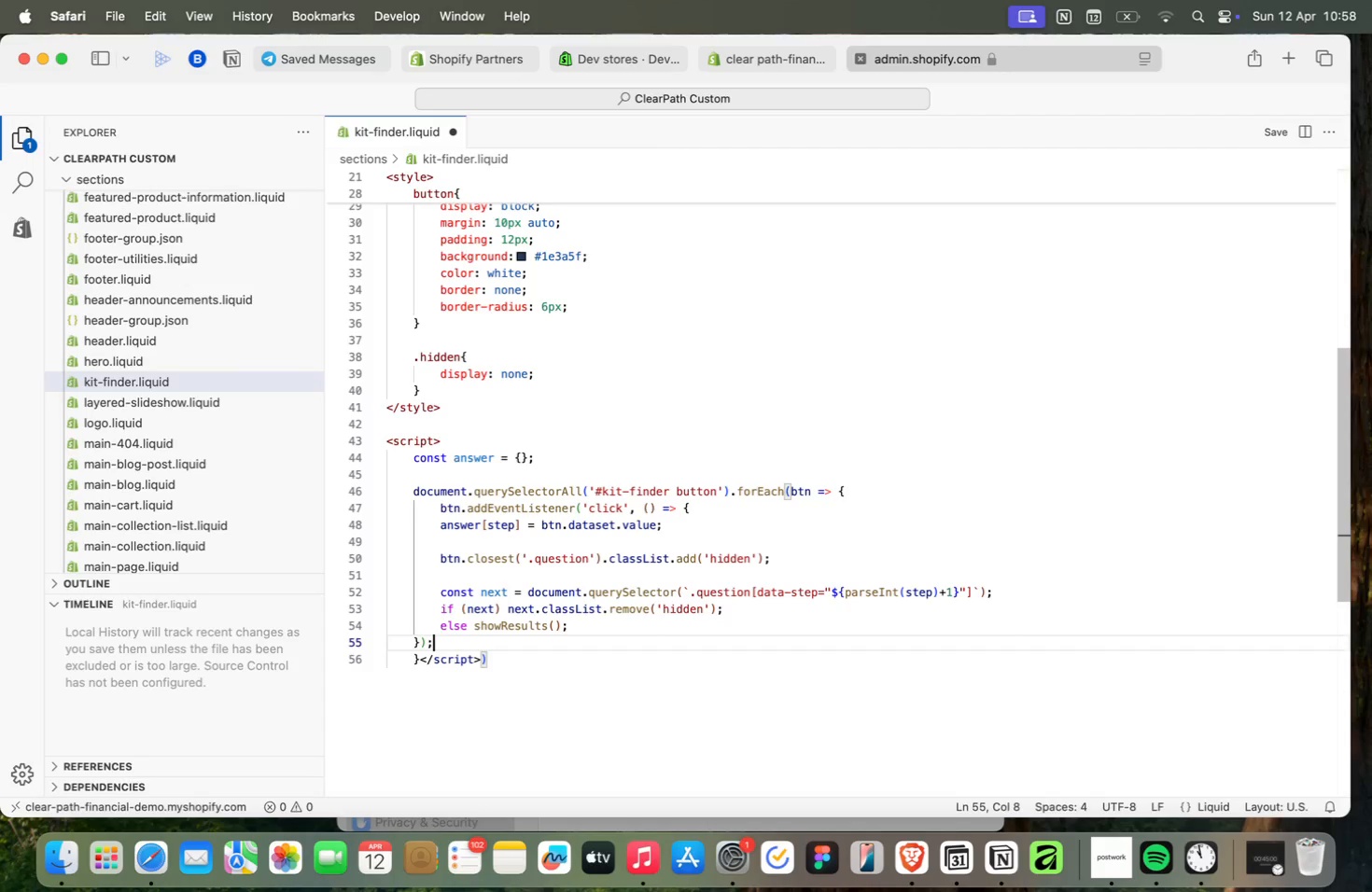 
wait(9.41)
 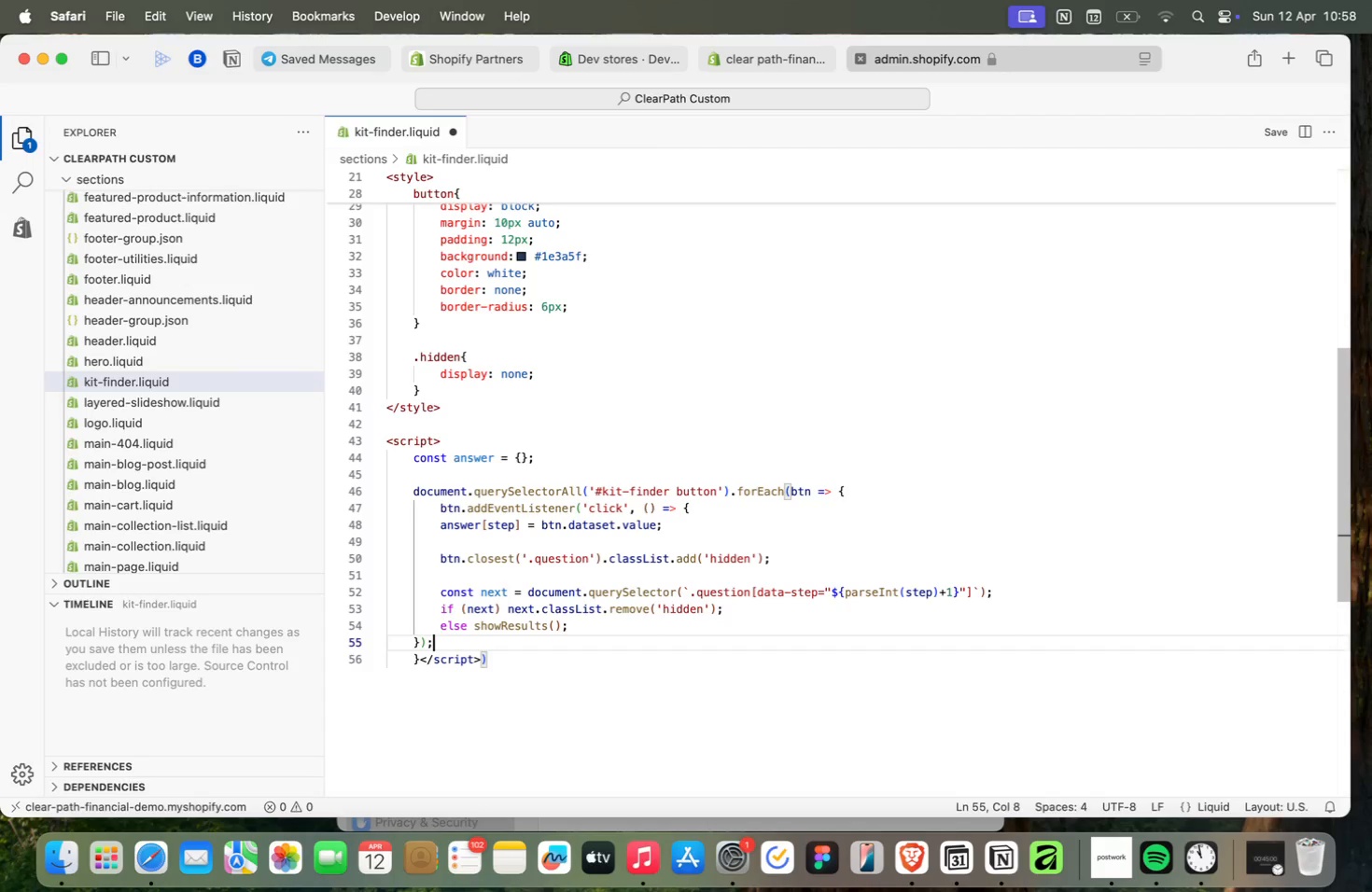 
key(ArrowRight)
 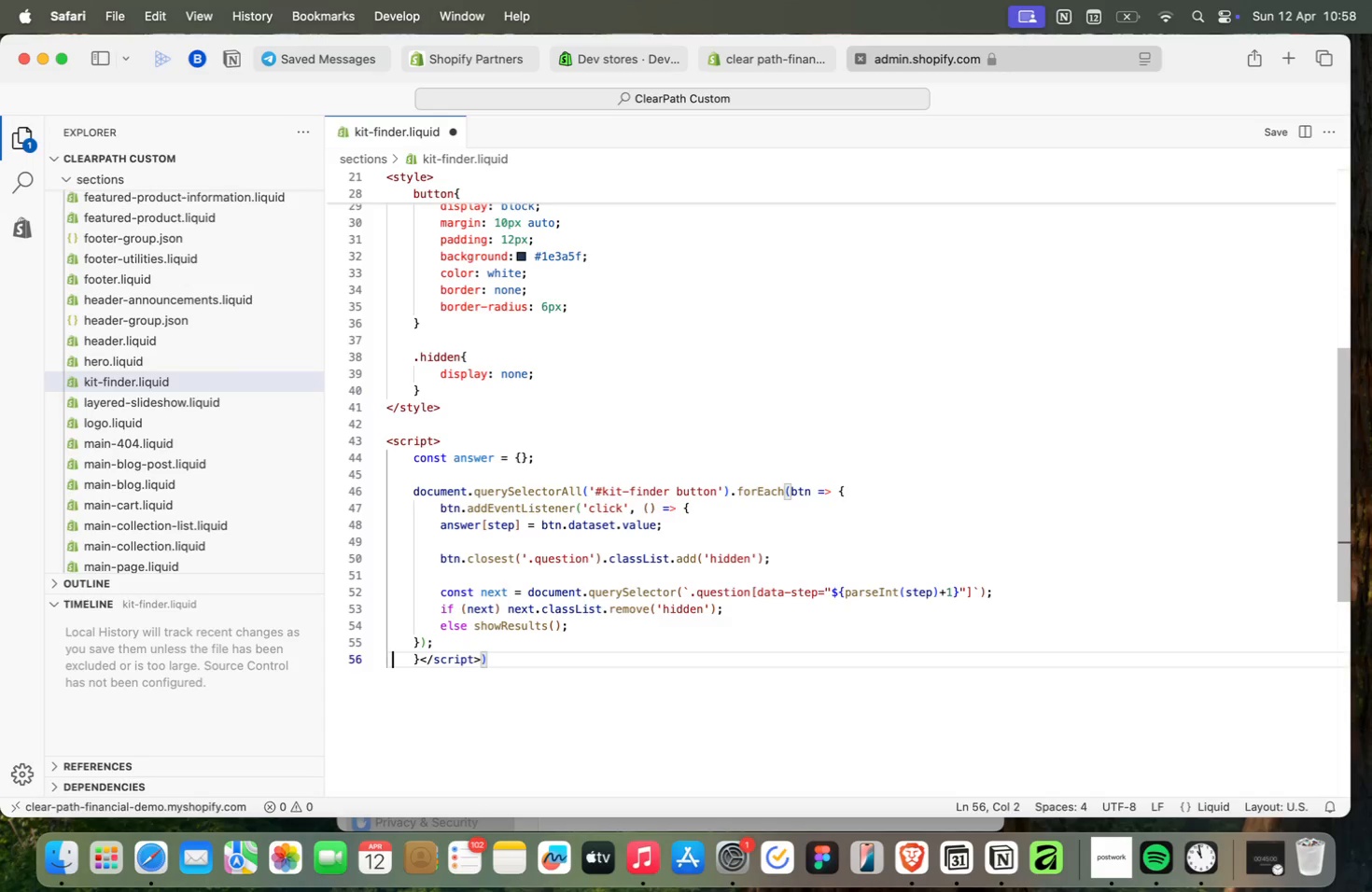 
key(ArrowRight)
 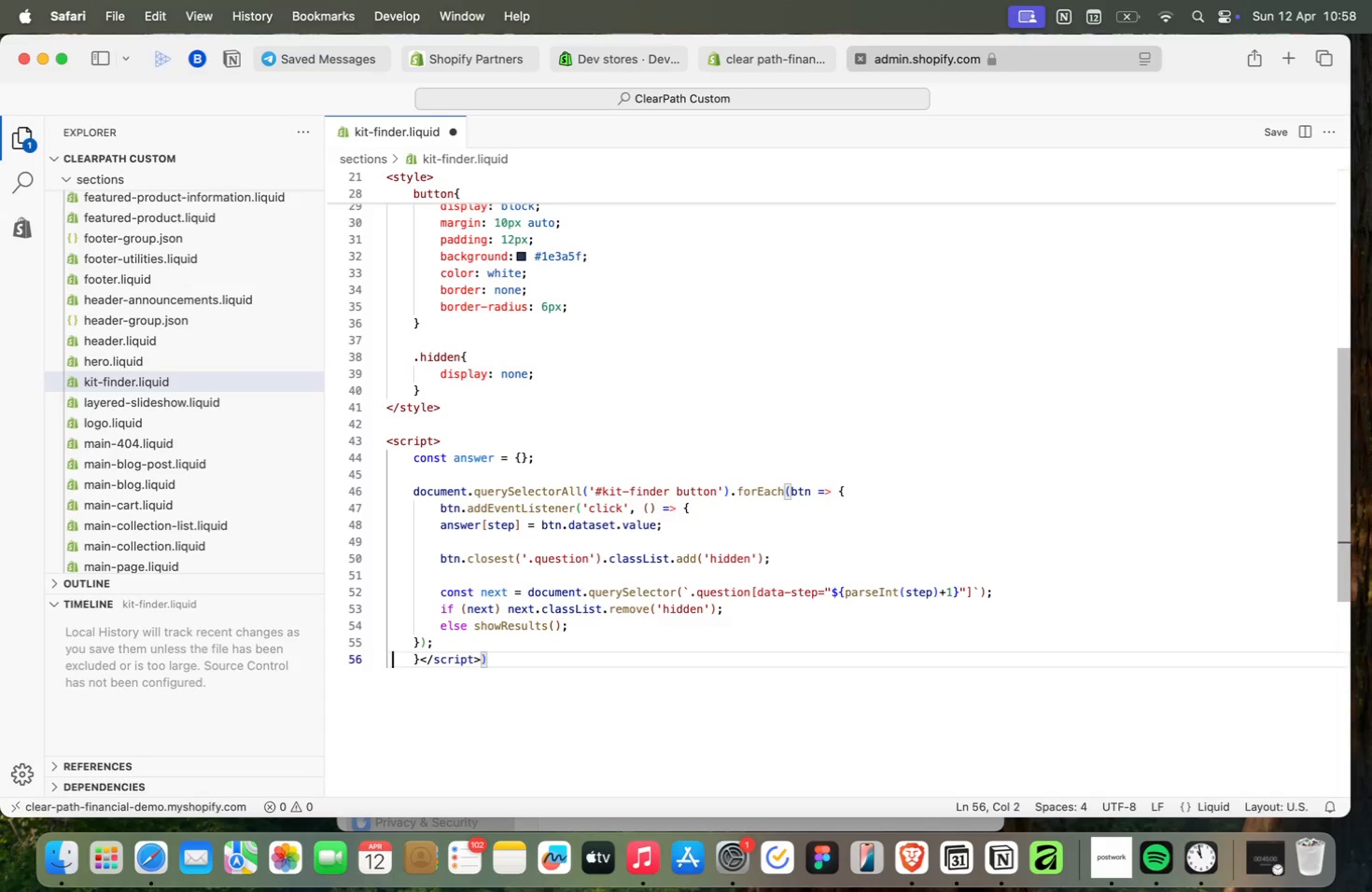 
key(ArrowUp)
 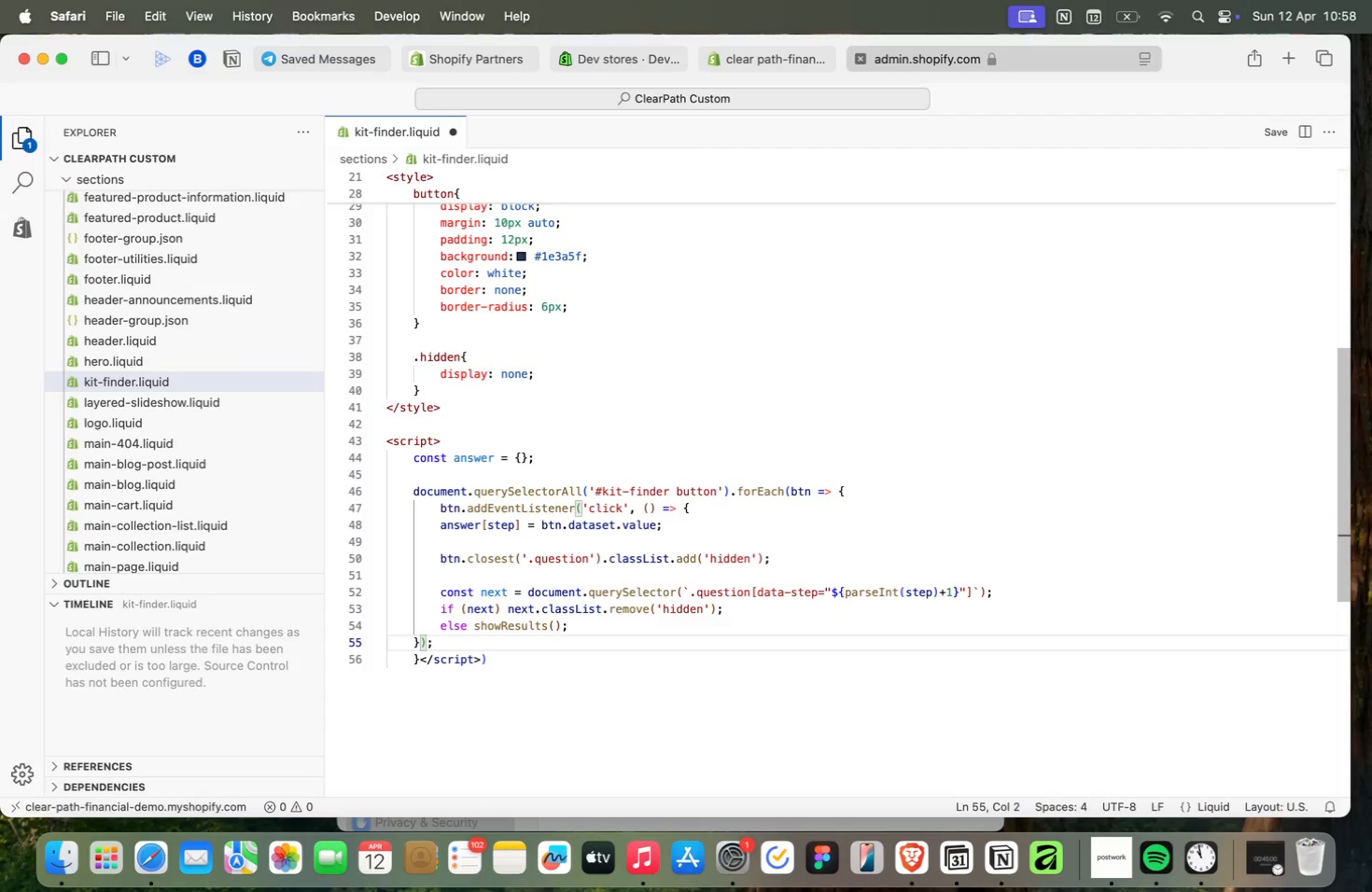 
key(ArrowUp)
 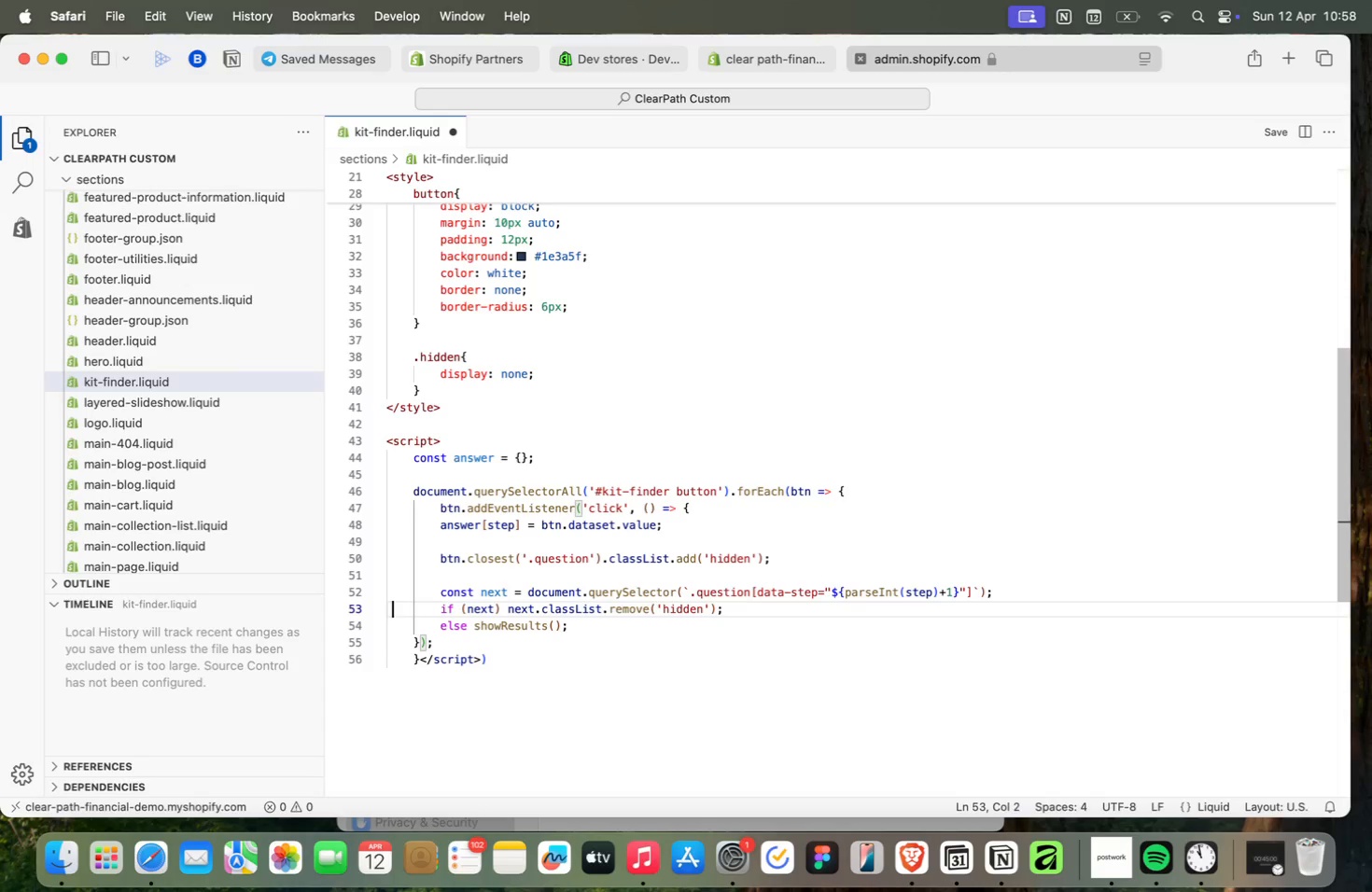 
key(ArrowUp)
 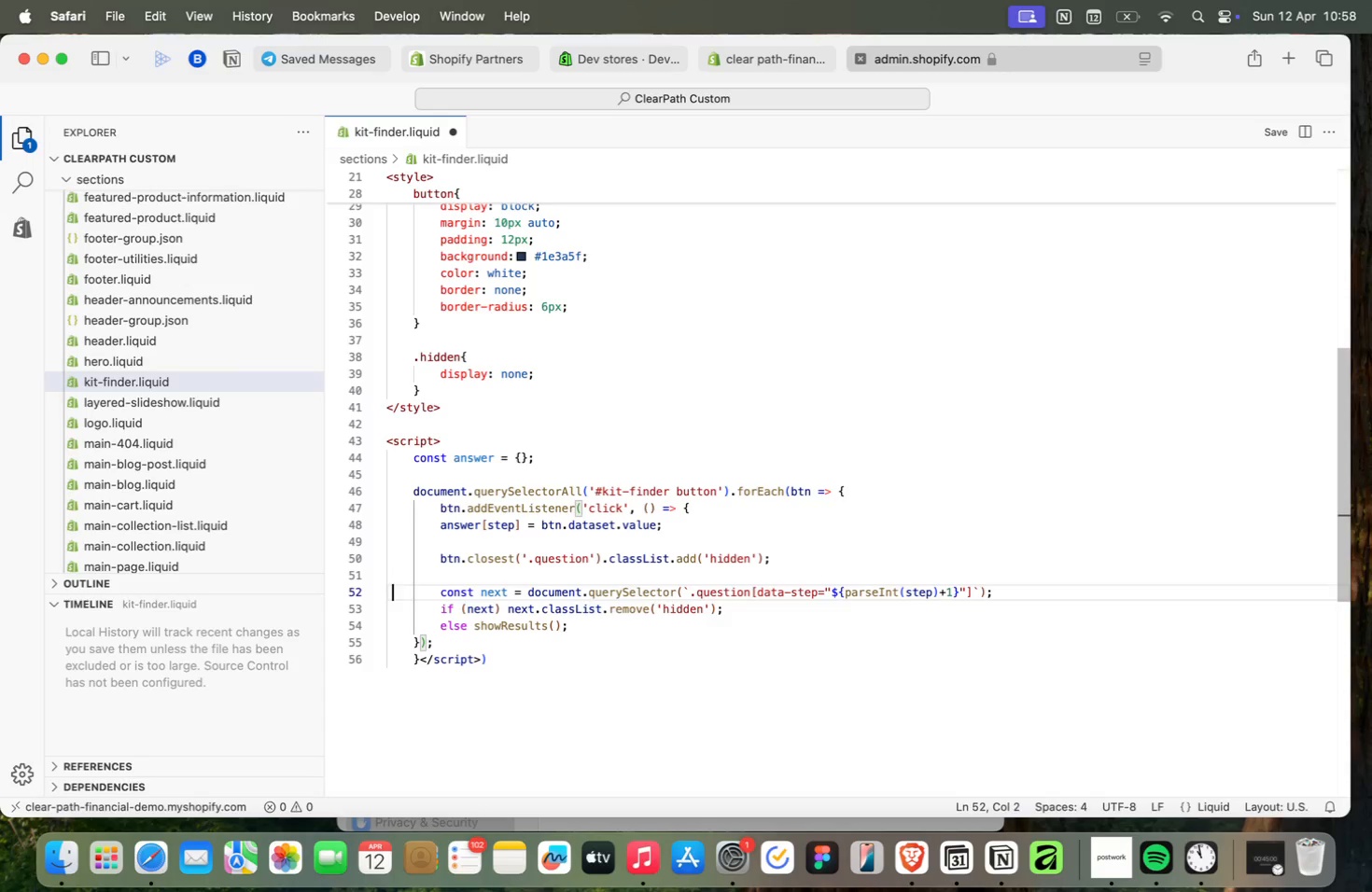 
key(ArrowUp)
 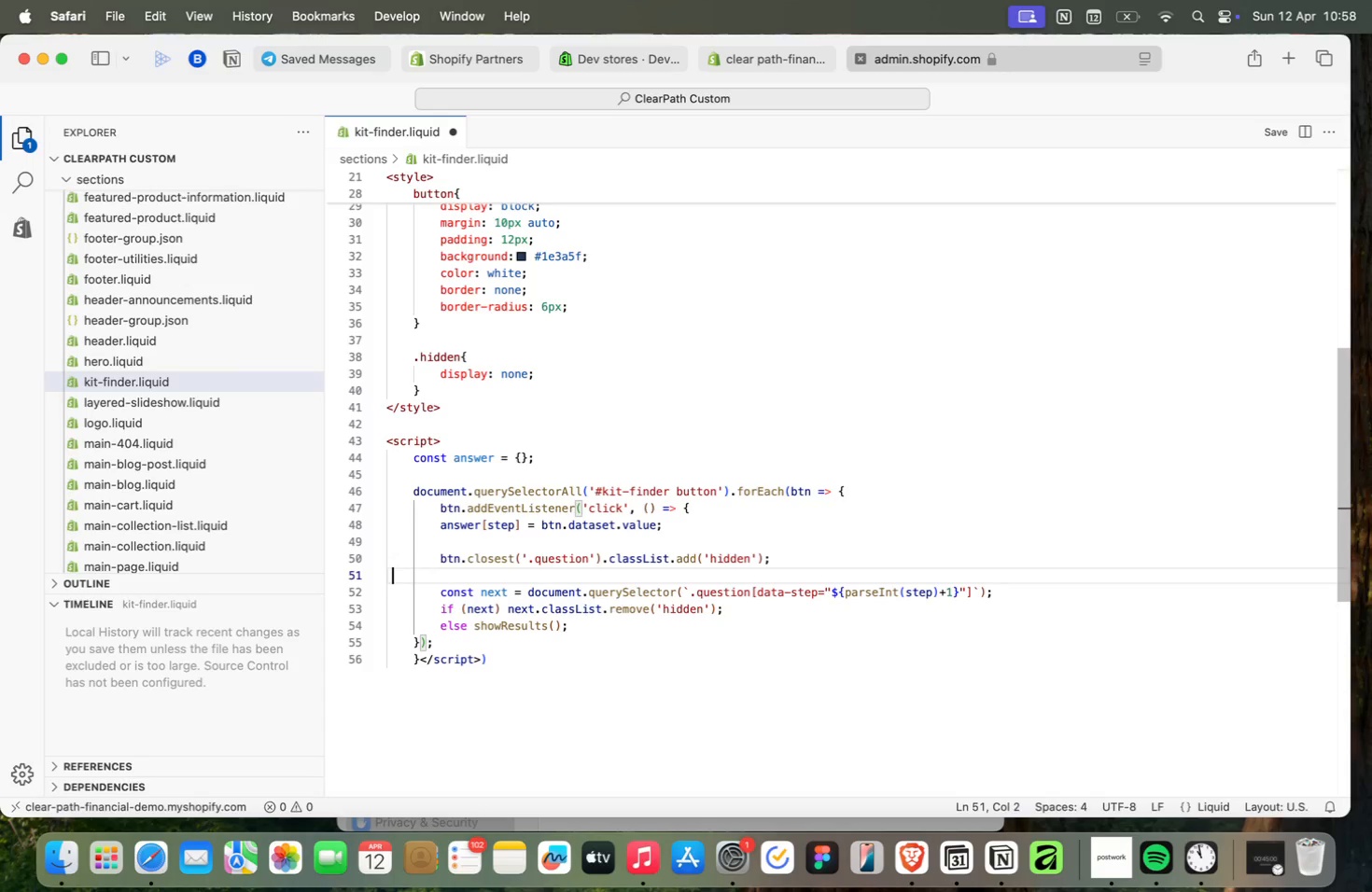 
key(ArrowUp)
 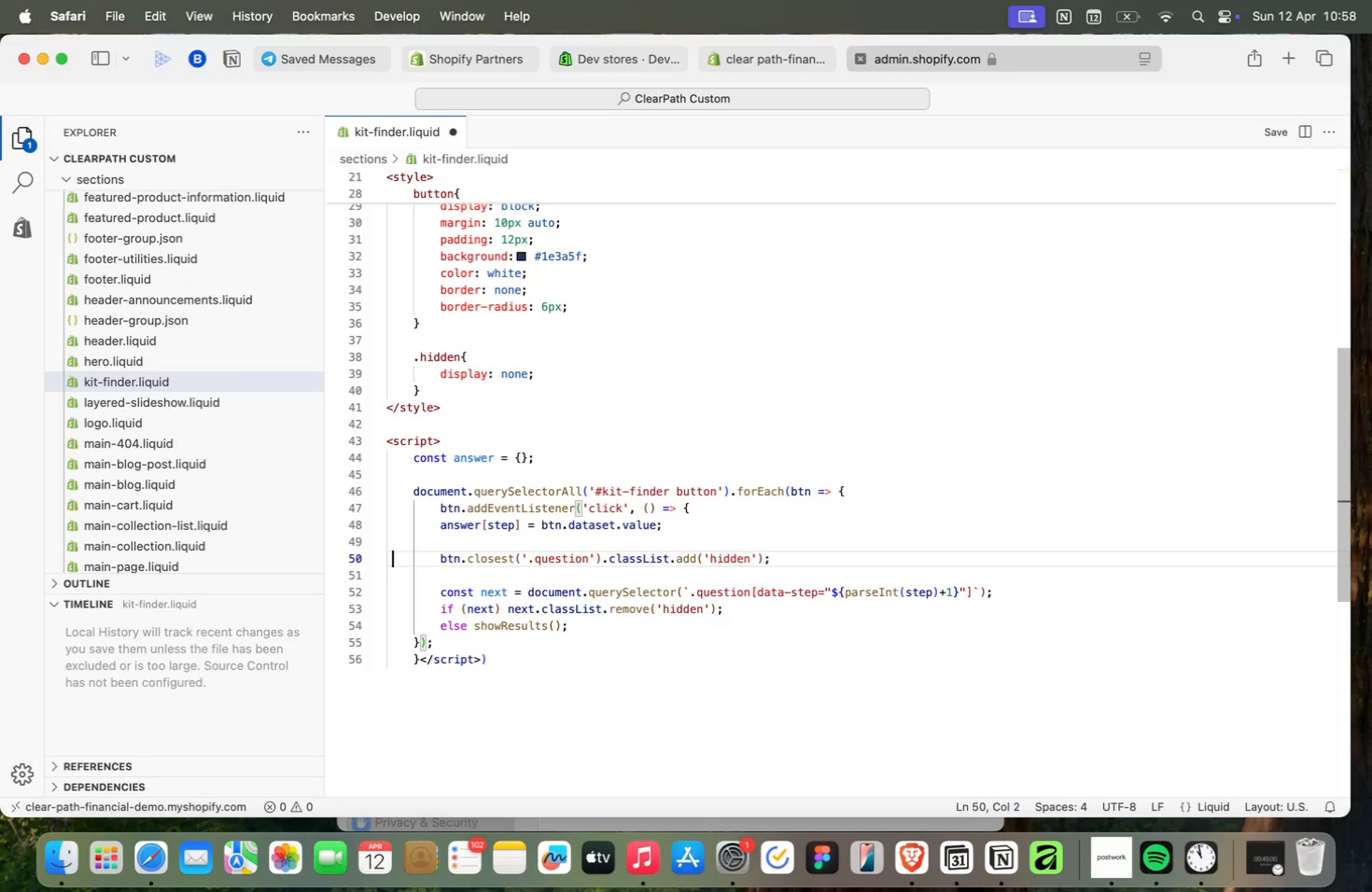 
key(ArrowUp)
 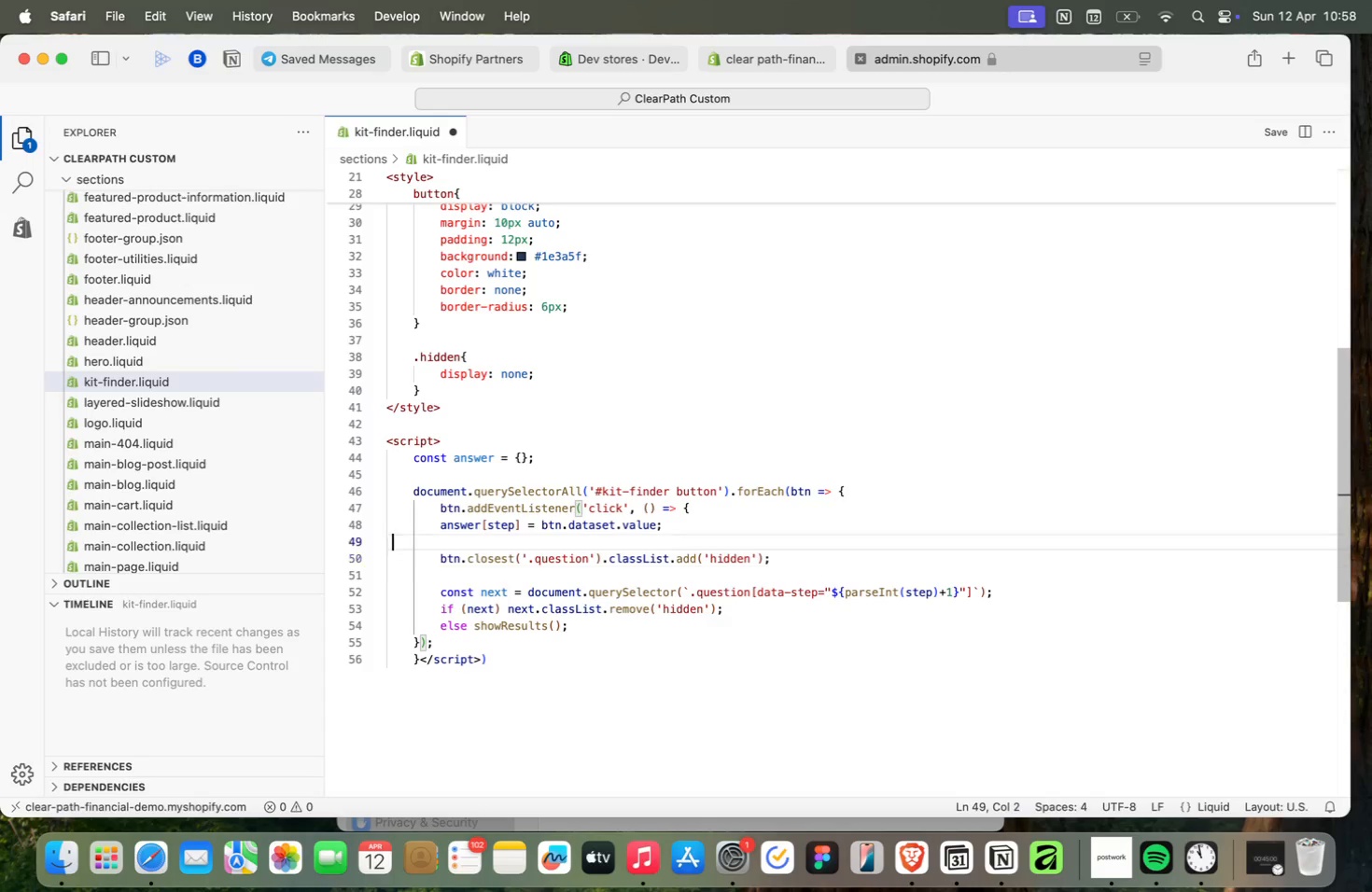 
key(ArrowUp)
 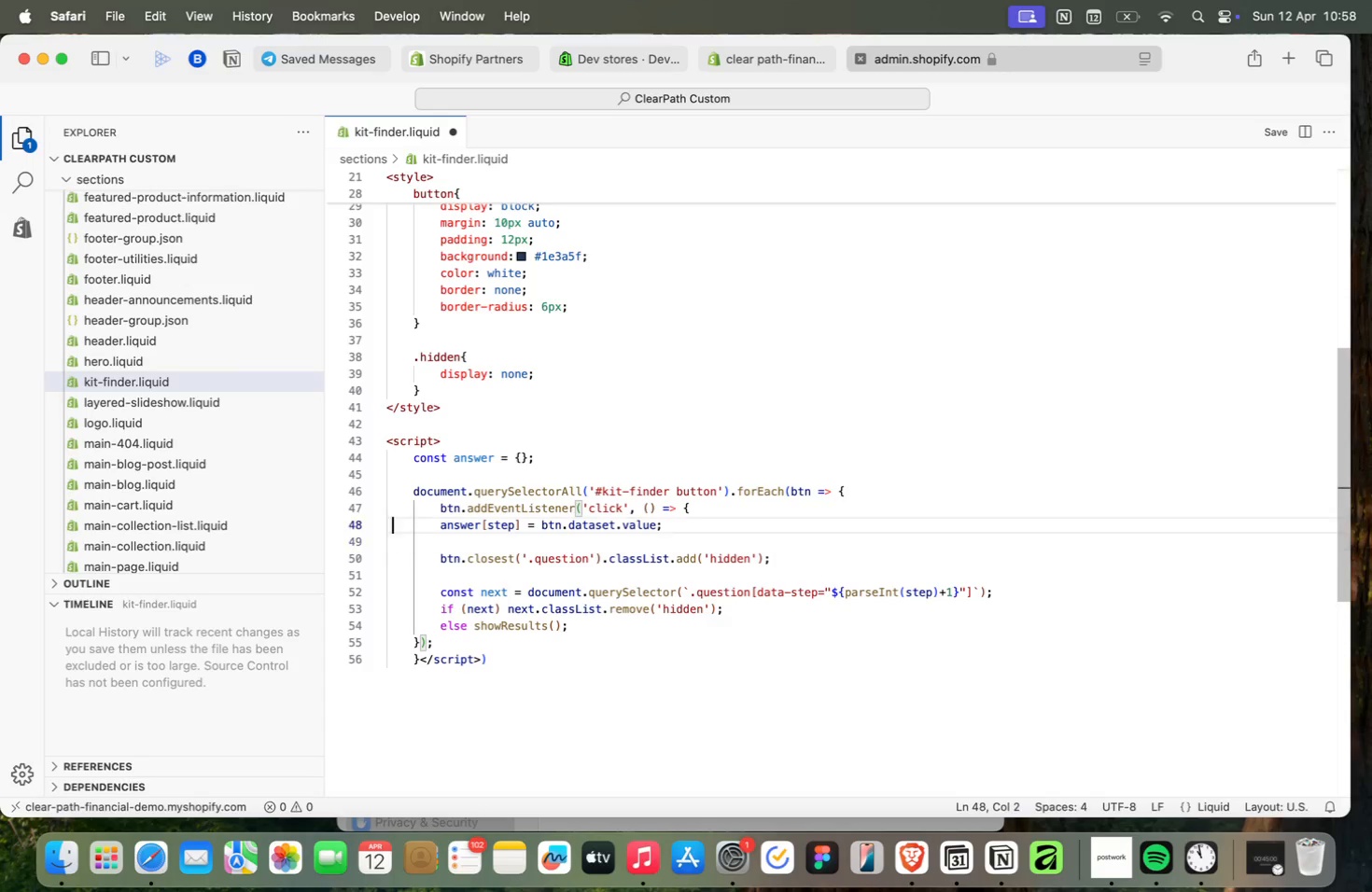 
key(ArrowUp)
 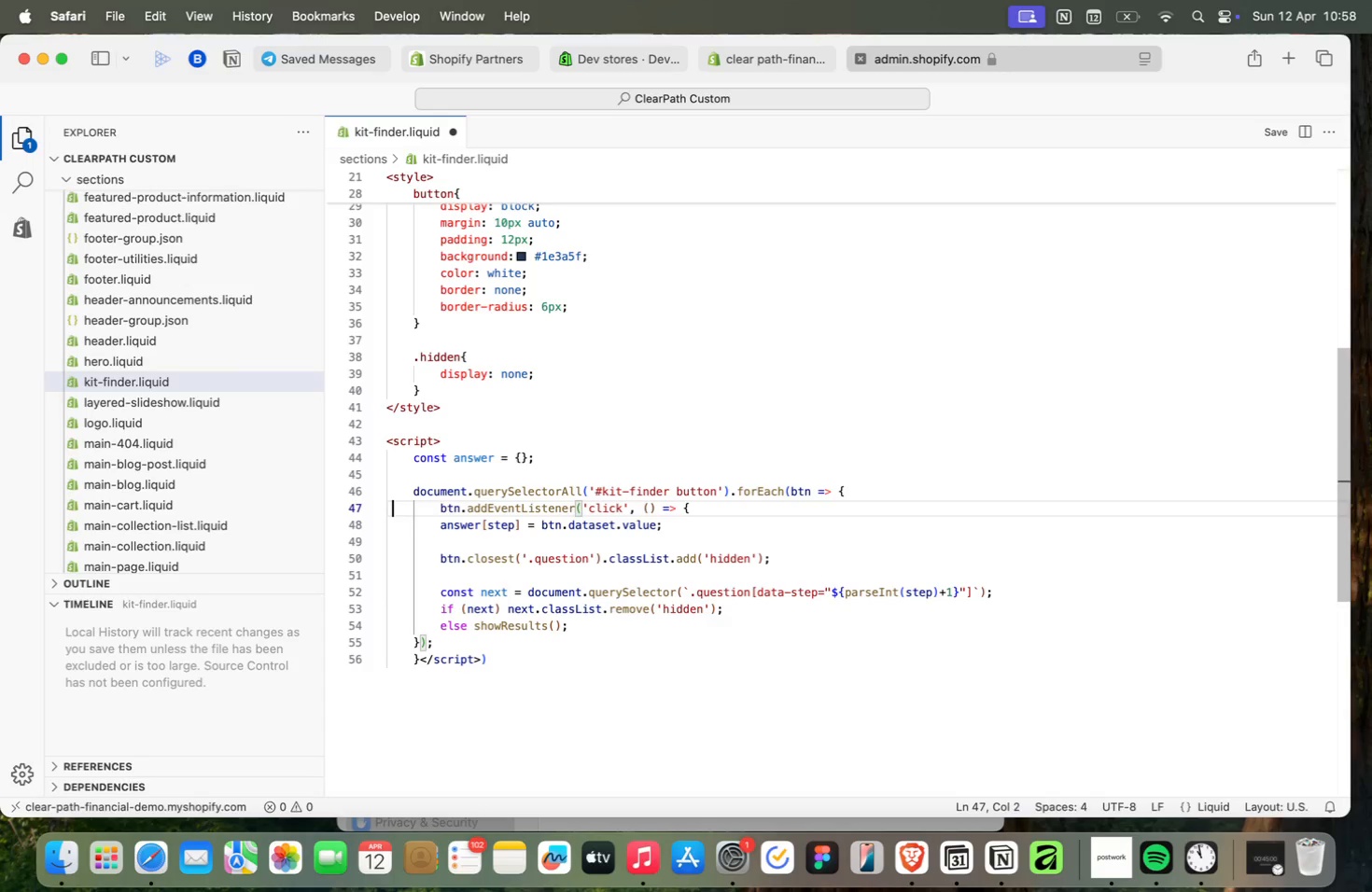 
key(ArrowUp)
 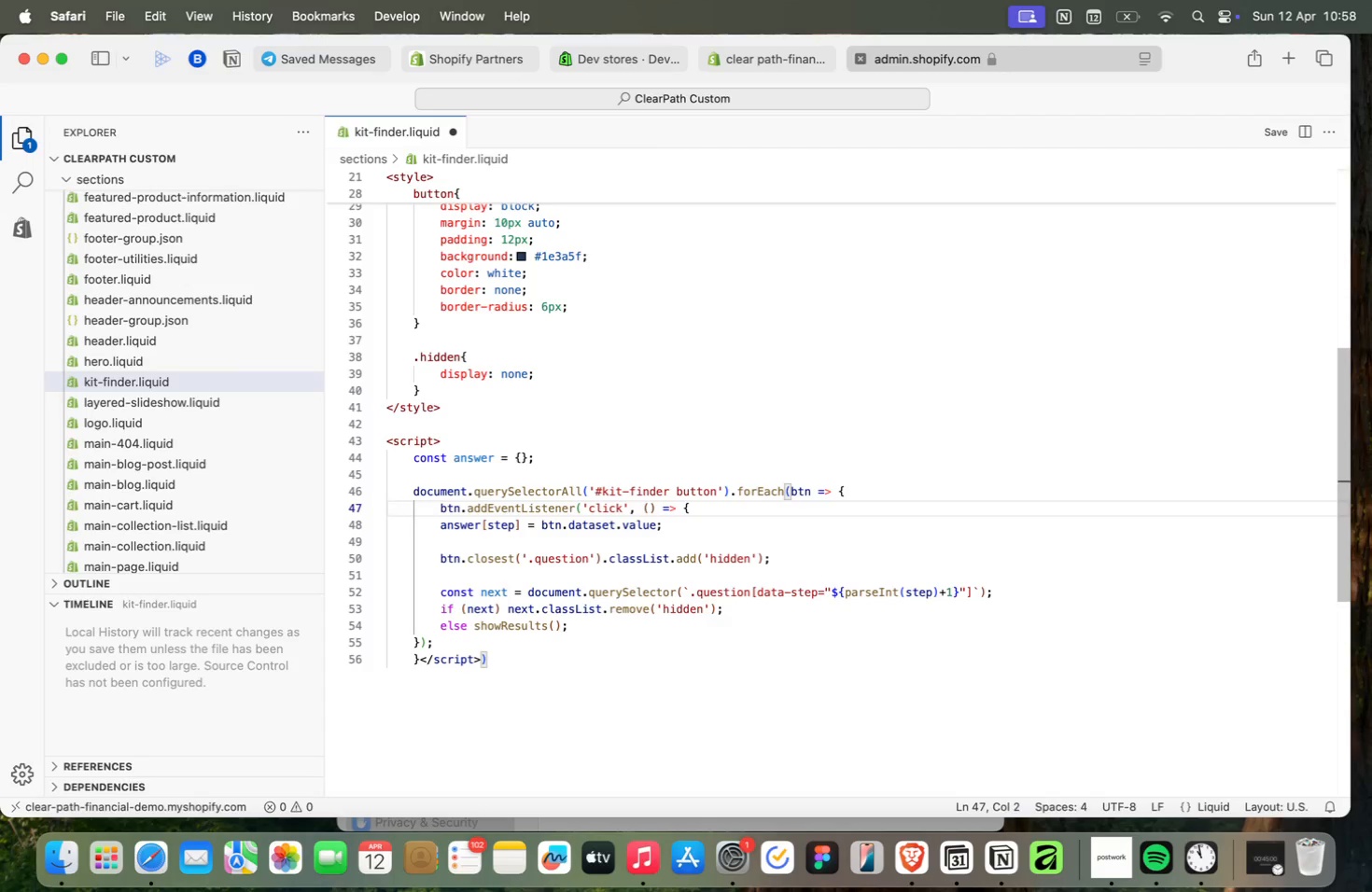 
hold_key(key=ArrowDown, duration=1.04)
 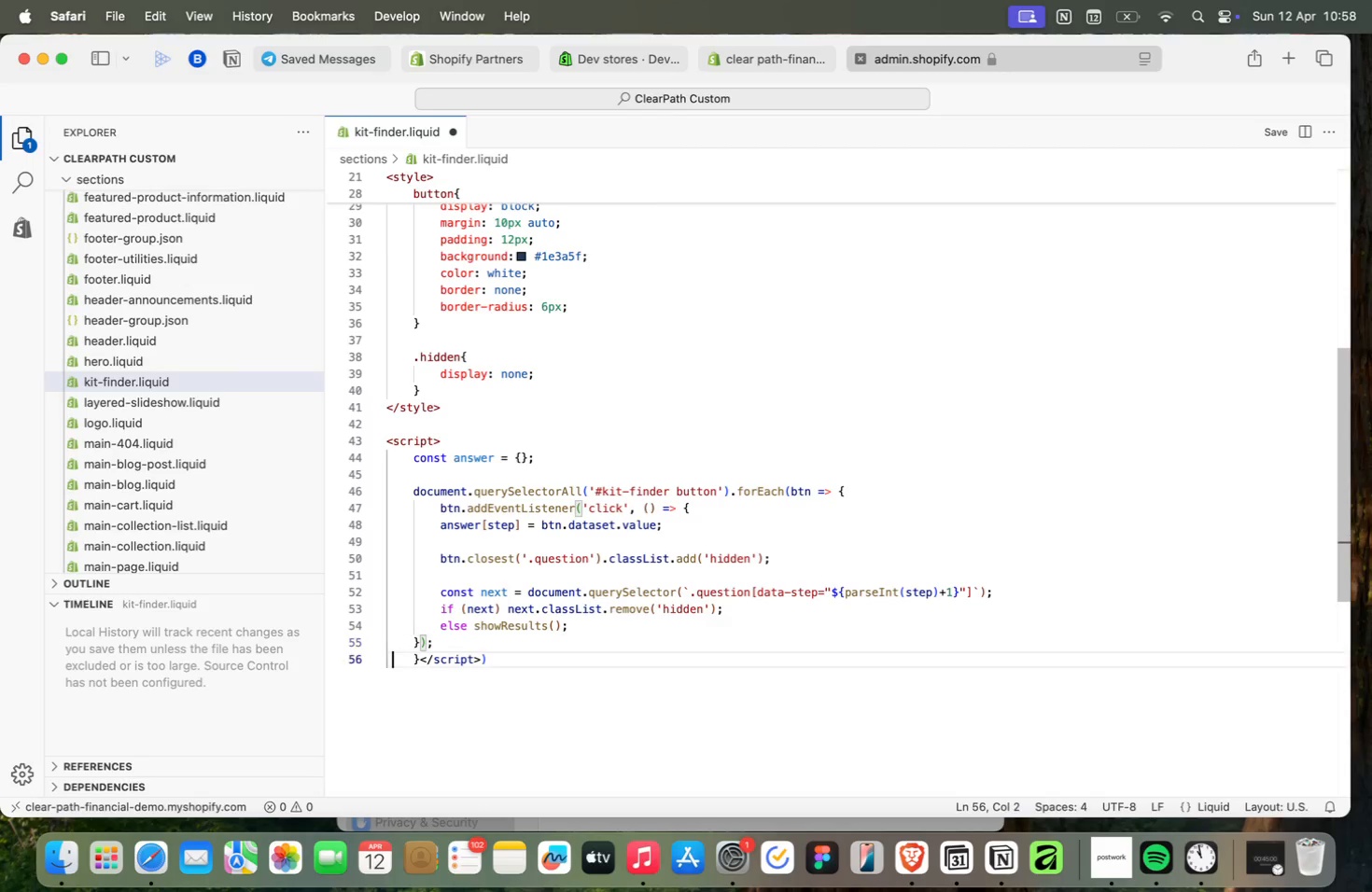 
key(ArrowDown)
 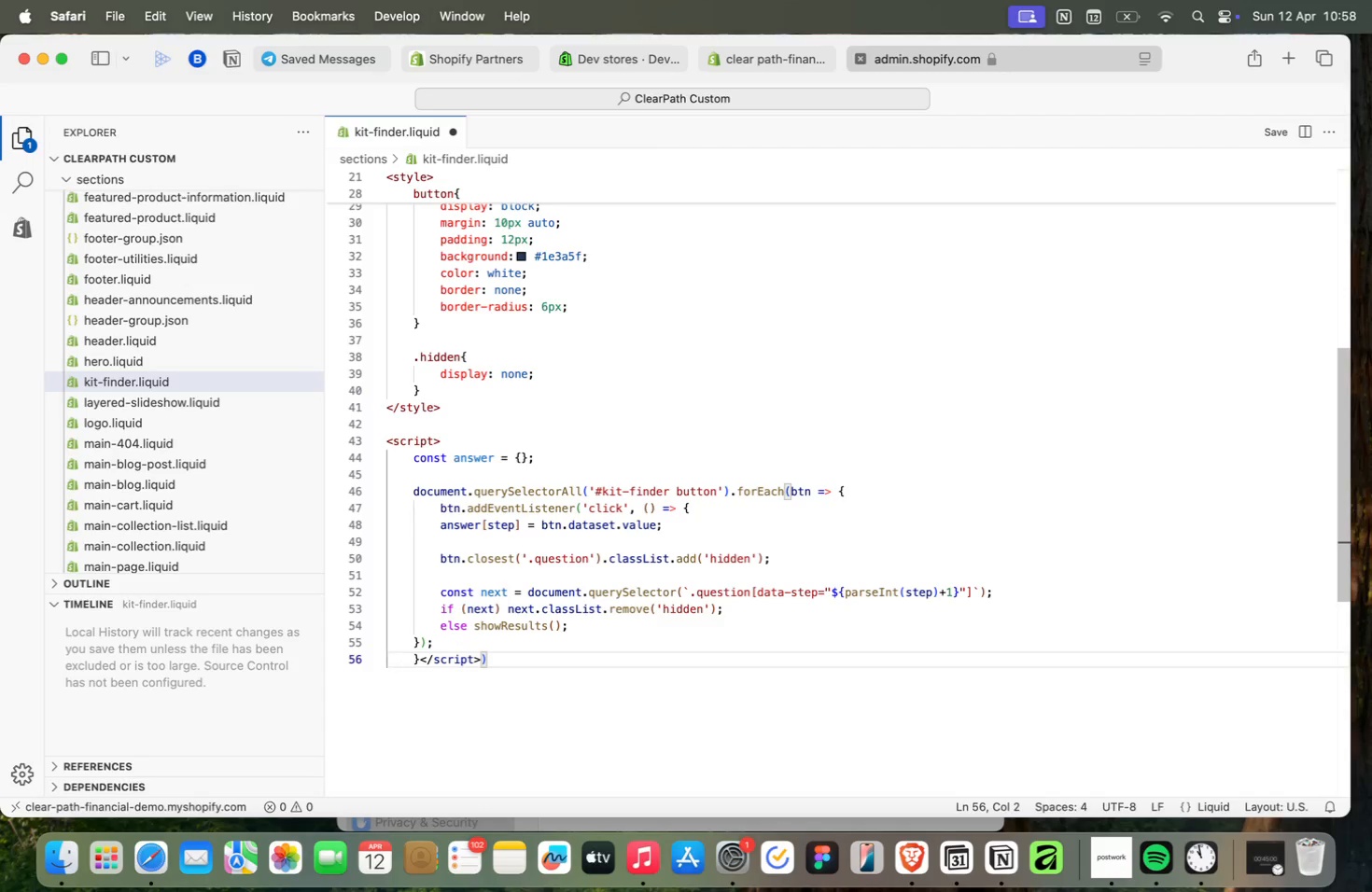 
key(ArrowRight)
 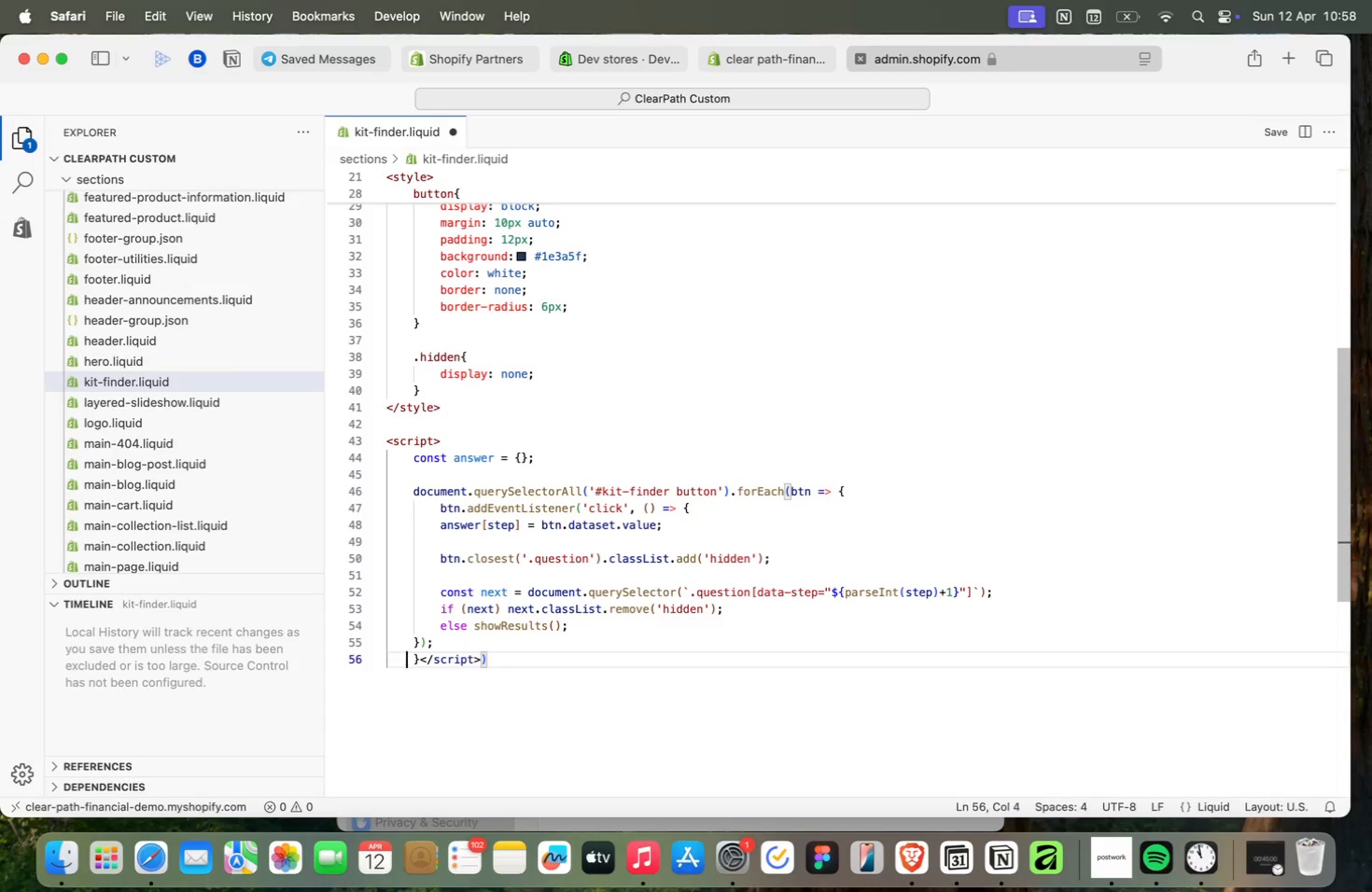 
key(ArrowRight)
 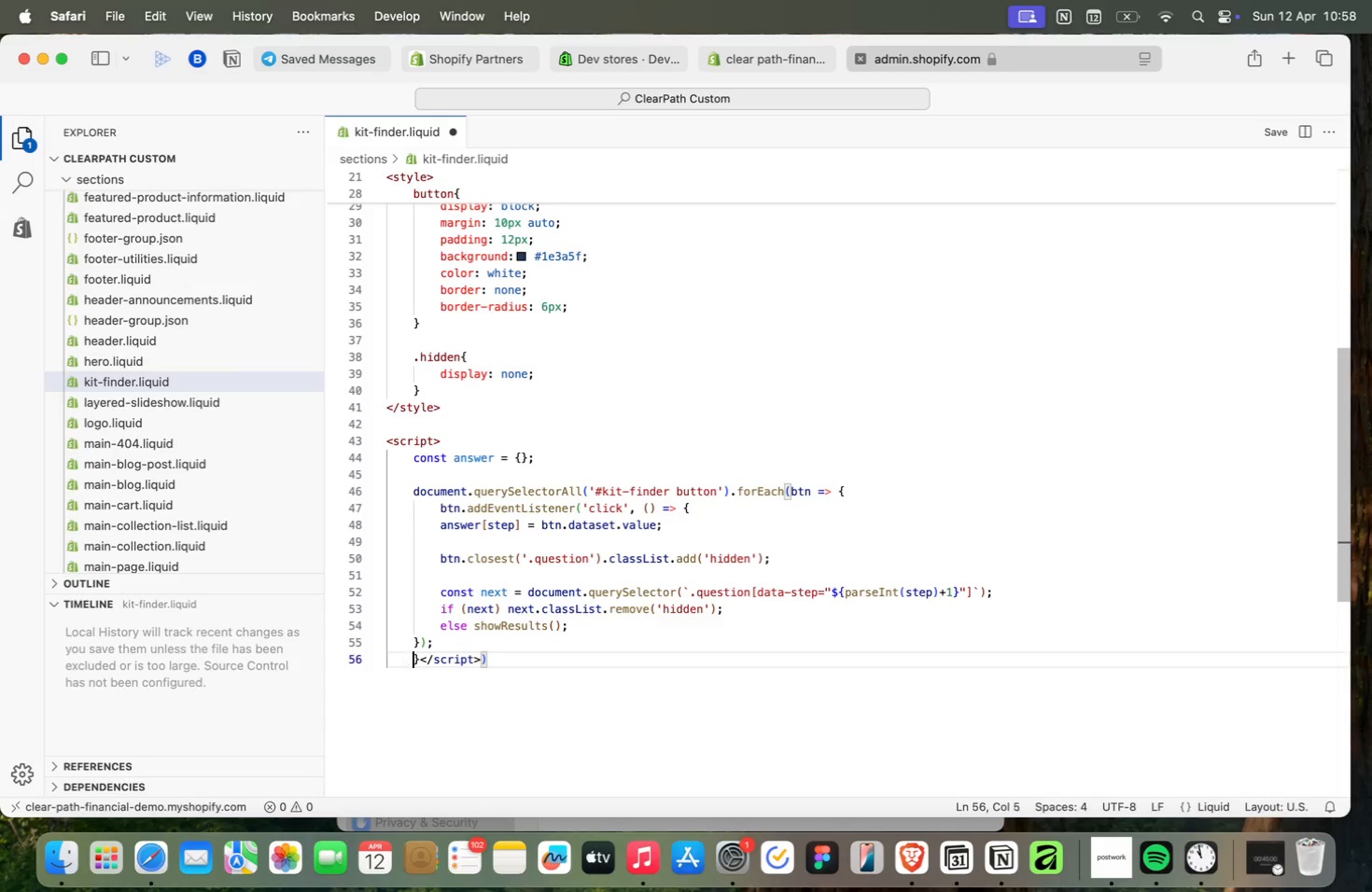 
key(ArrowRight)
 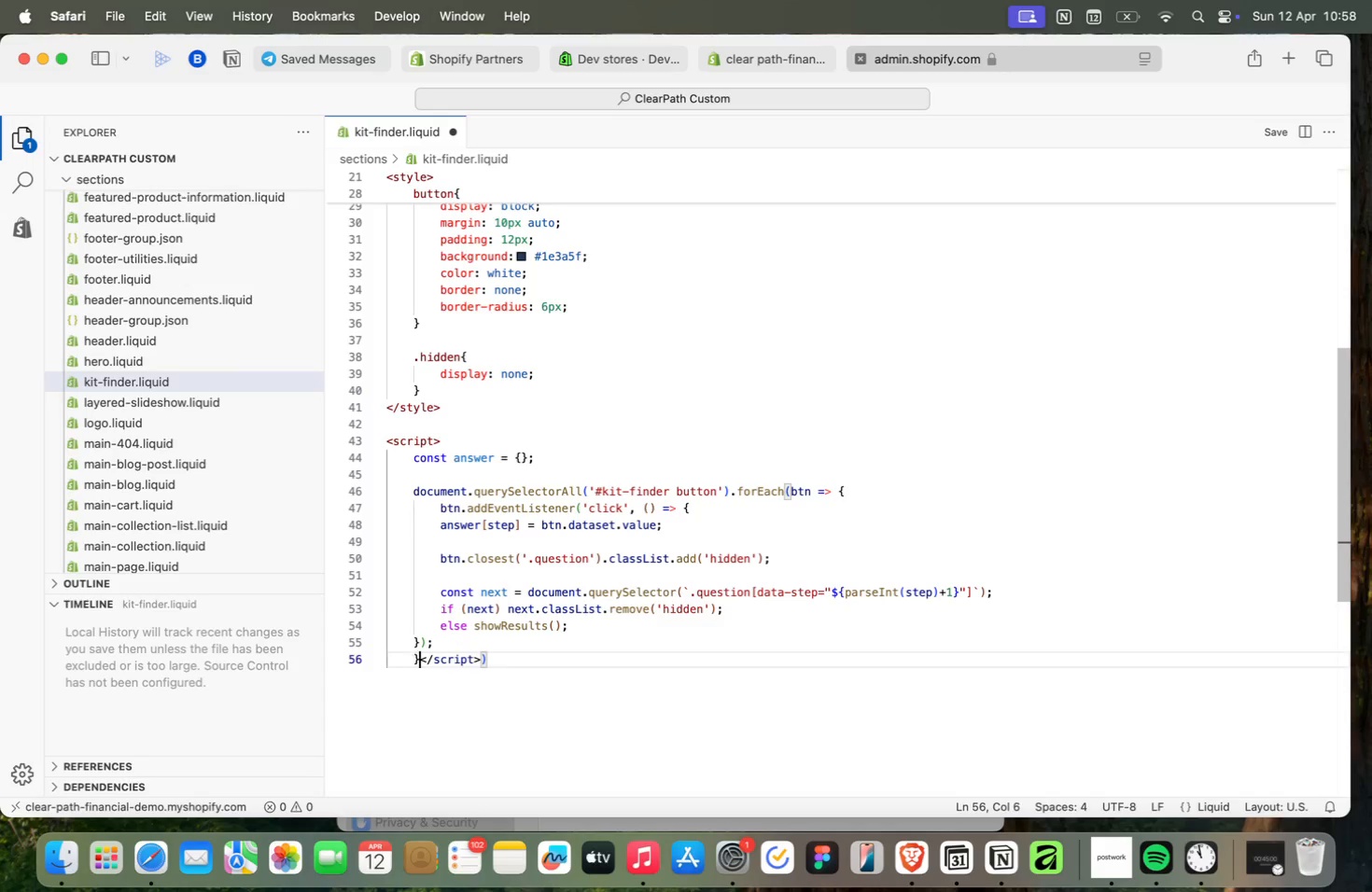 
key(ArrowRight)
 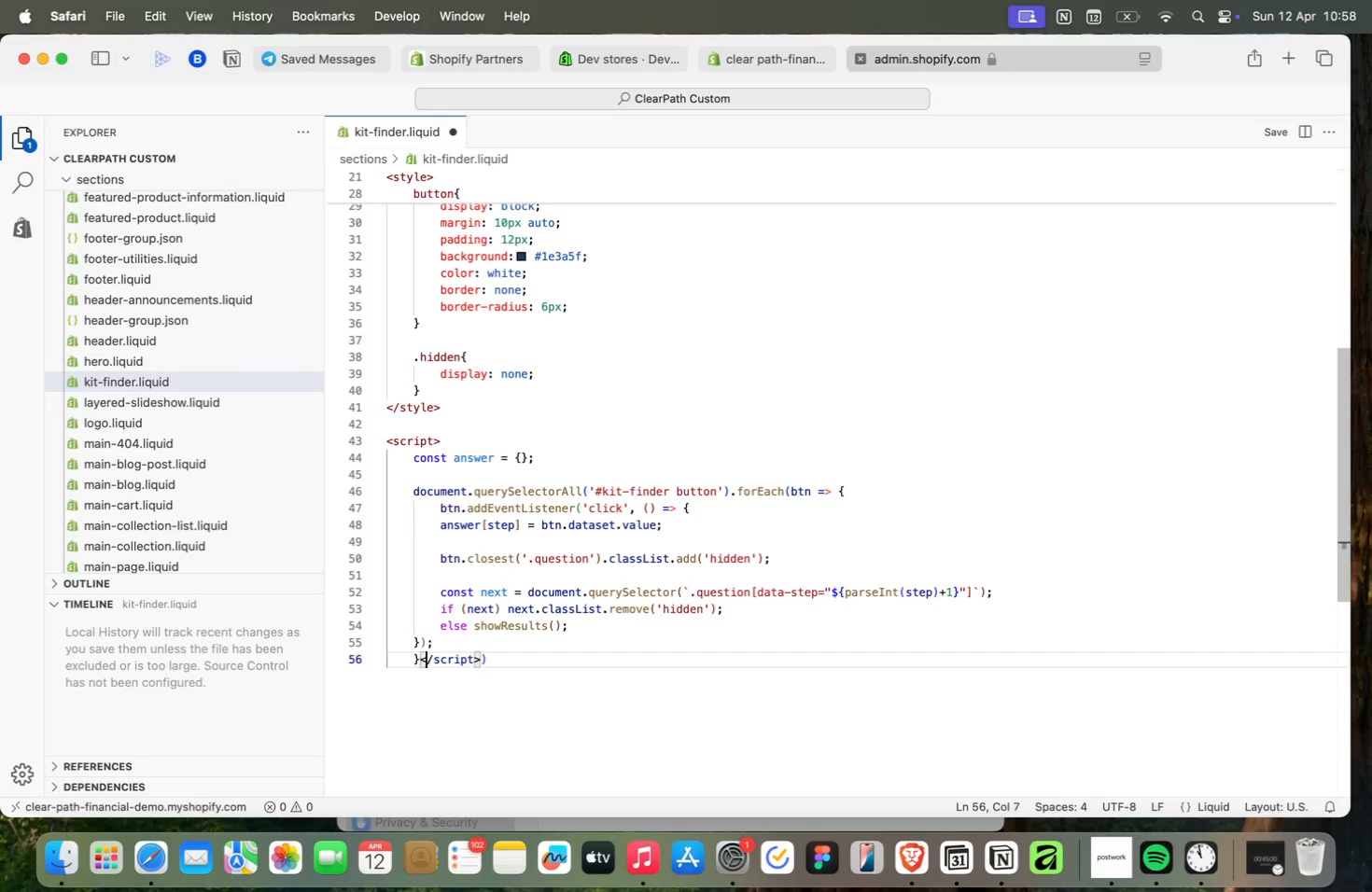 
key(ArrowRight)
 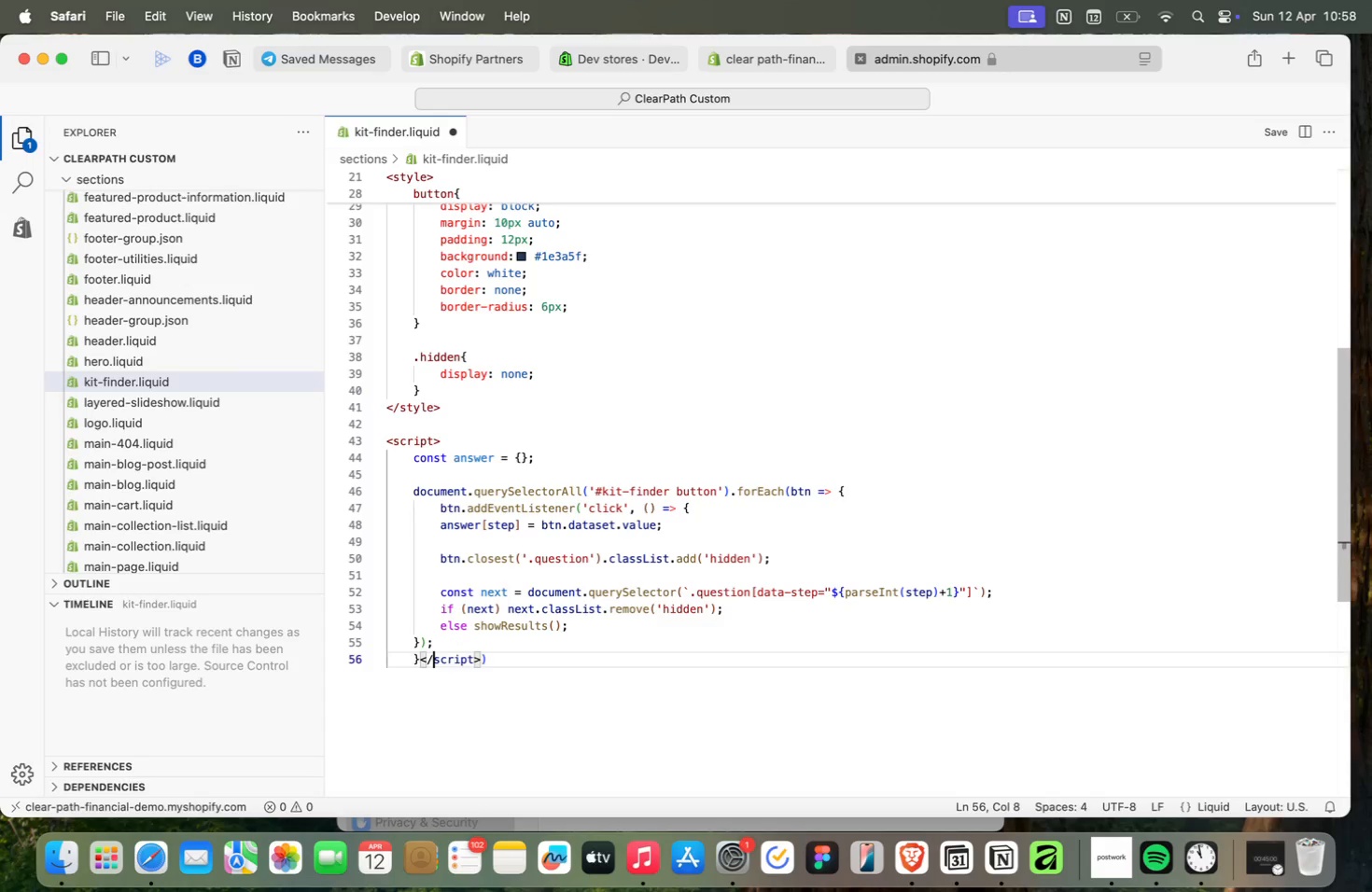 
key(ArrowRight)
 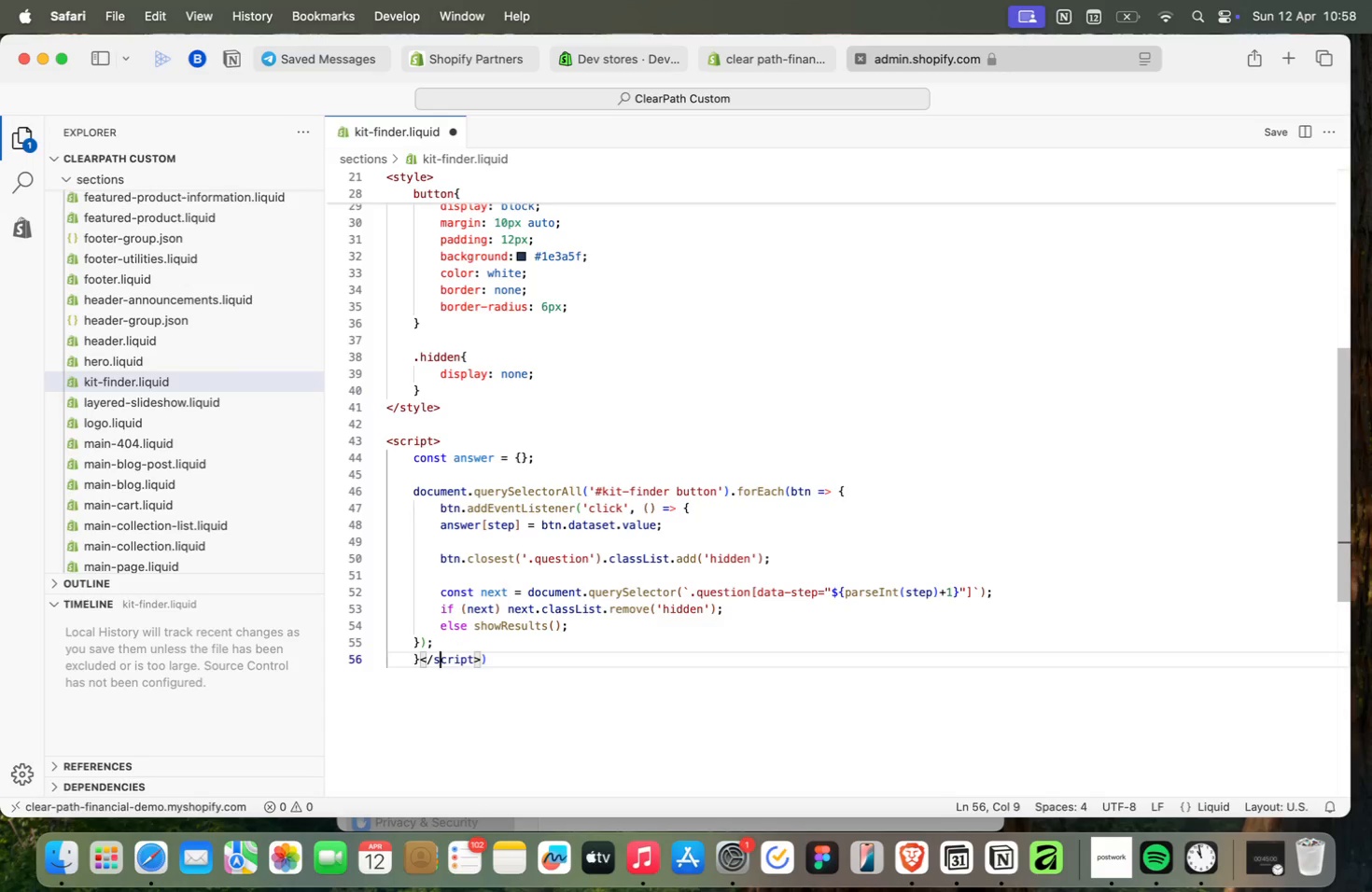 
key(ArrowRight)
 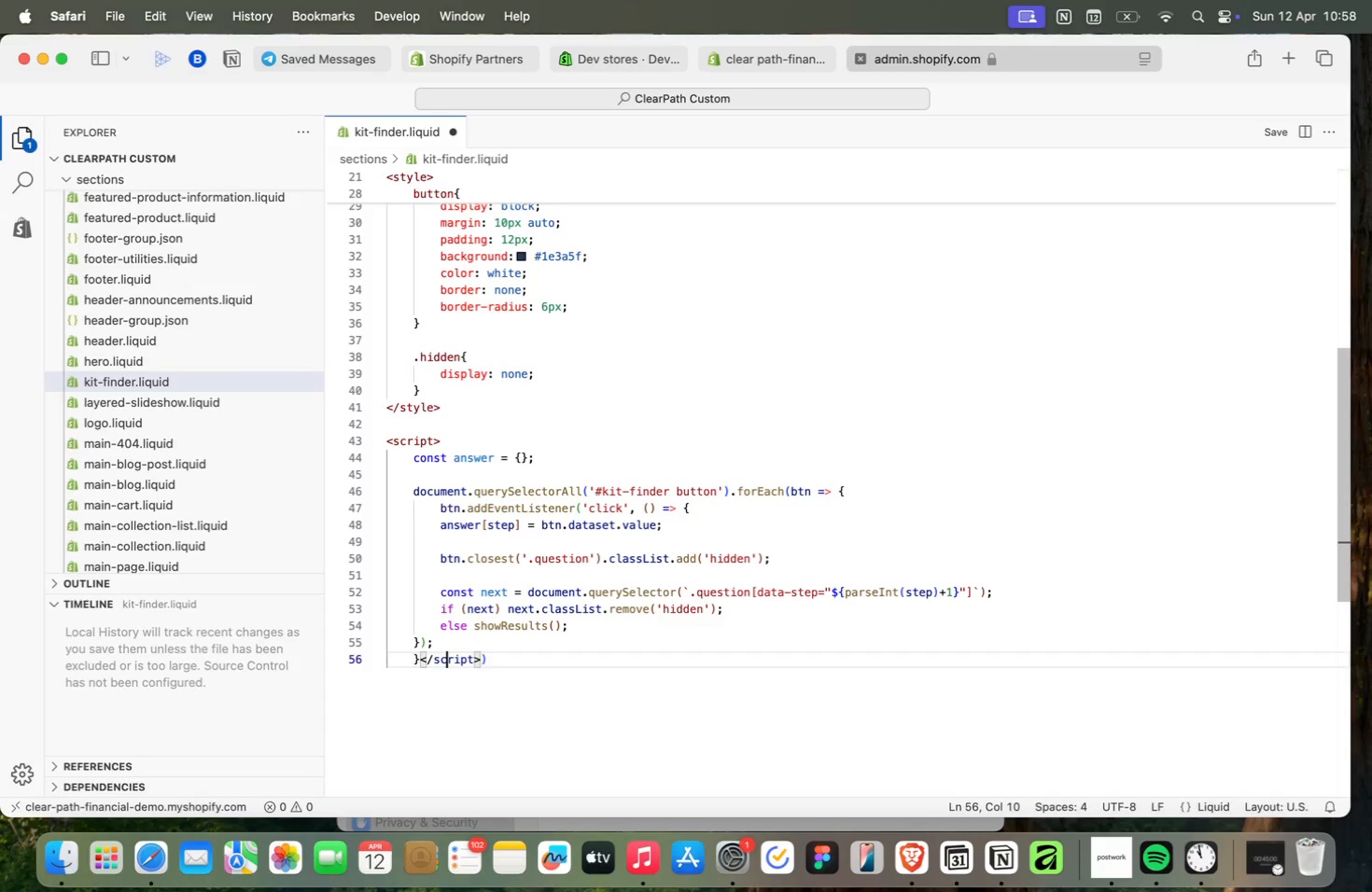 
key(ArrowRight)
 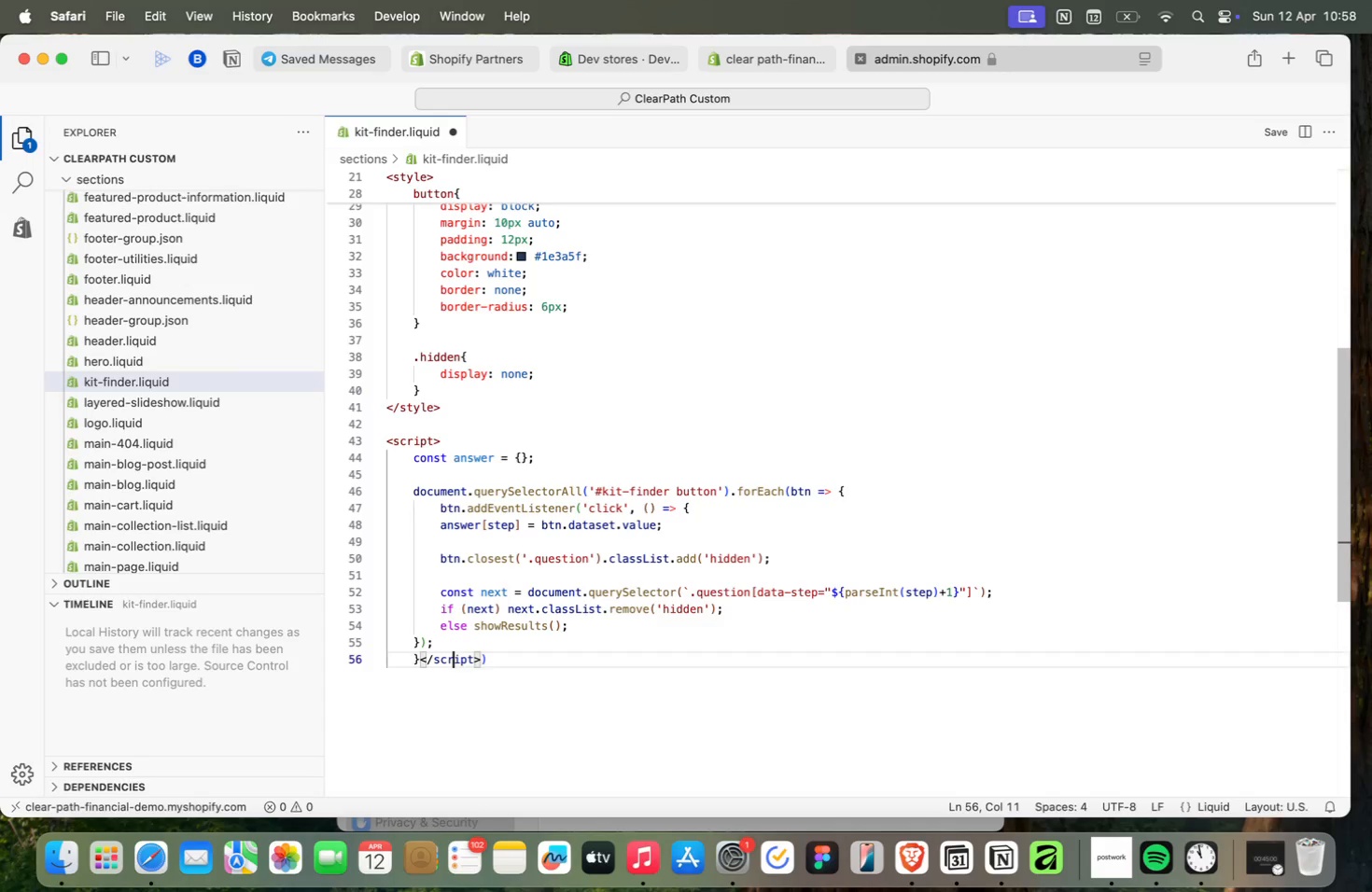 
key(ArrowRight)
 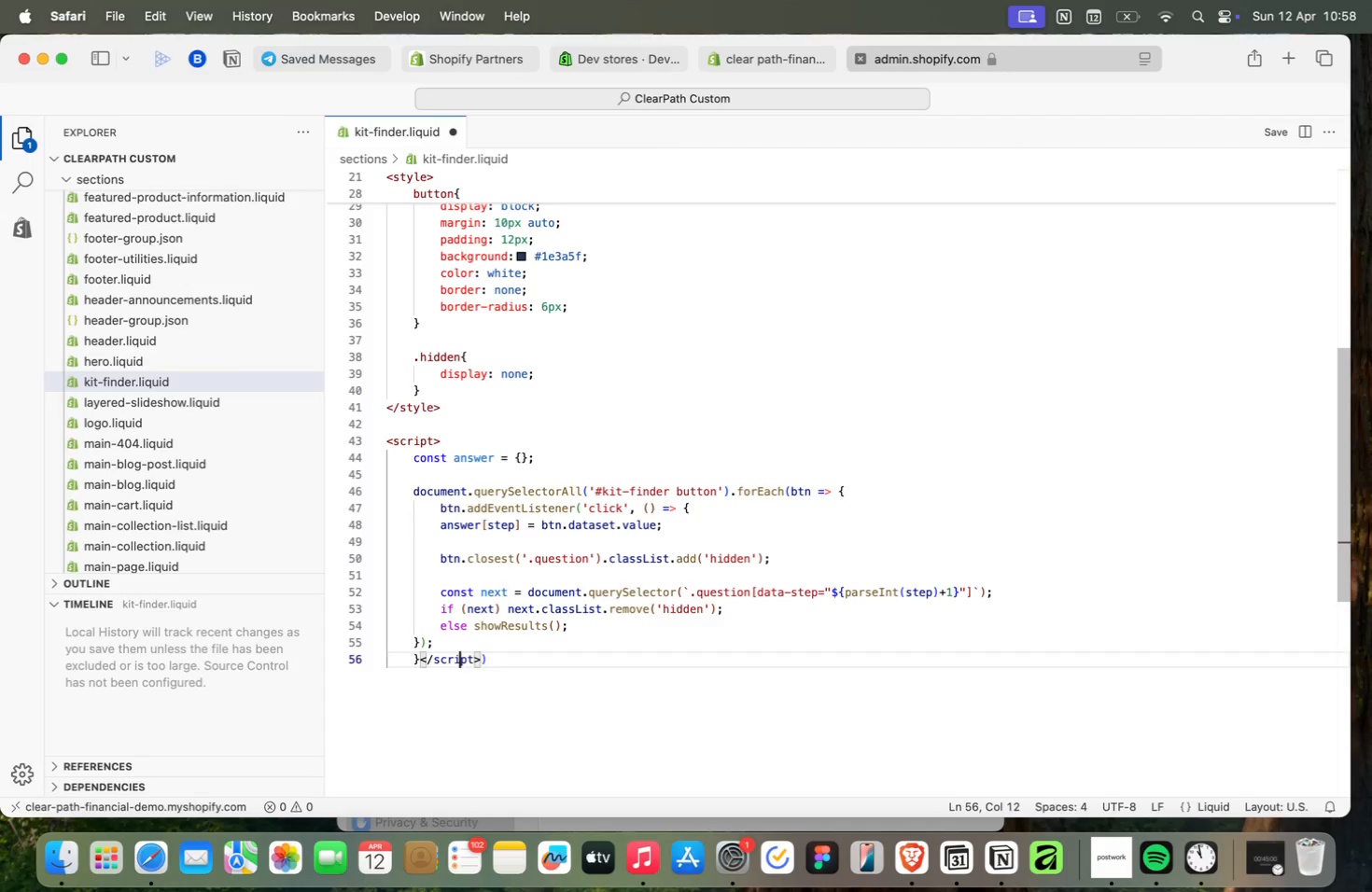 
key(ArrowRight)
 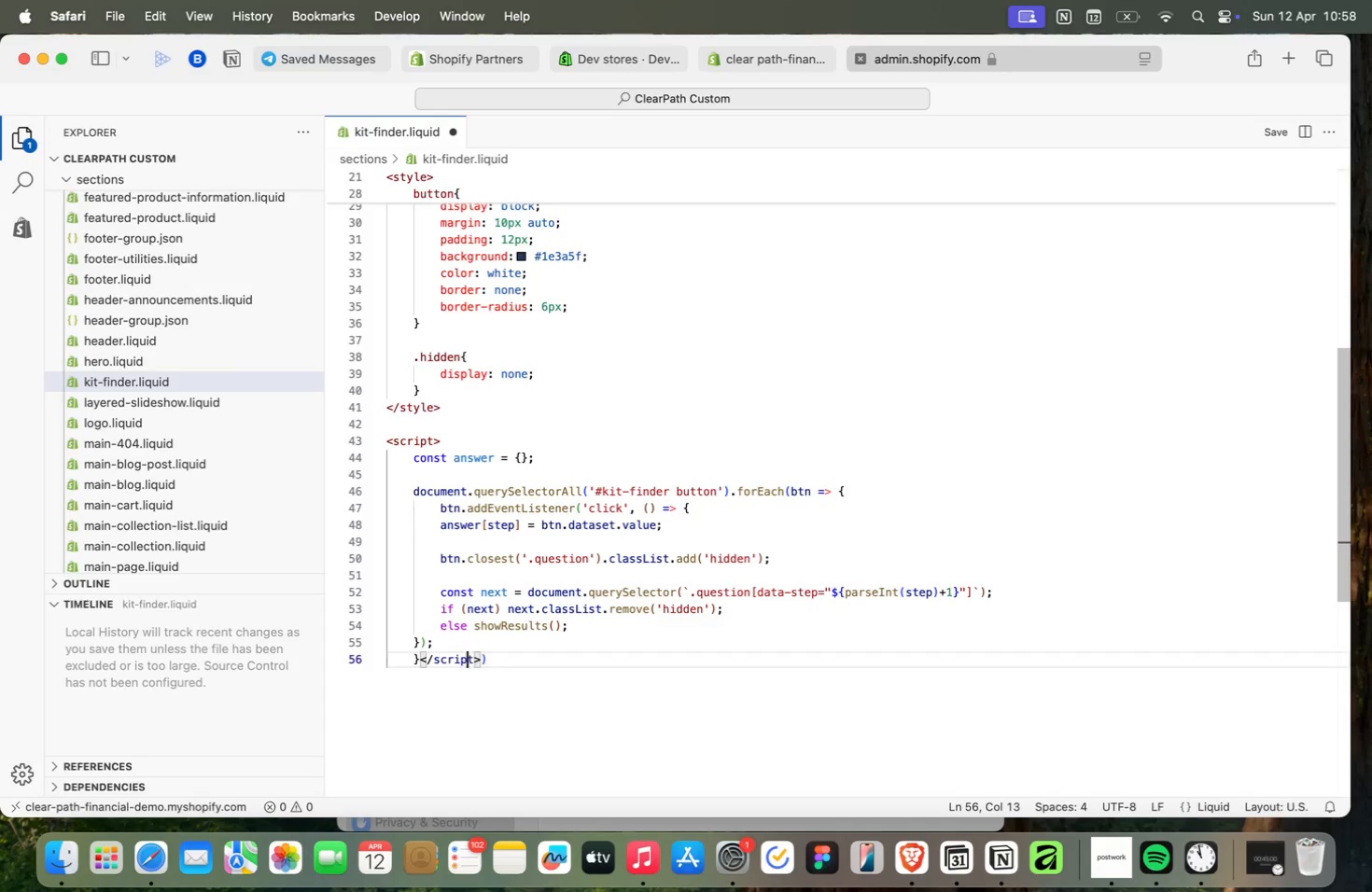 
key(ArrowRight)
 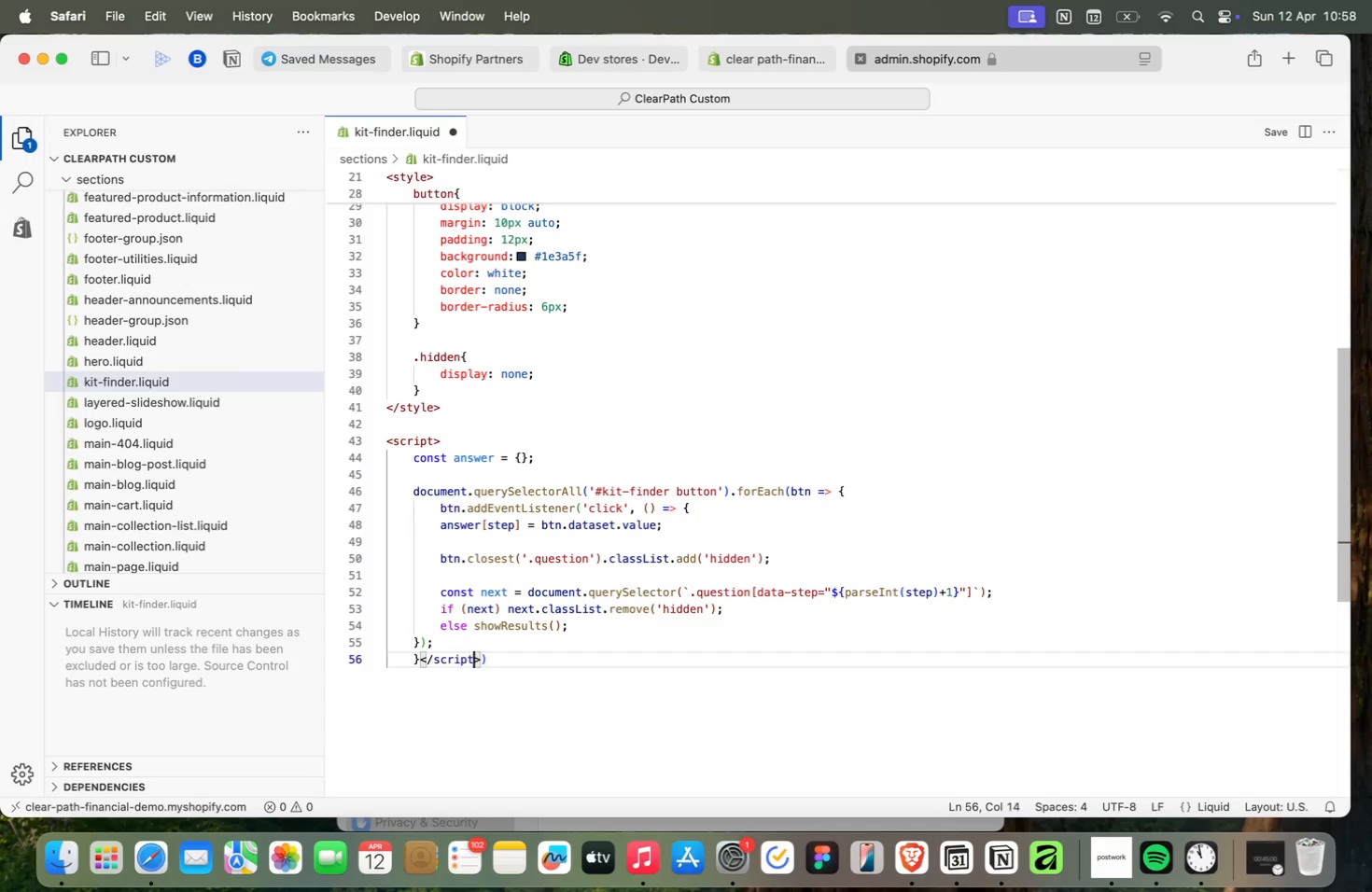 
key(ArrowRight)
 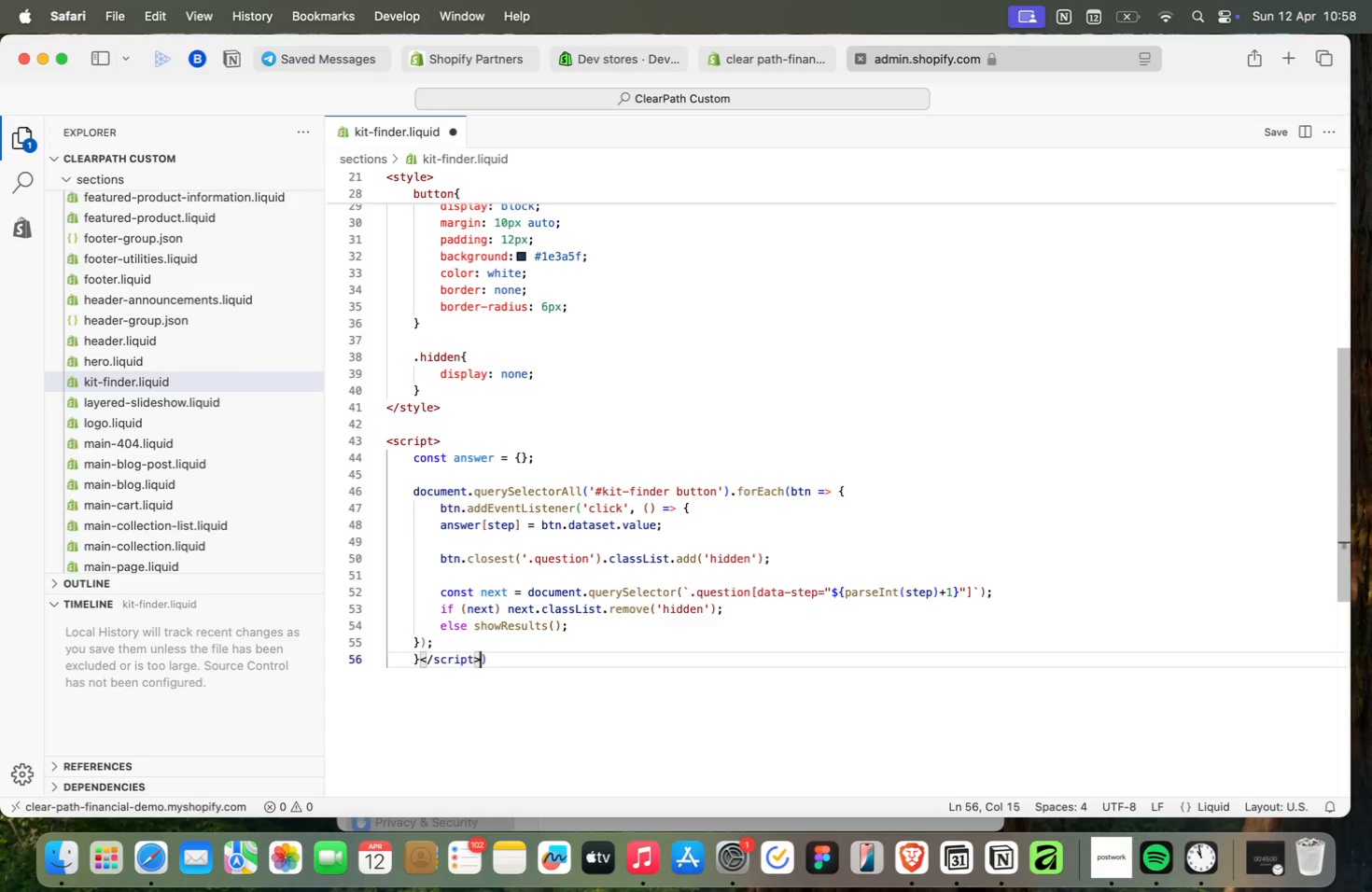 
key(ArrowRight)
 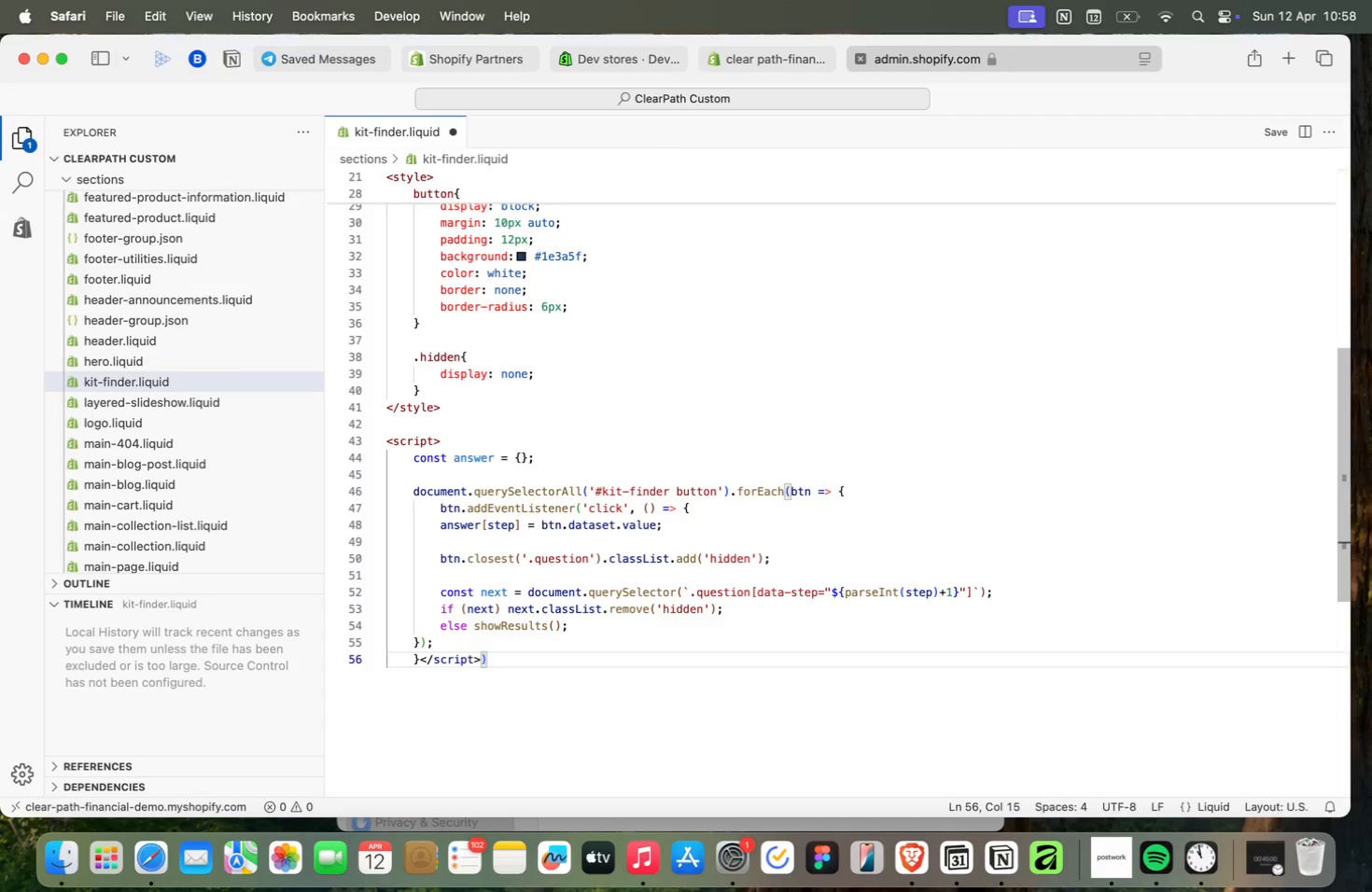 
key(ArrowRight)
 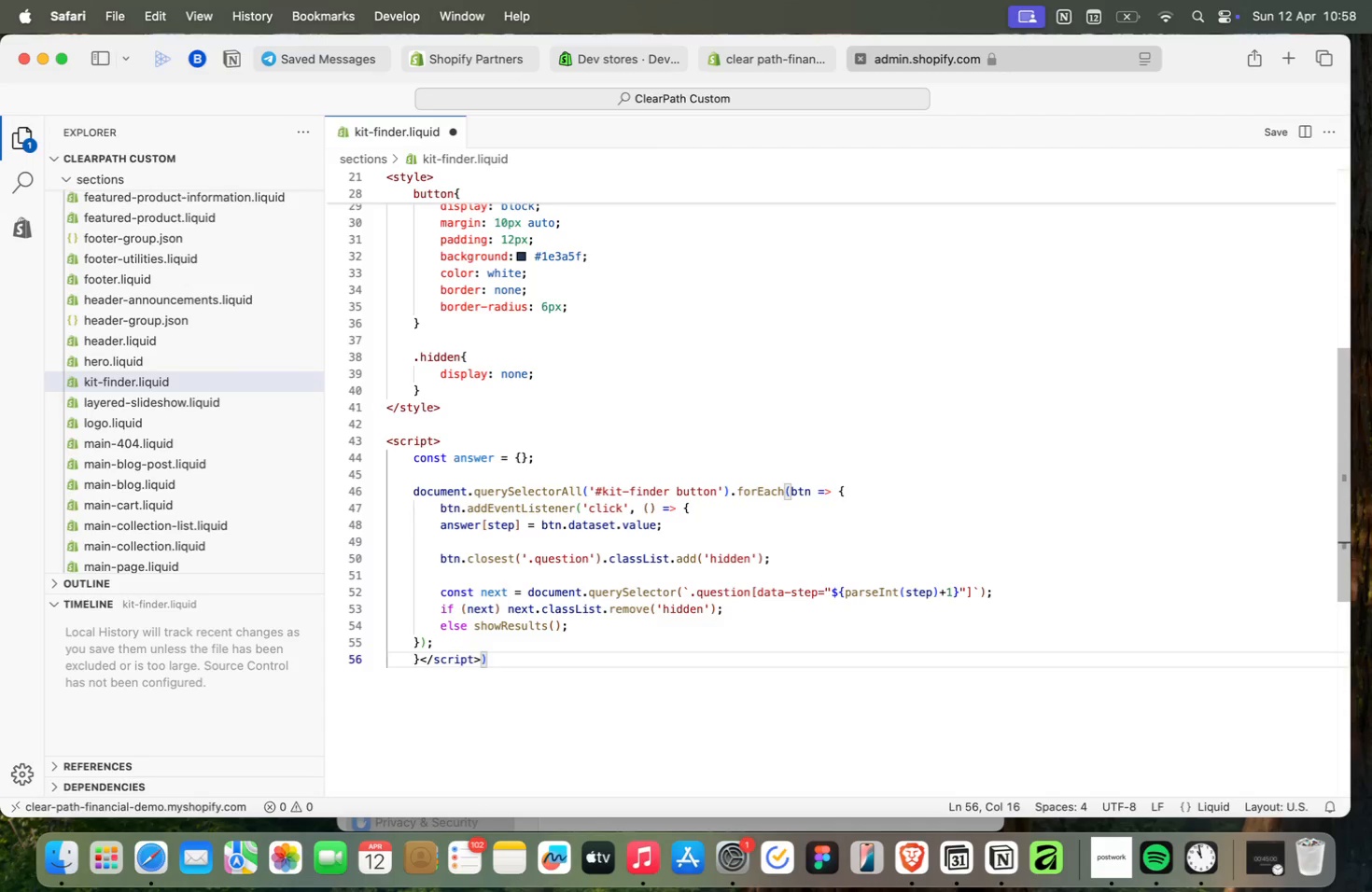 
key(Backspace)
 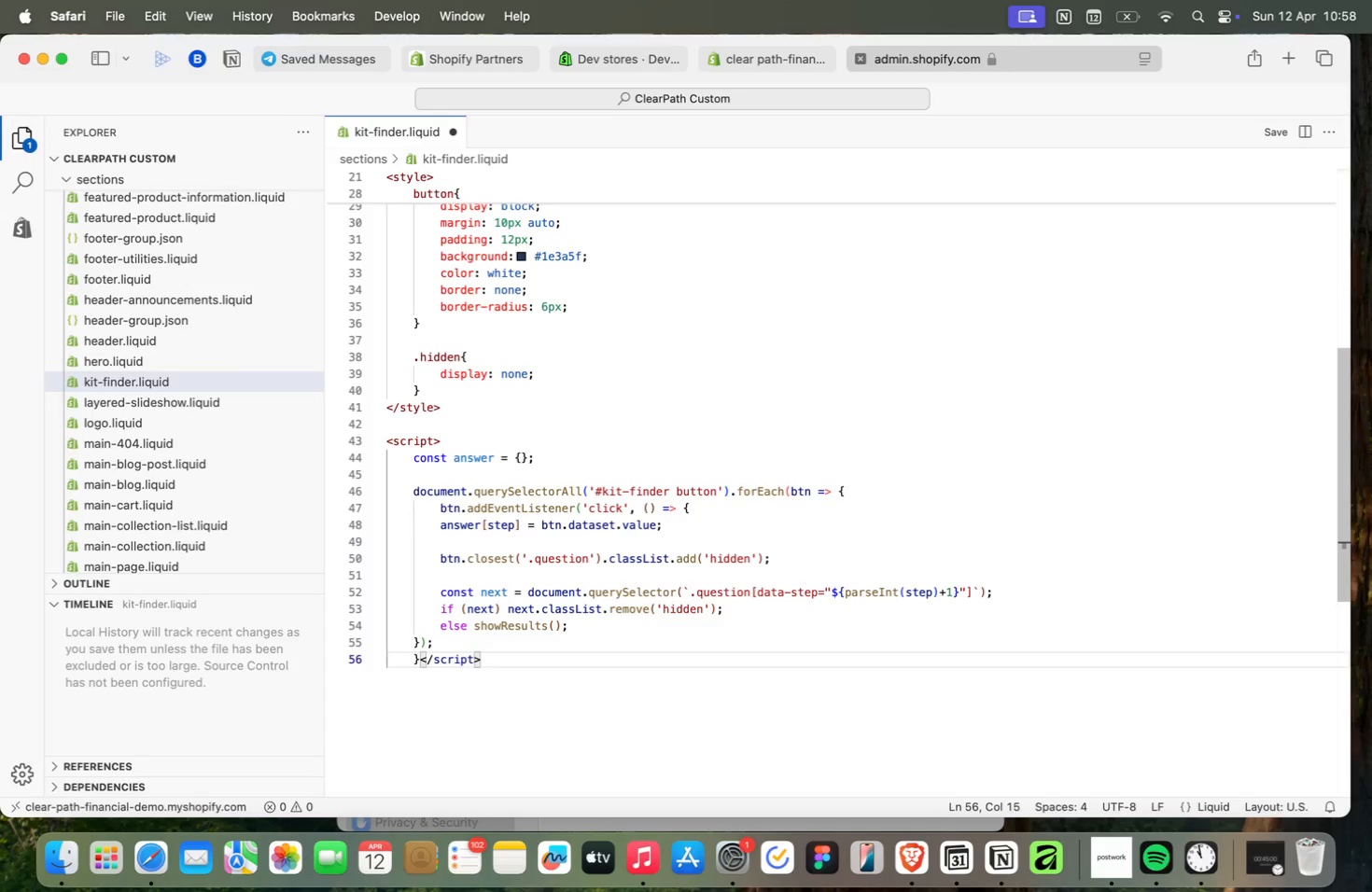 
key(ArrowLeft)
 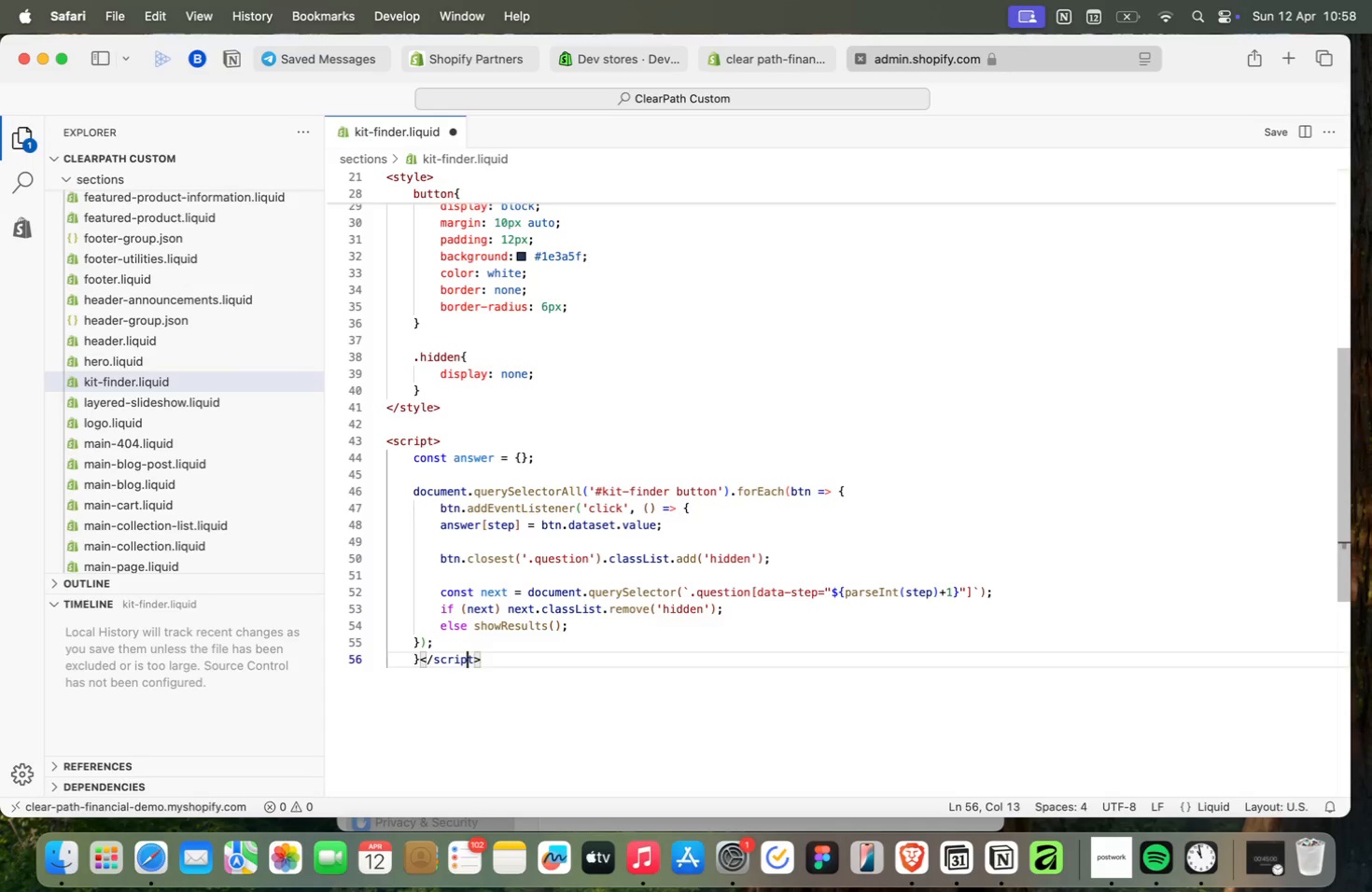 
key(ArrowLeft)
 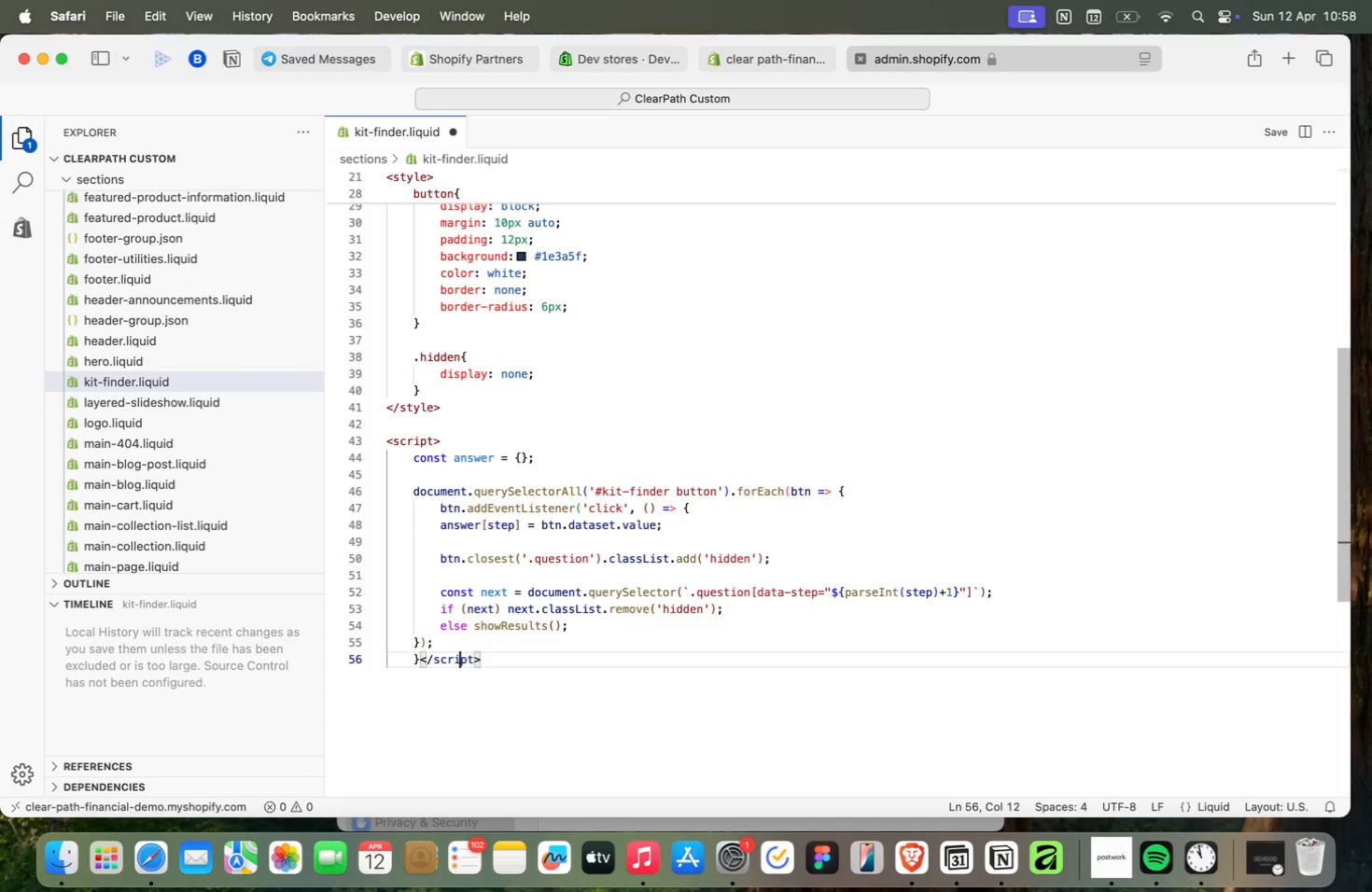 
key(ArrowLeft)
 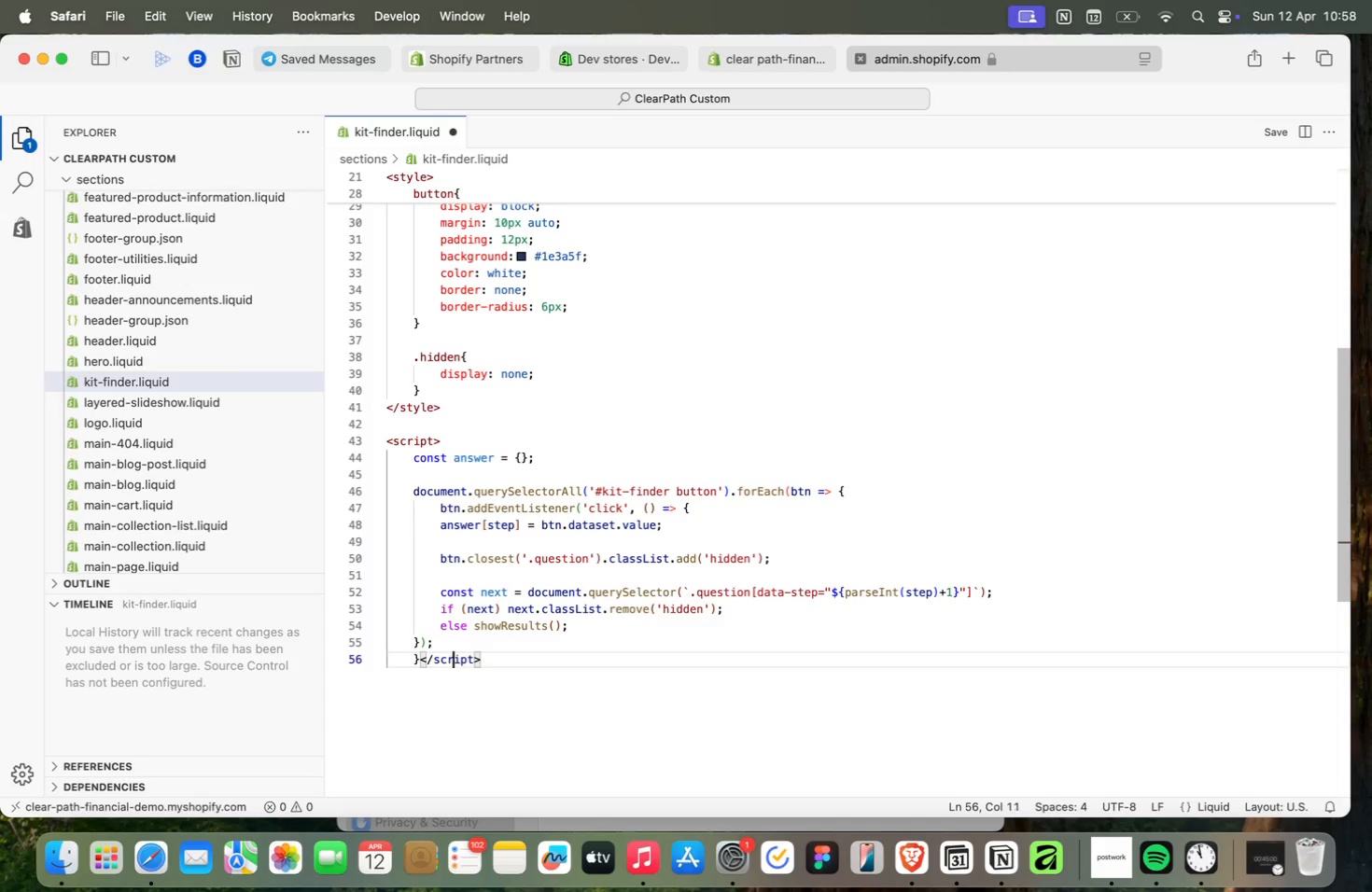 
key(ArrowLeft)
 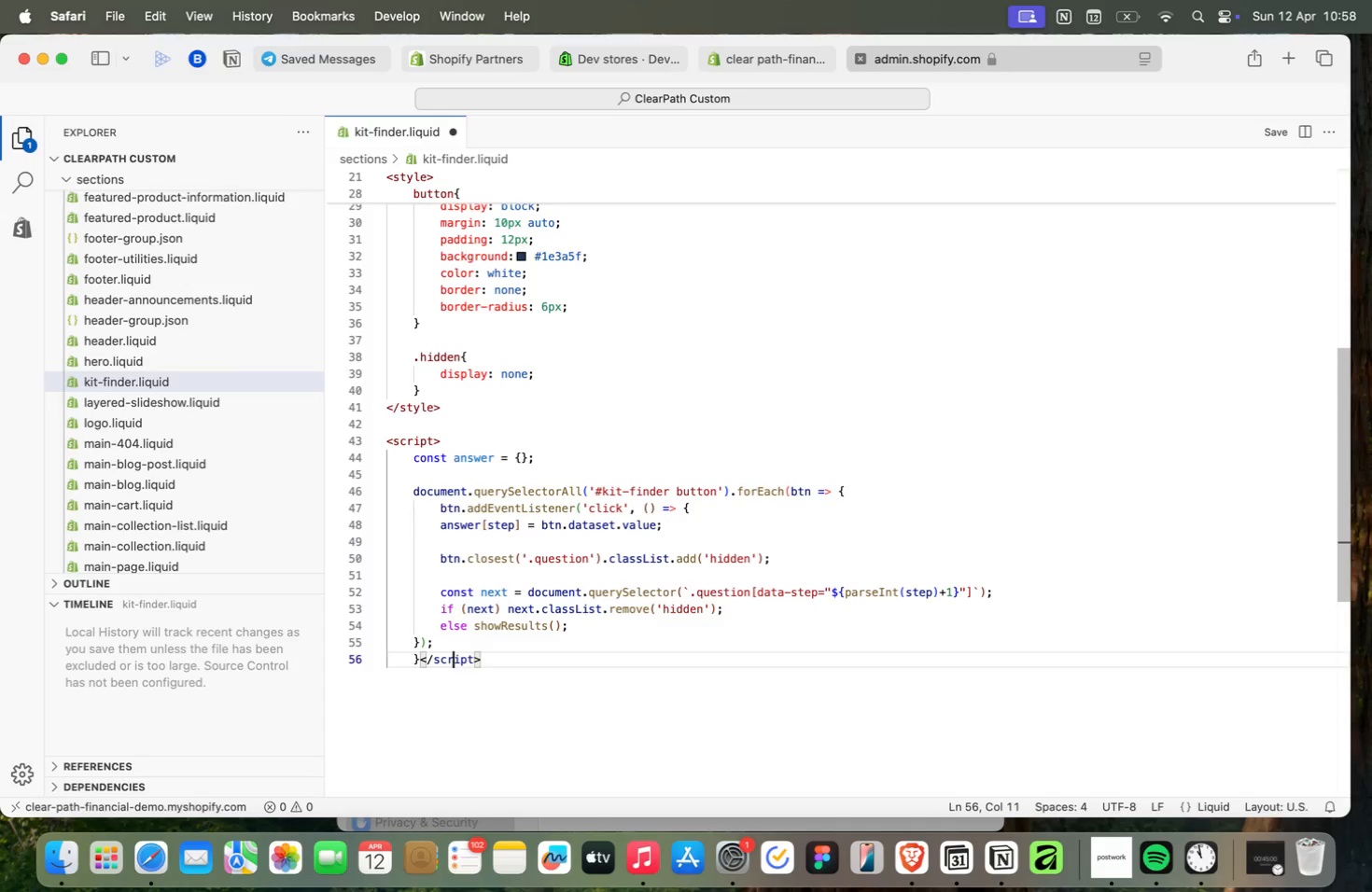 
key(ArrowLeft)
 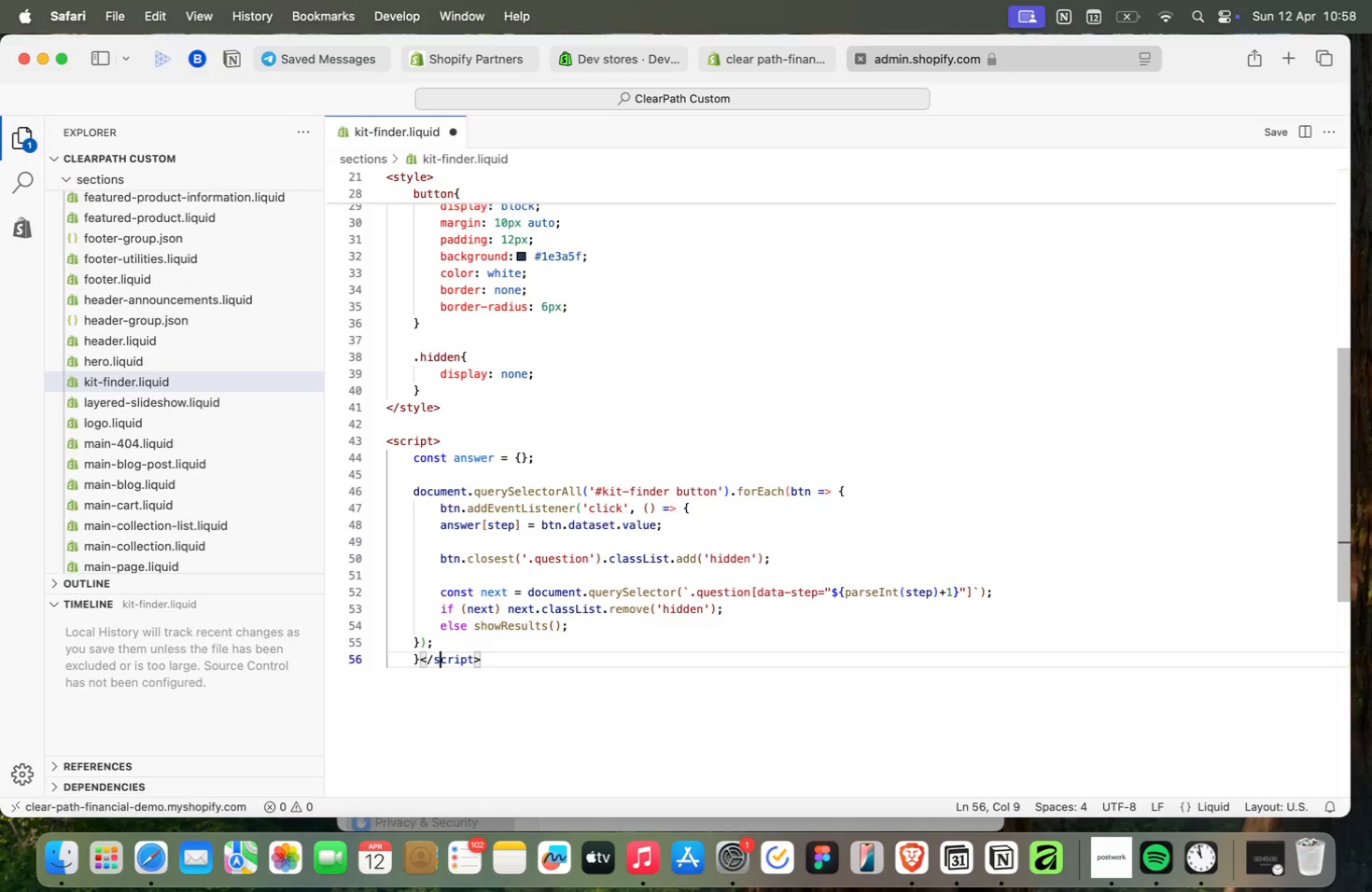 
key(ArrowLeft)
 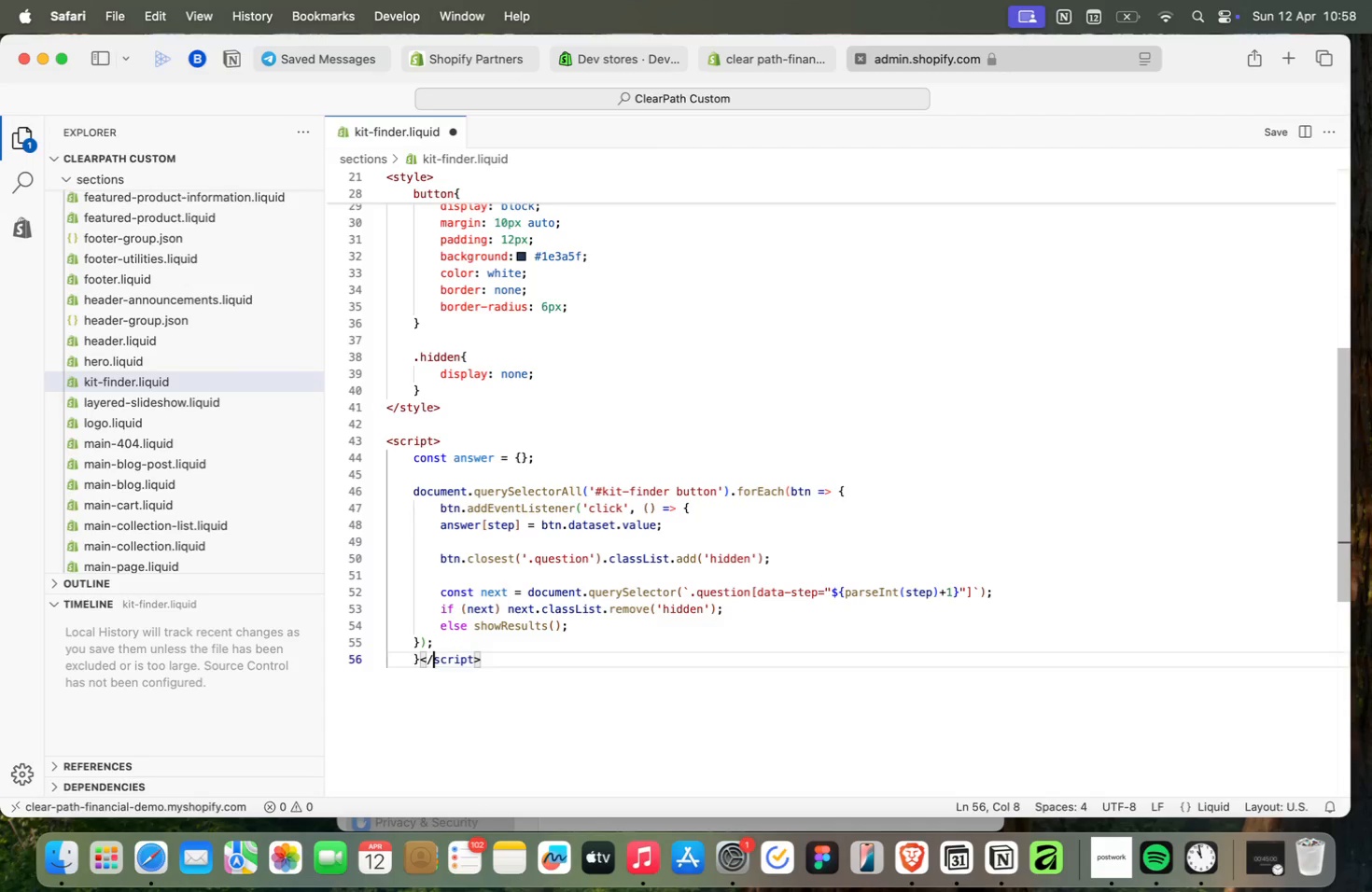 
key(ArrowLeft)
 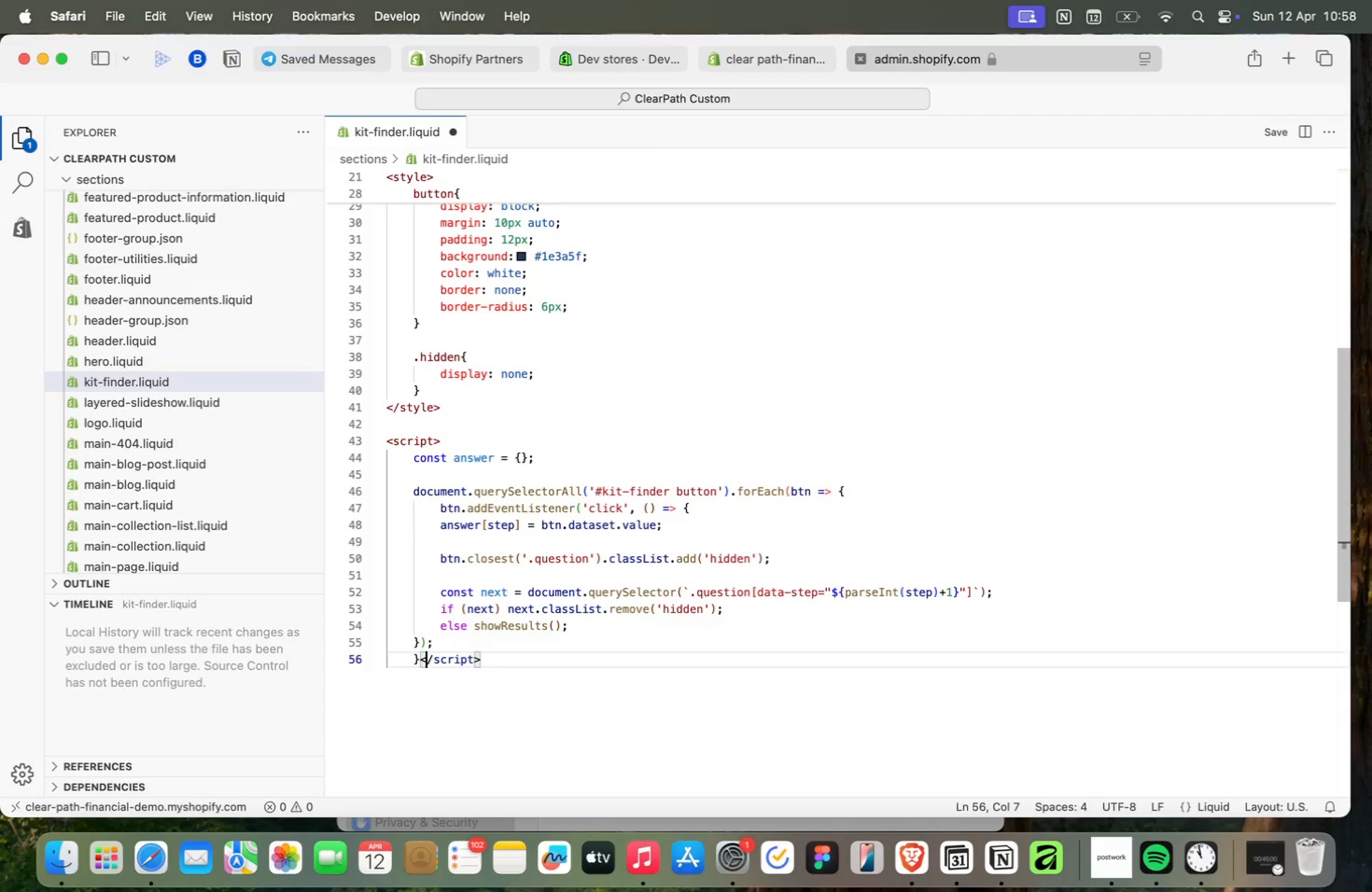 
key(ArrowLeft)
 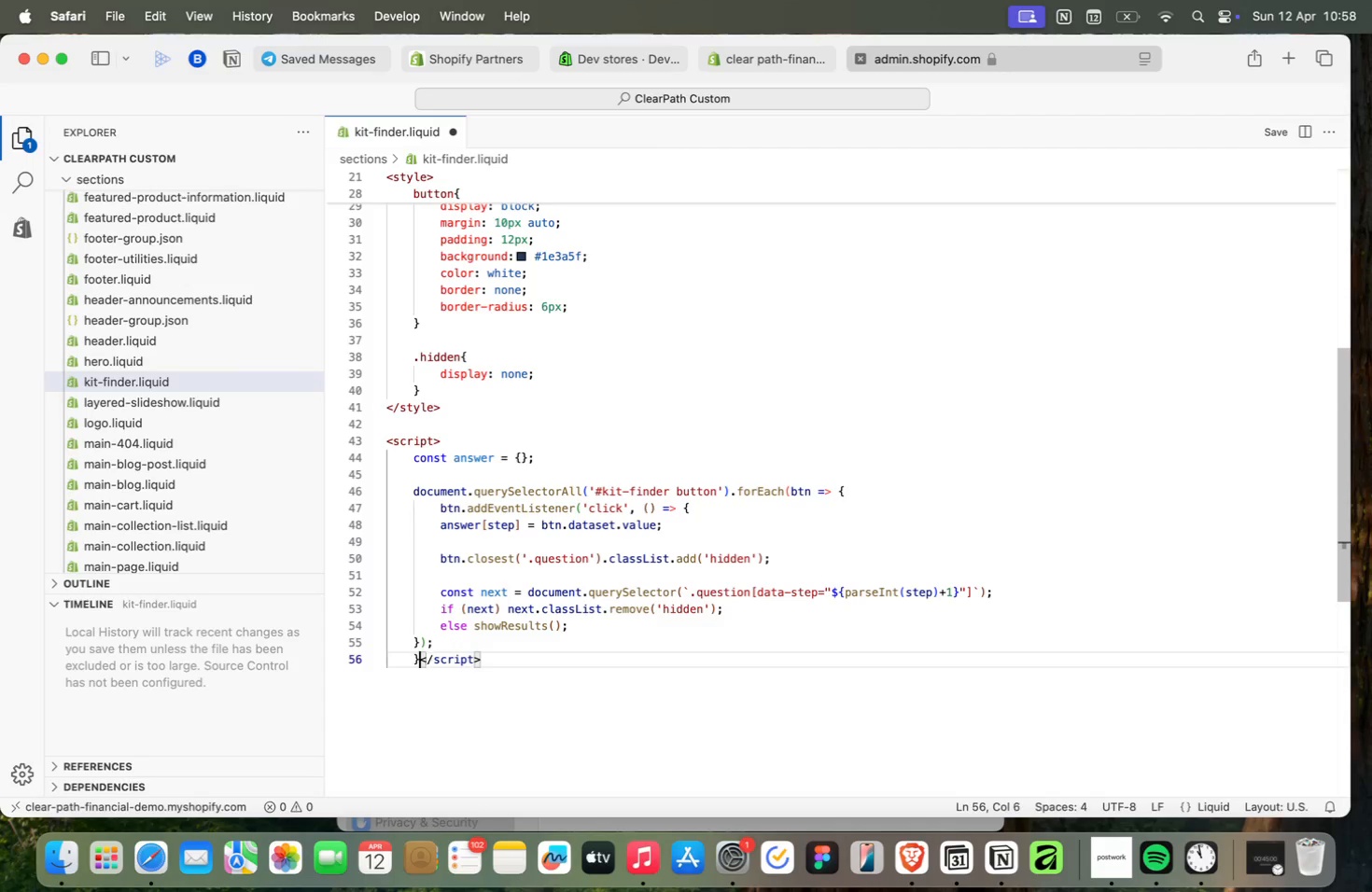 
key(ArrowLeft)
 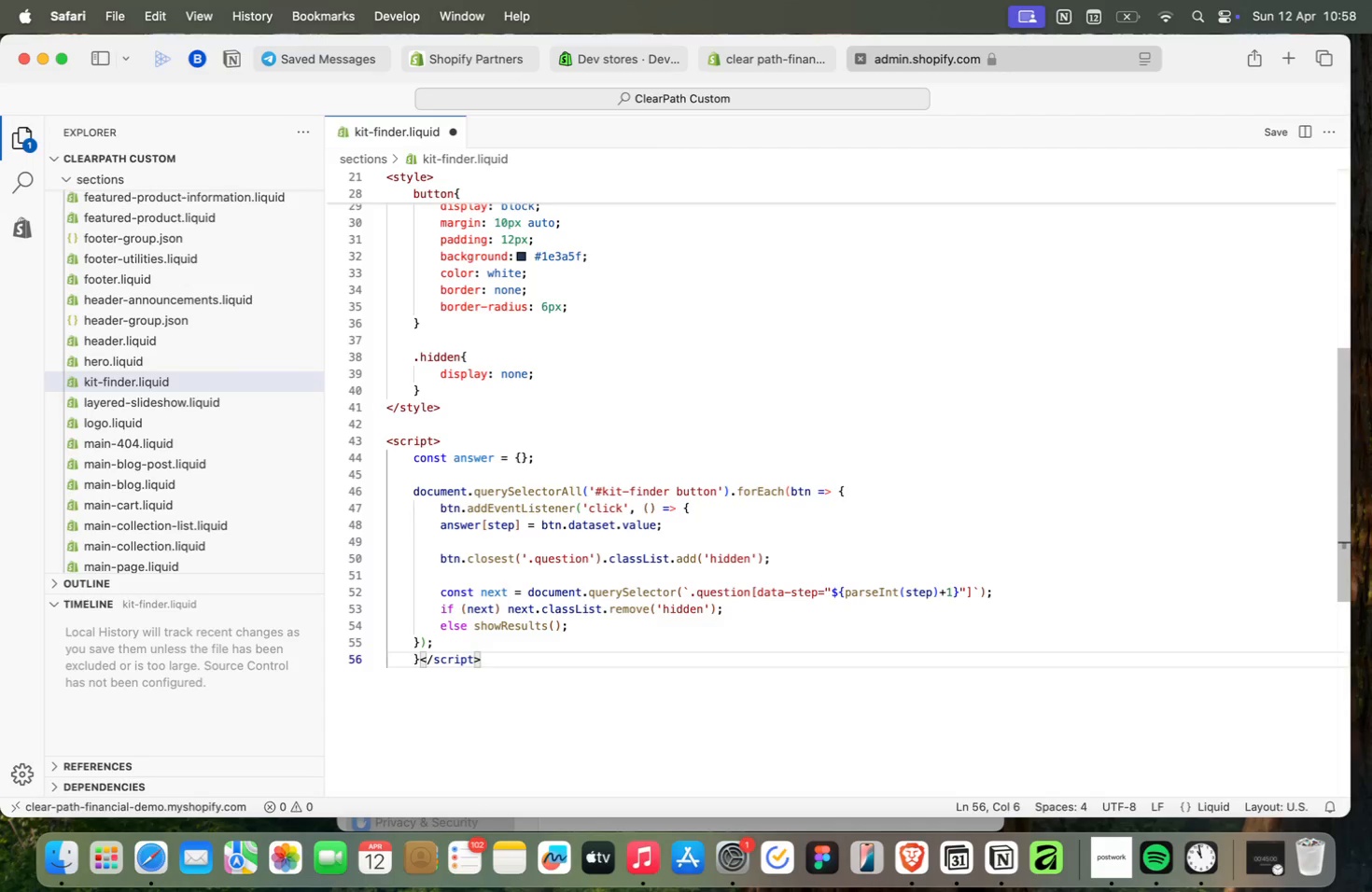 
key(Shift+0)
 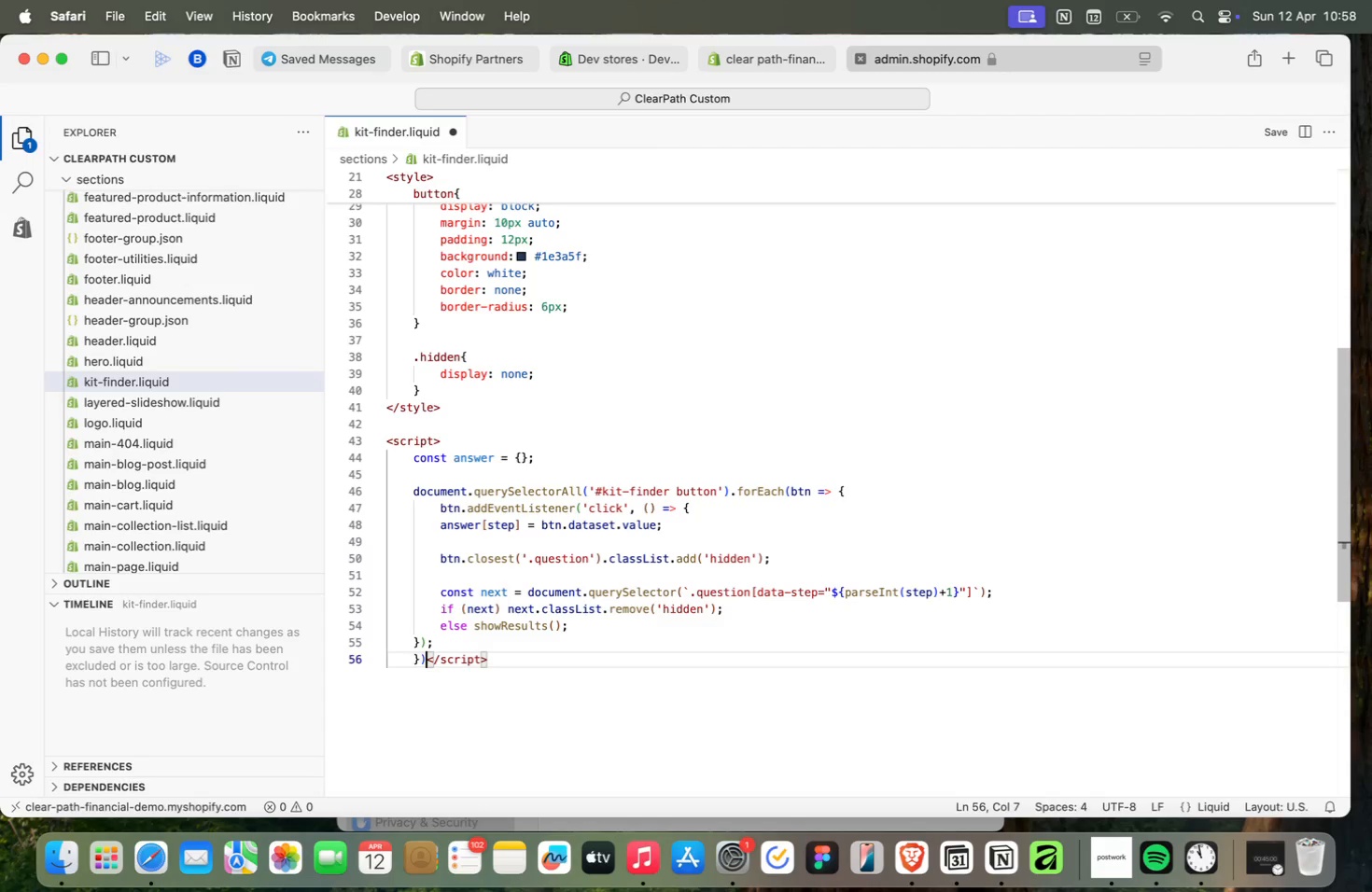 
key(Semicolon)
 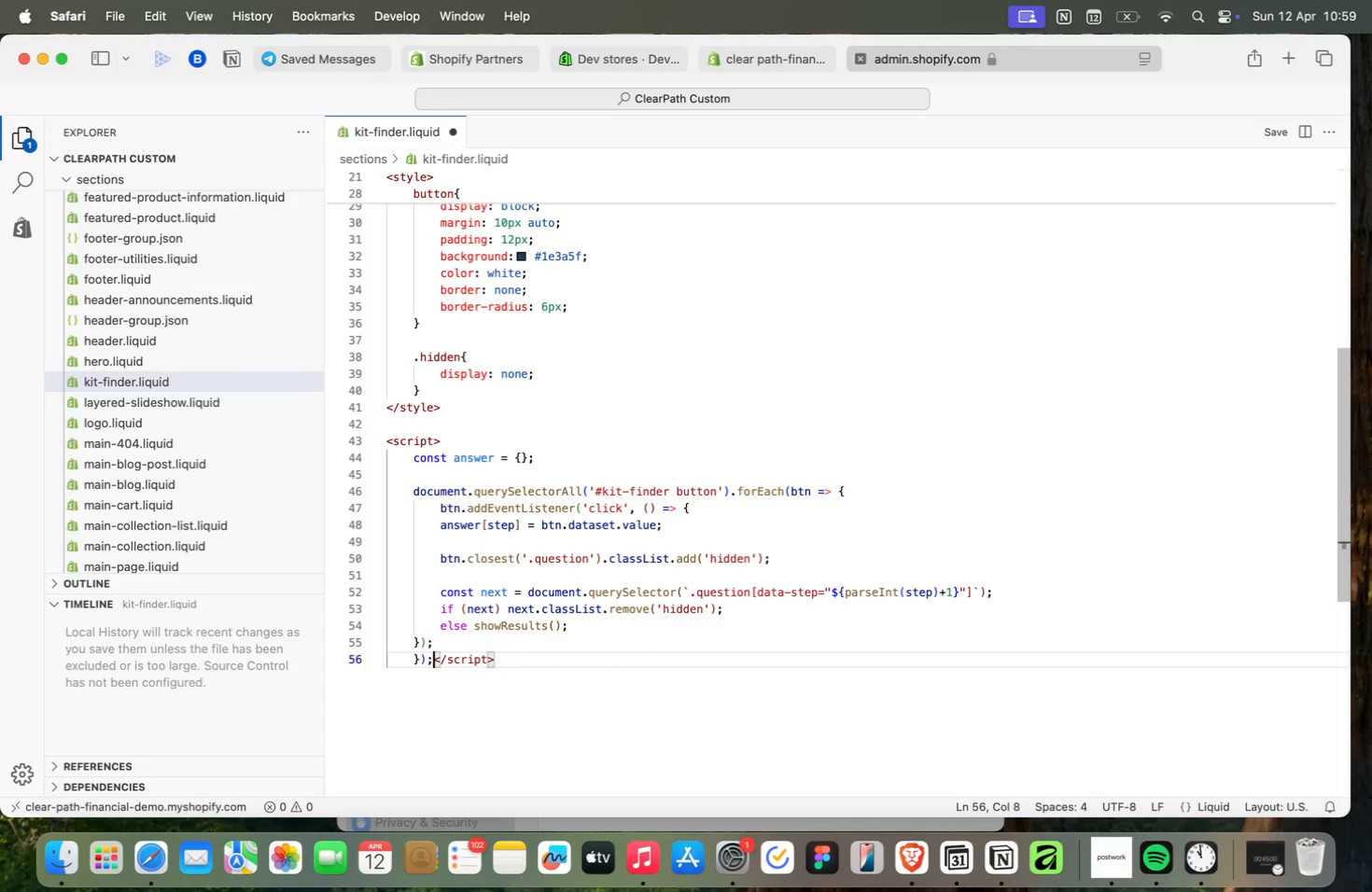 
wait(7.23)
 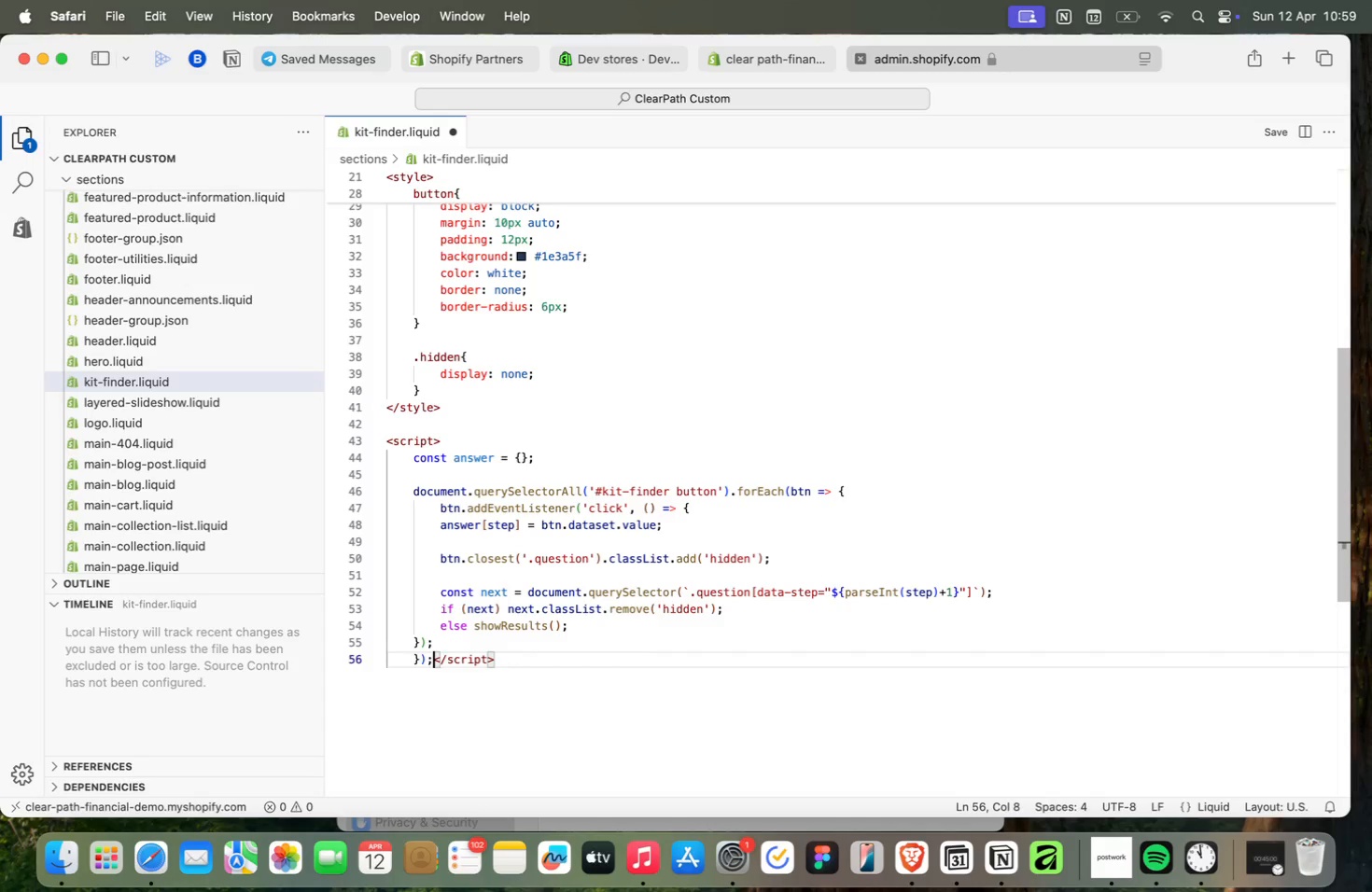 
key(Enter)
 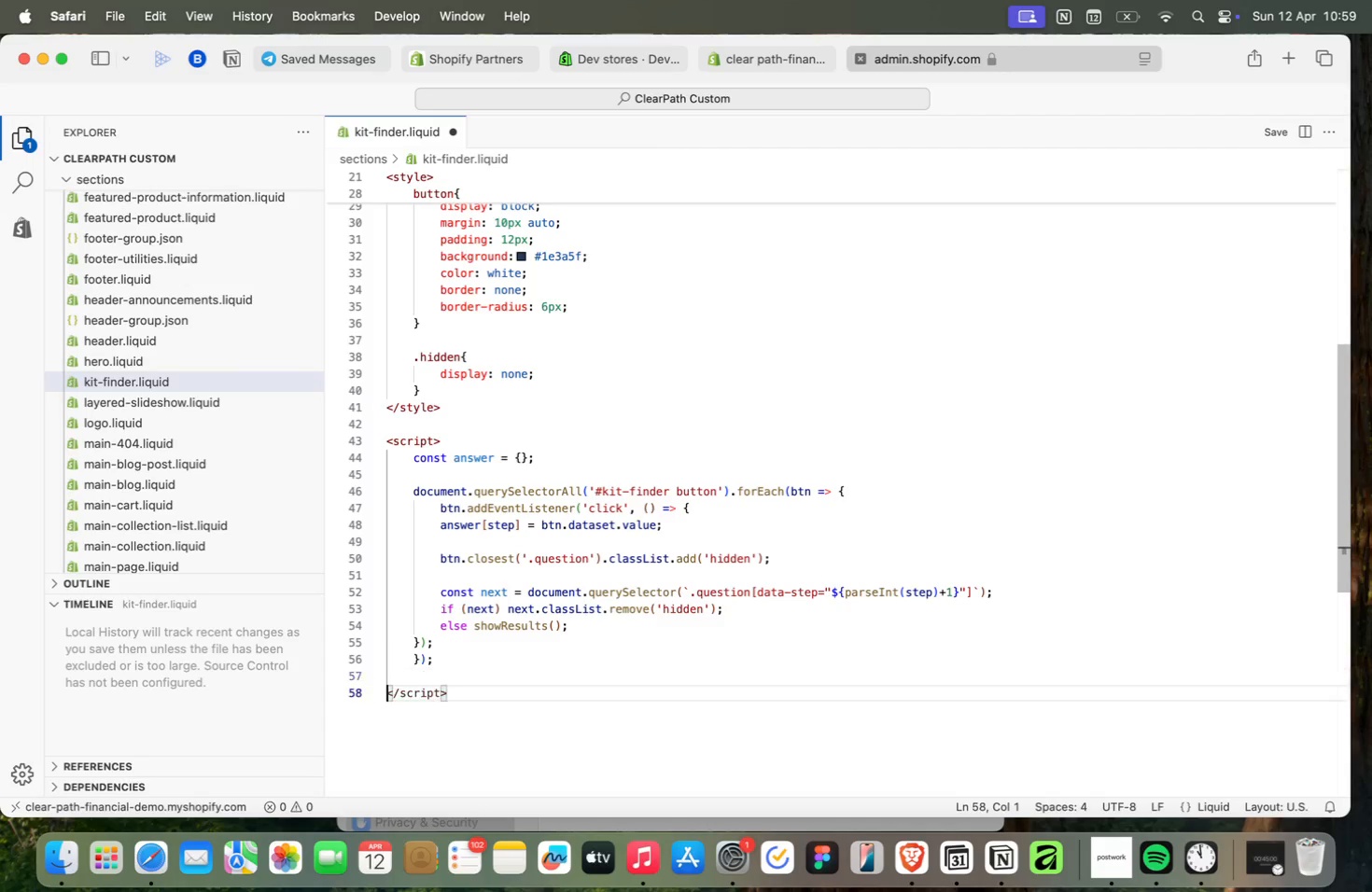 
key(Enter)
 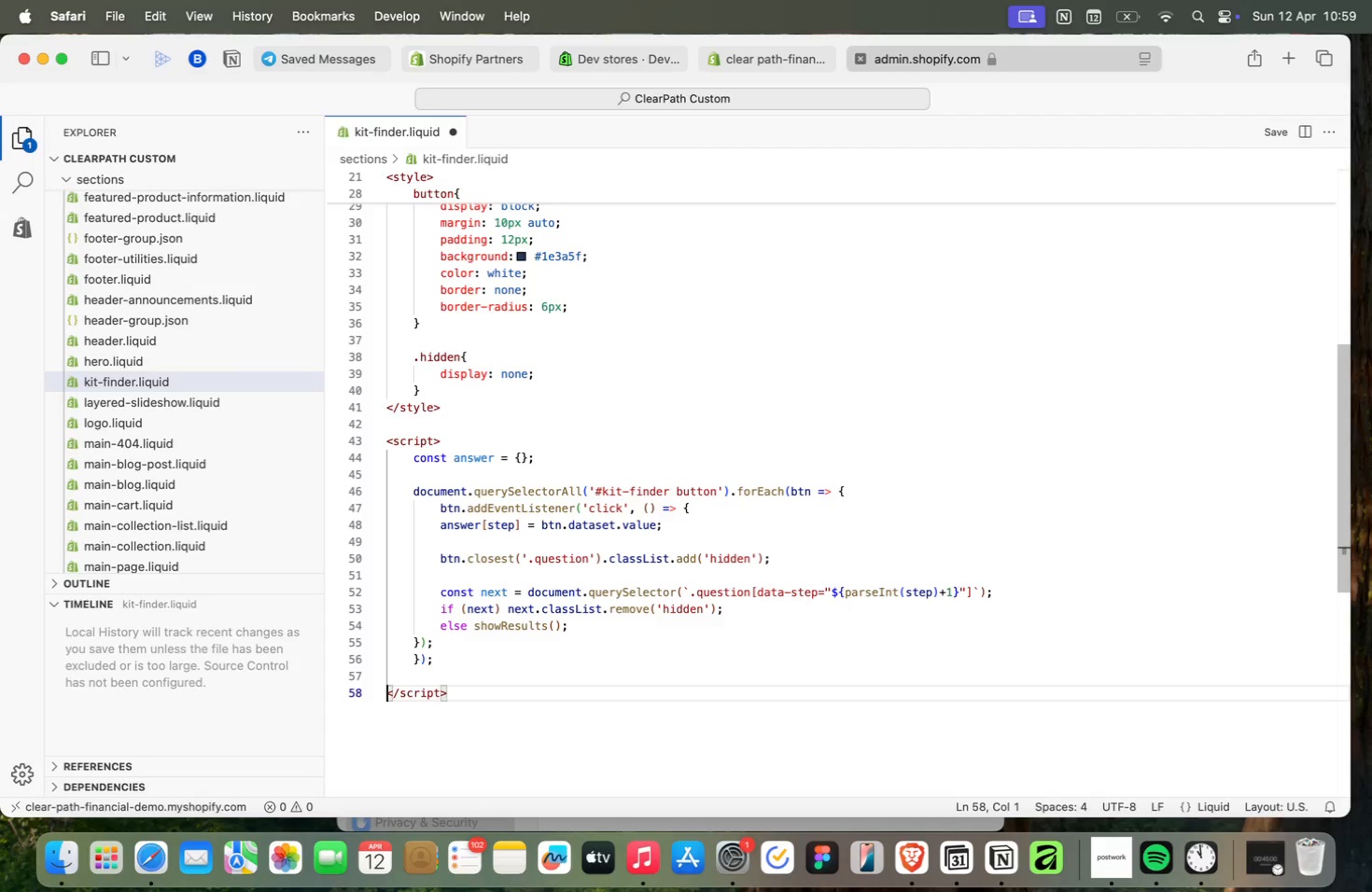 
key(Enter)
 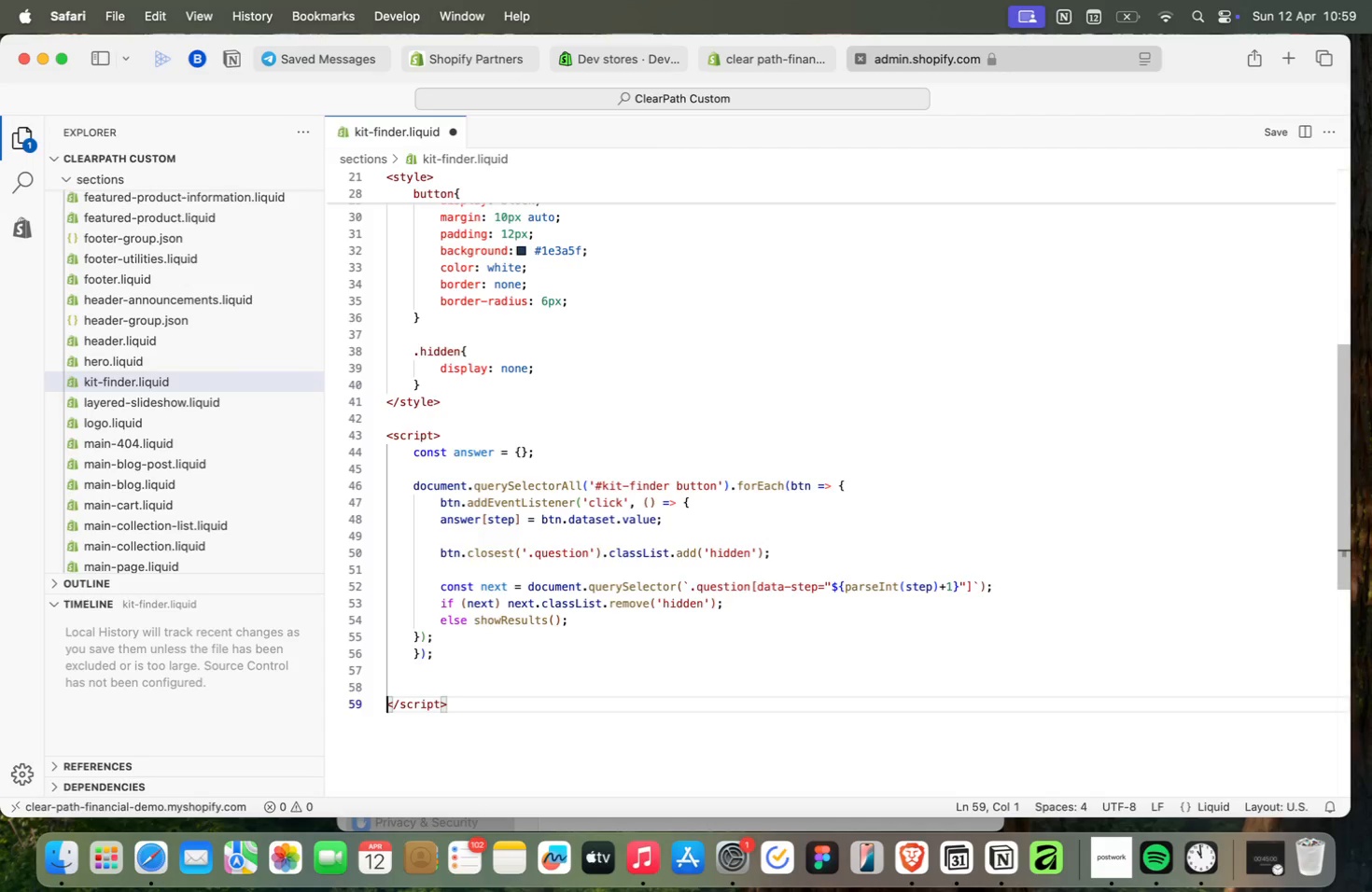 
key(ArrowUp)
 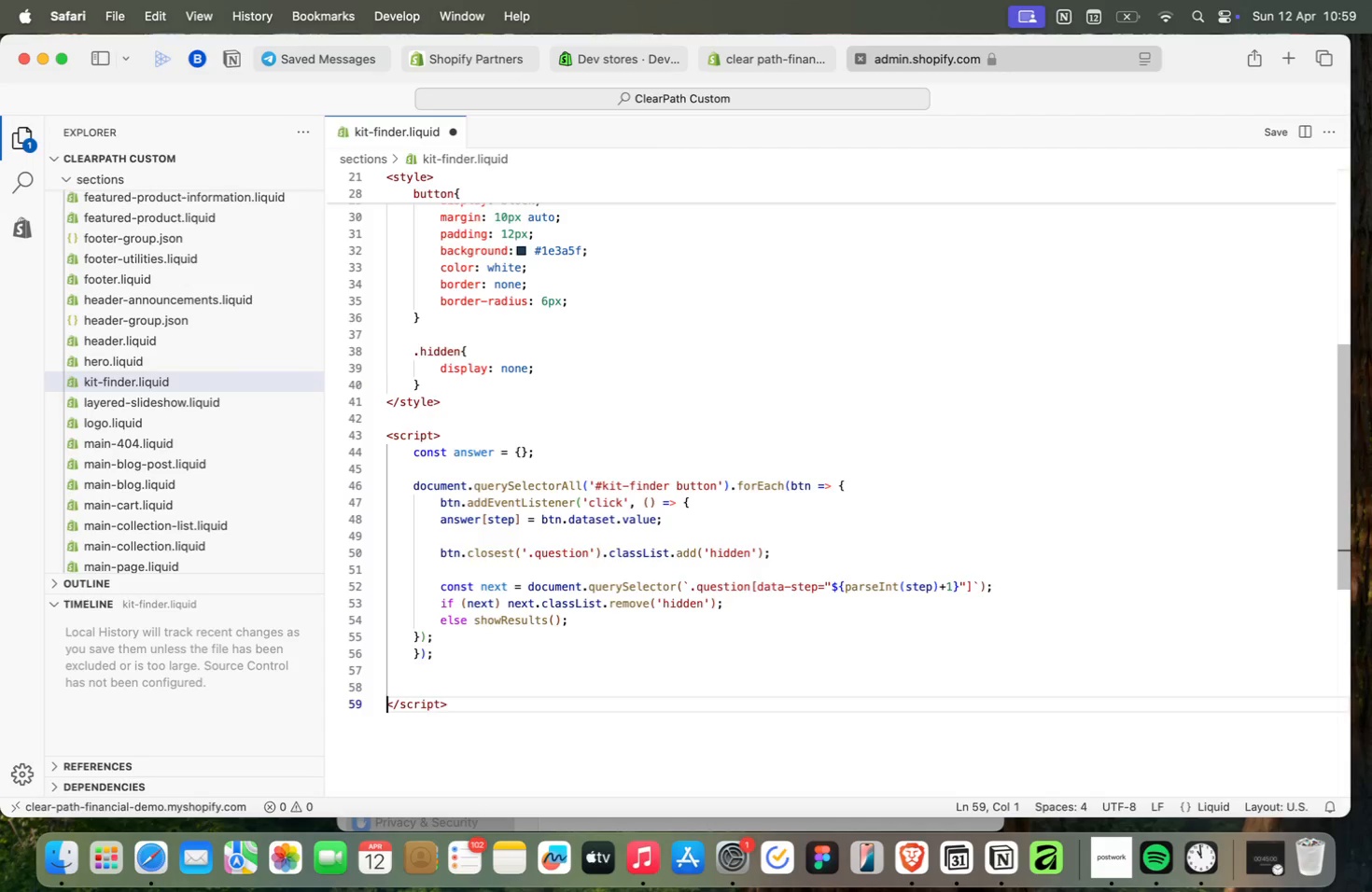 
key(ArrowRight)
 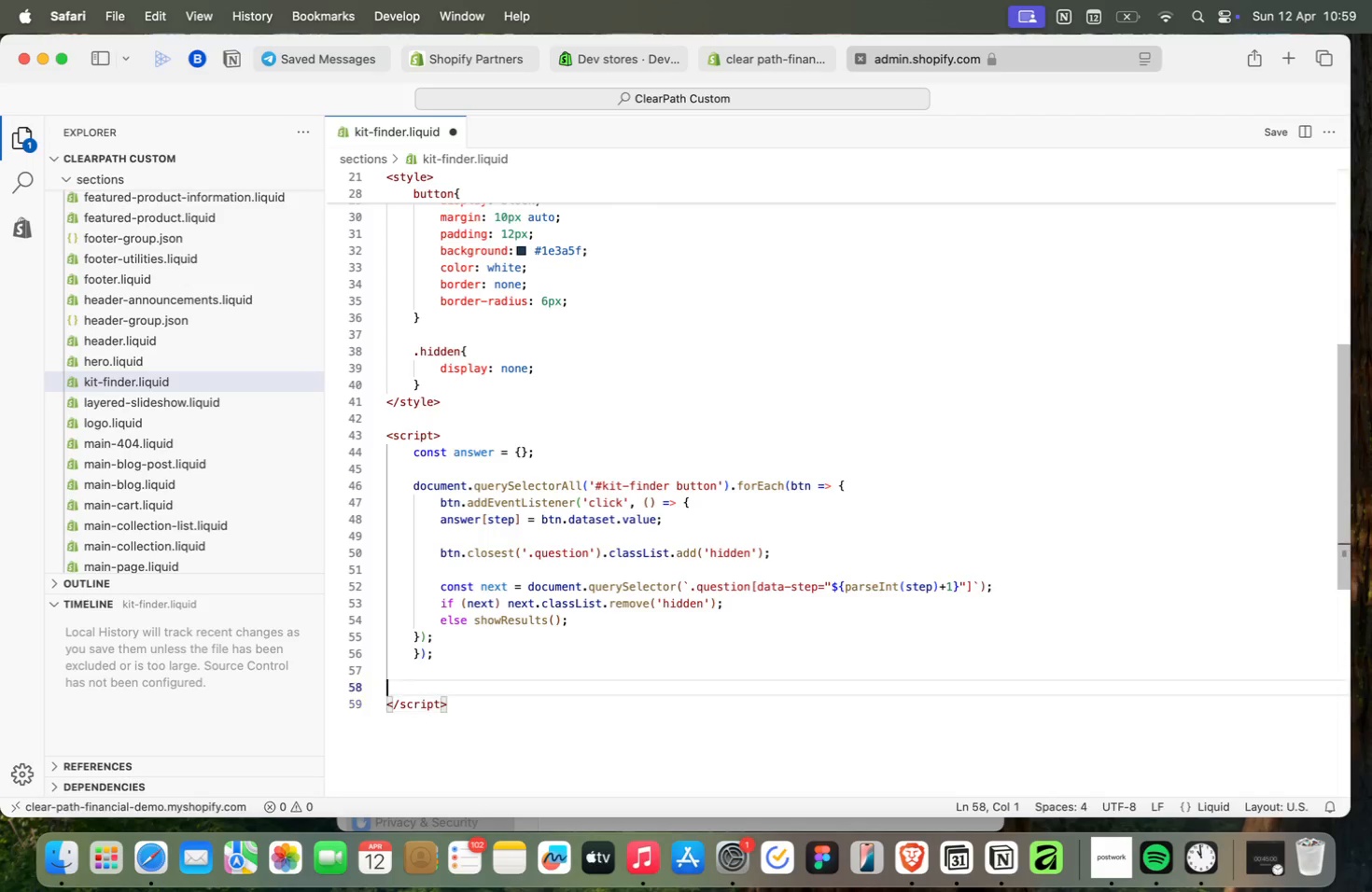 
key(ArrowUp)
 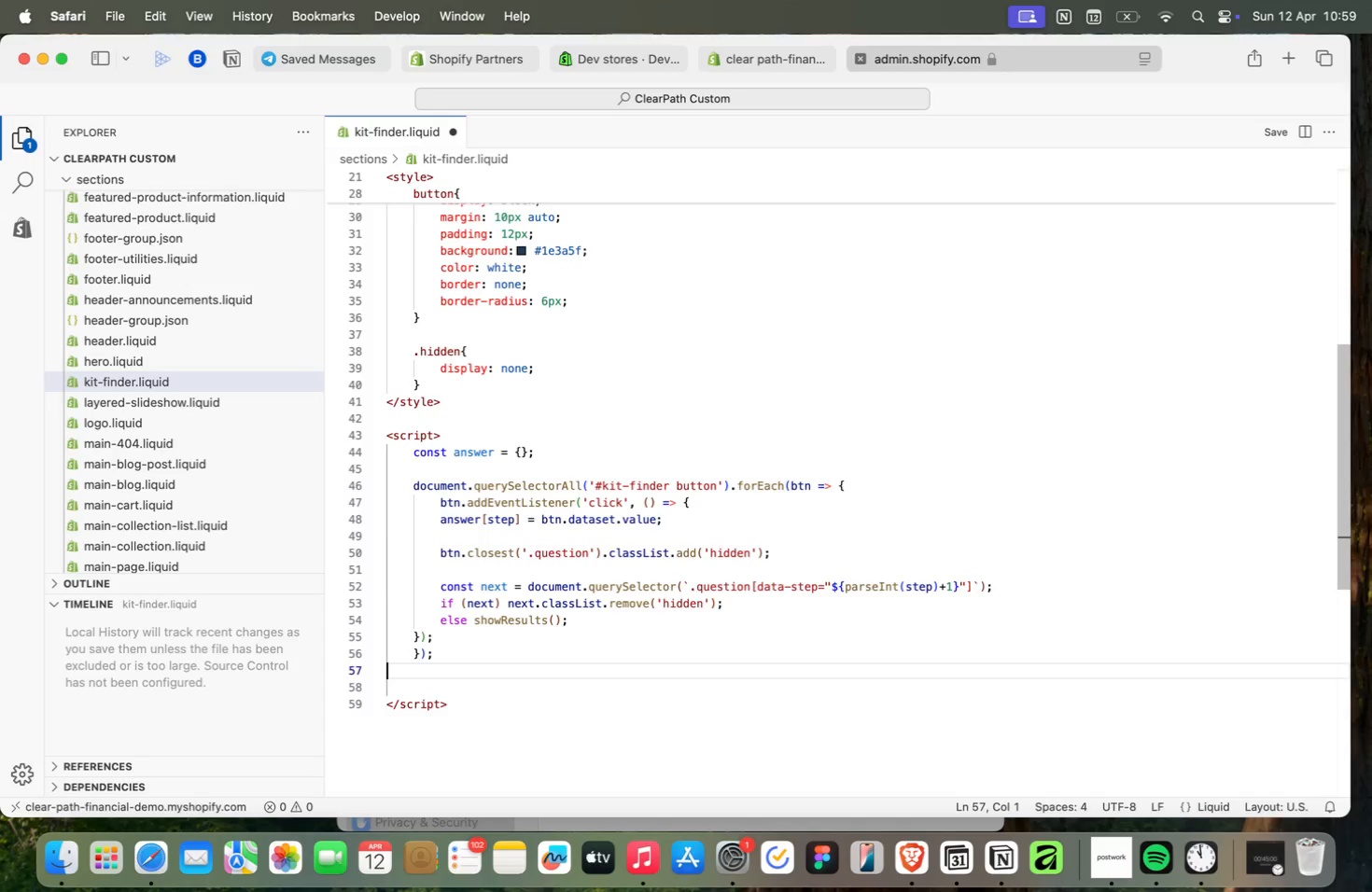 
key(ArrowUp)
 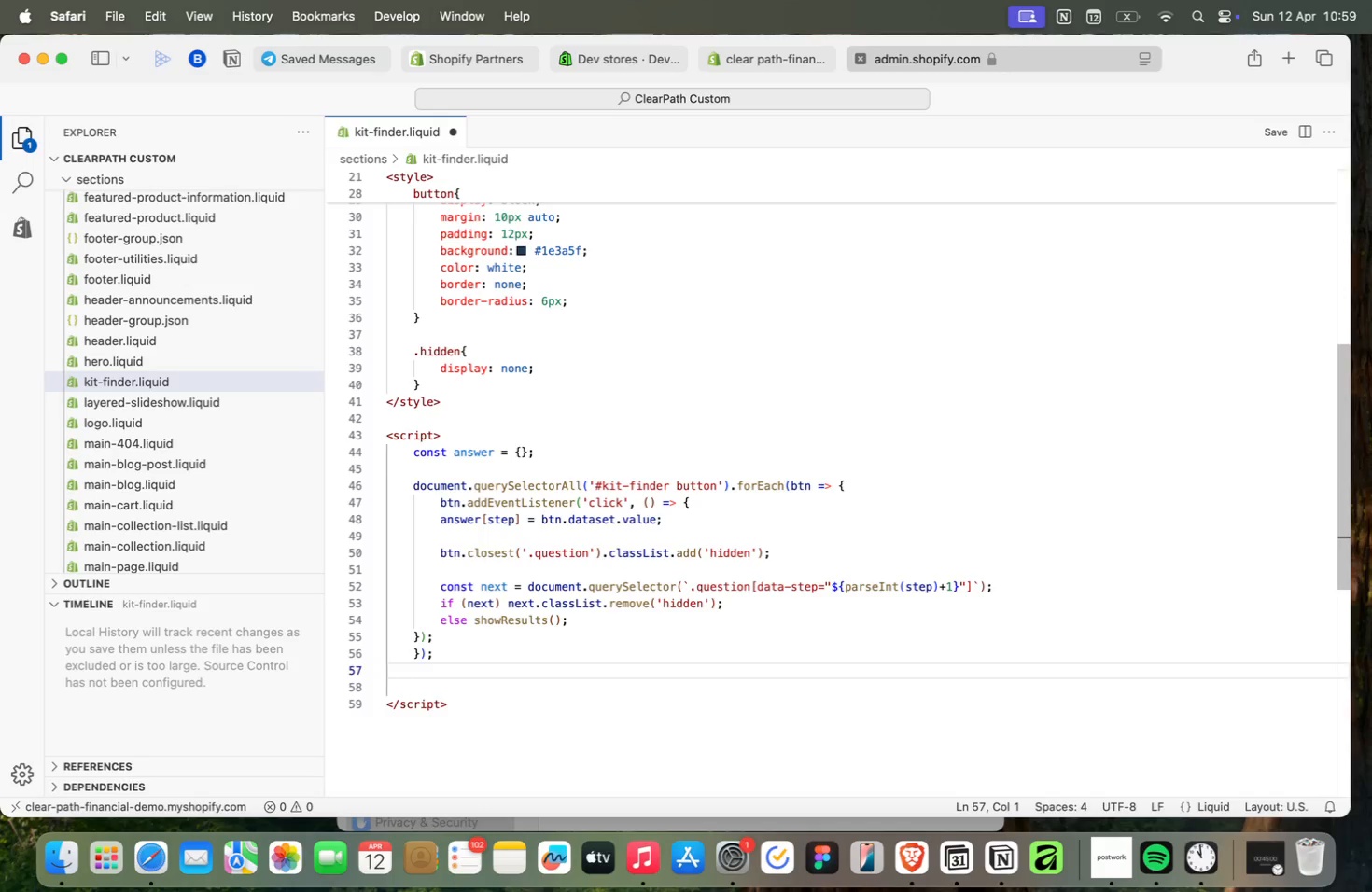 
key(ArrowDown)
 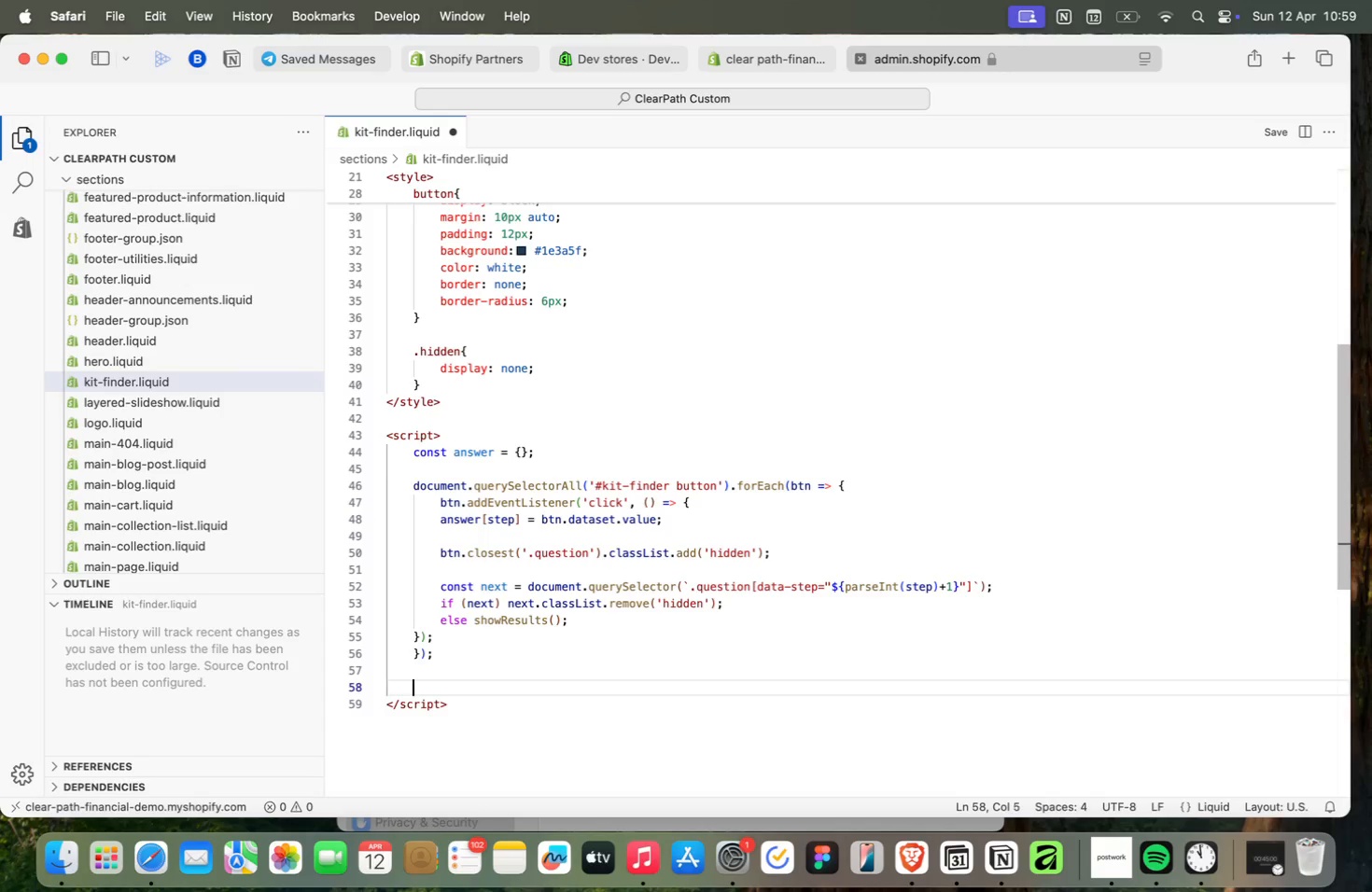 
key(Tab)
 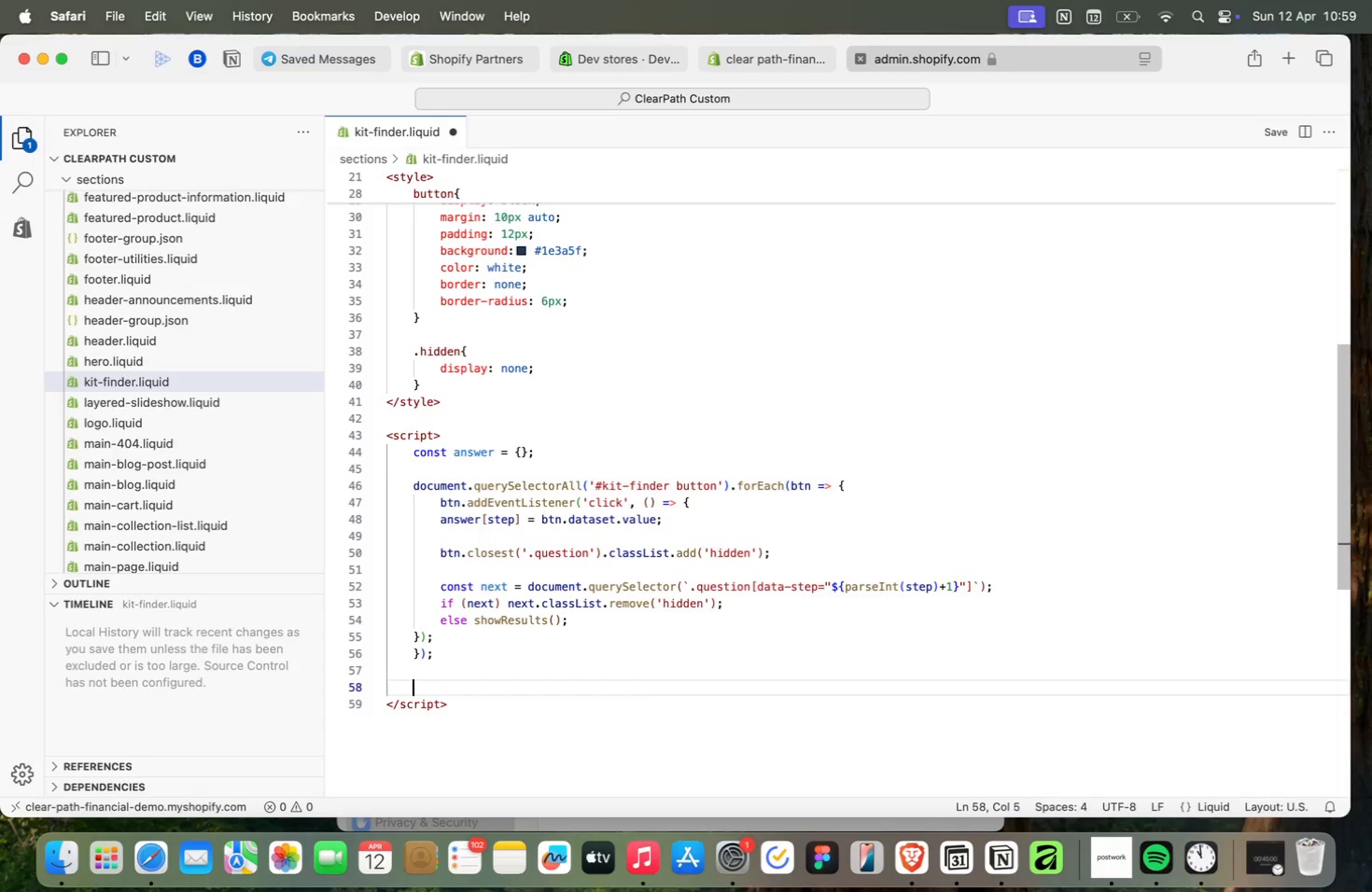 
key(Enter)
 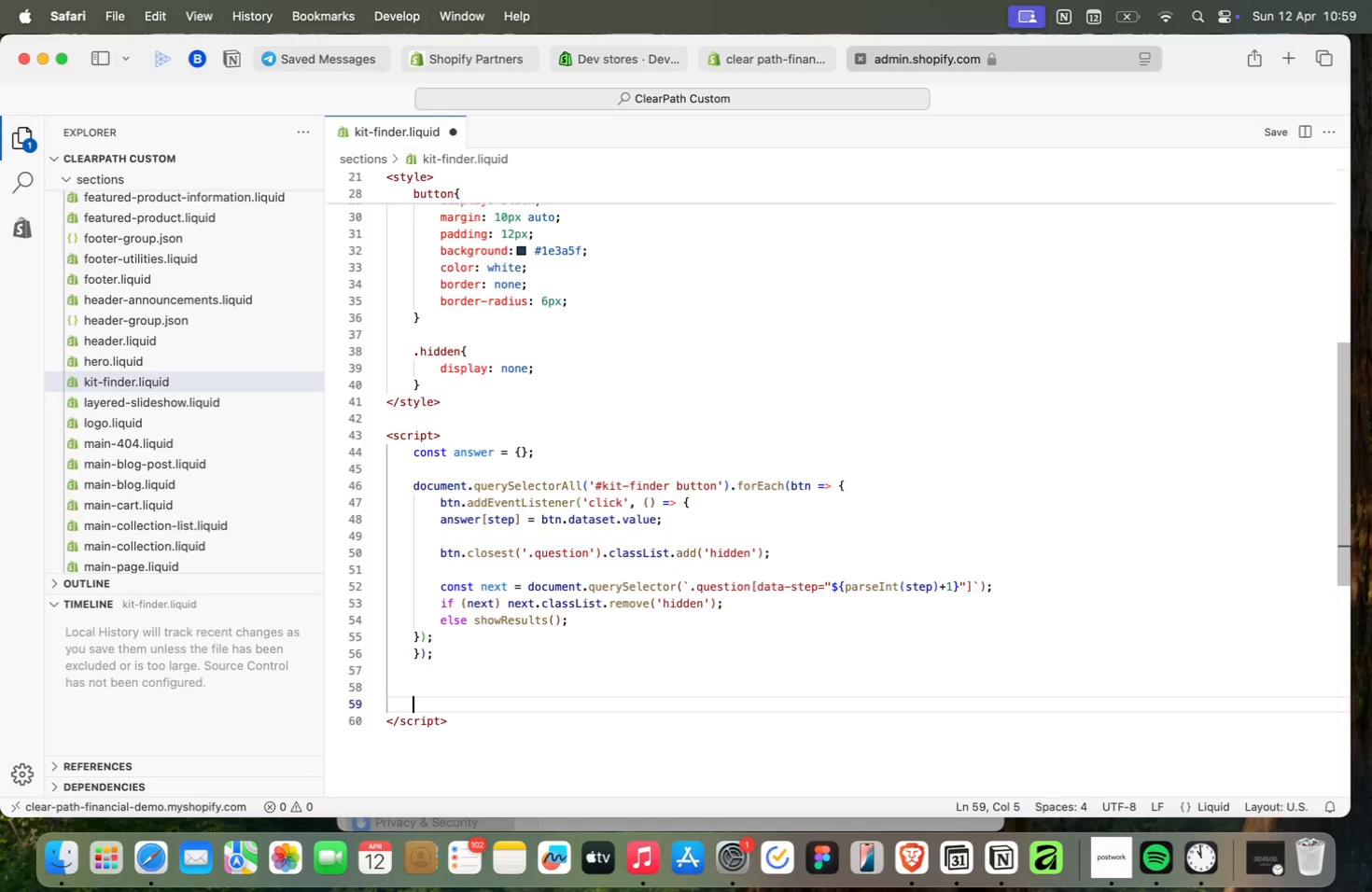 
key(Shift+ShiftRight)
 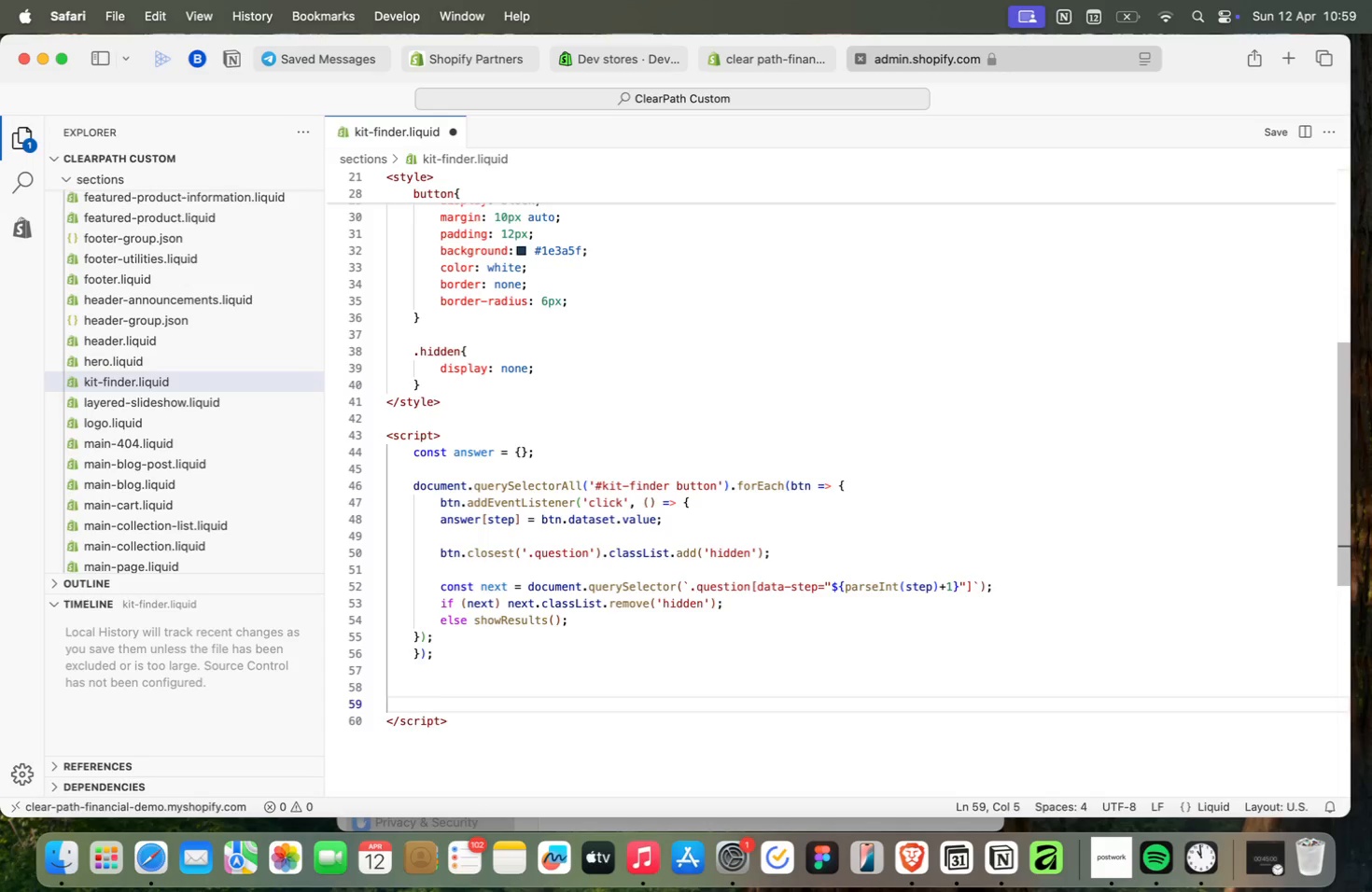 
key(ArrowUp)
 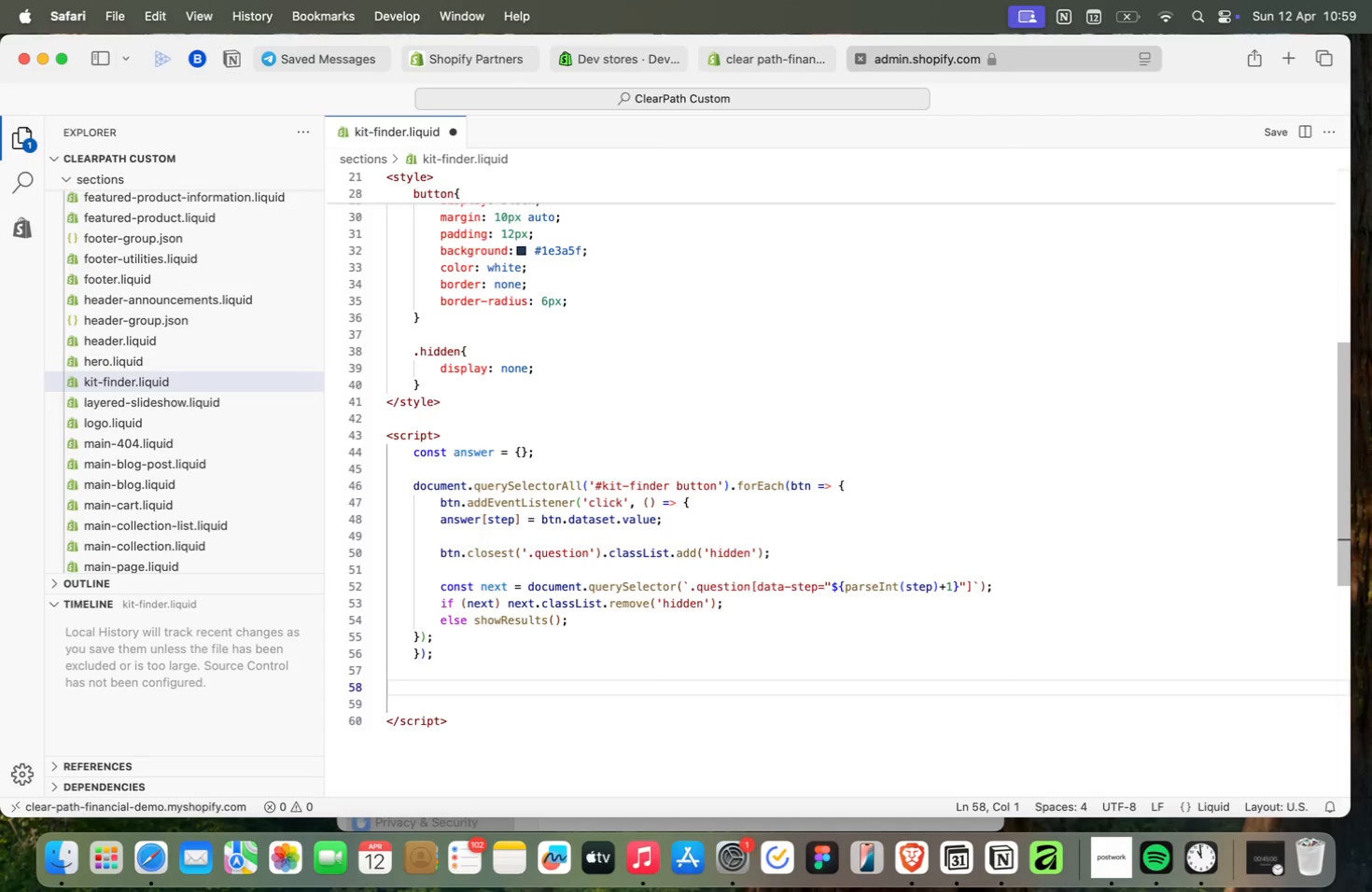 
key(Tab)
type(function S)
key(Backspace)
type(sh)
 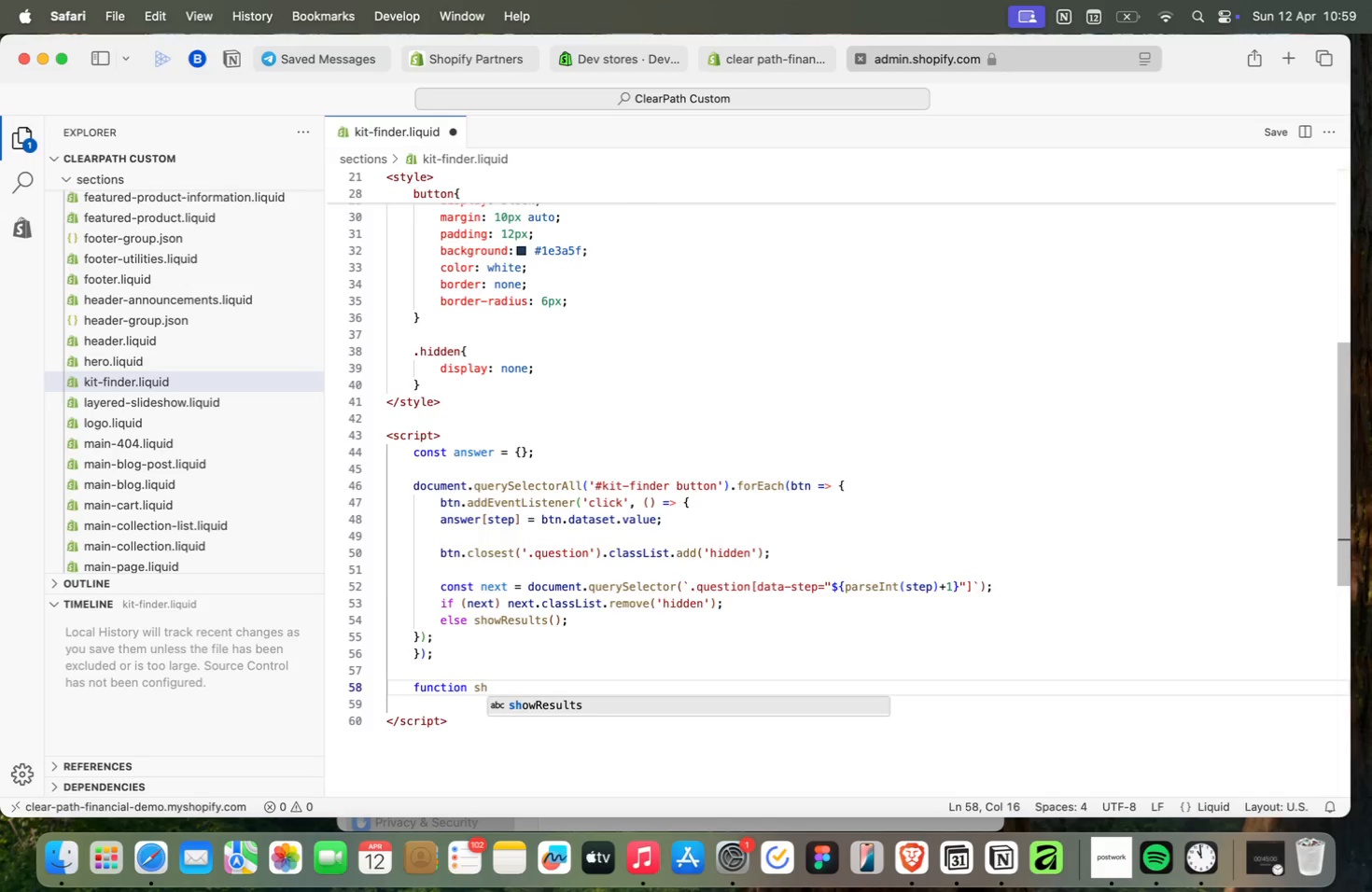 
key(Enter)
 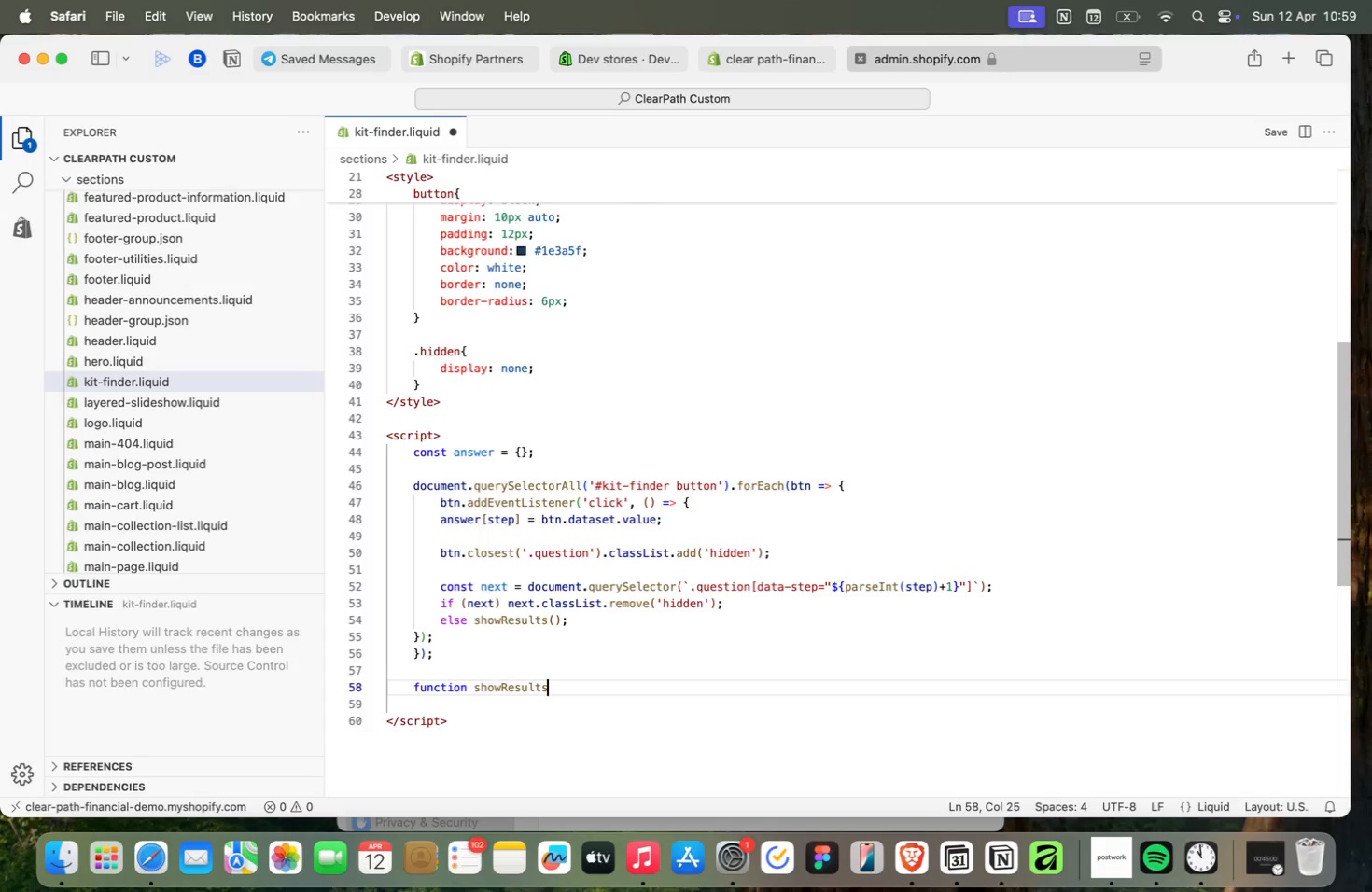 
key(Shift+9)
 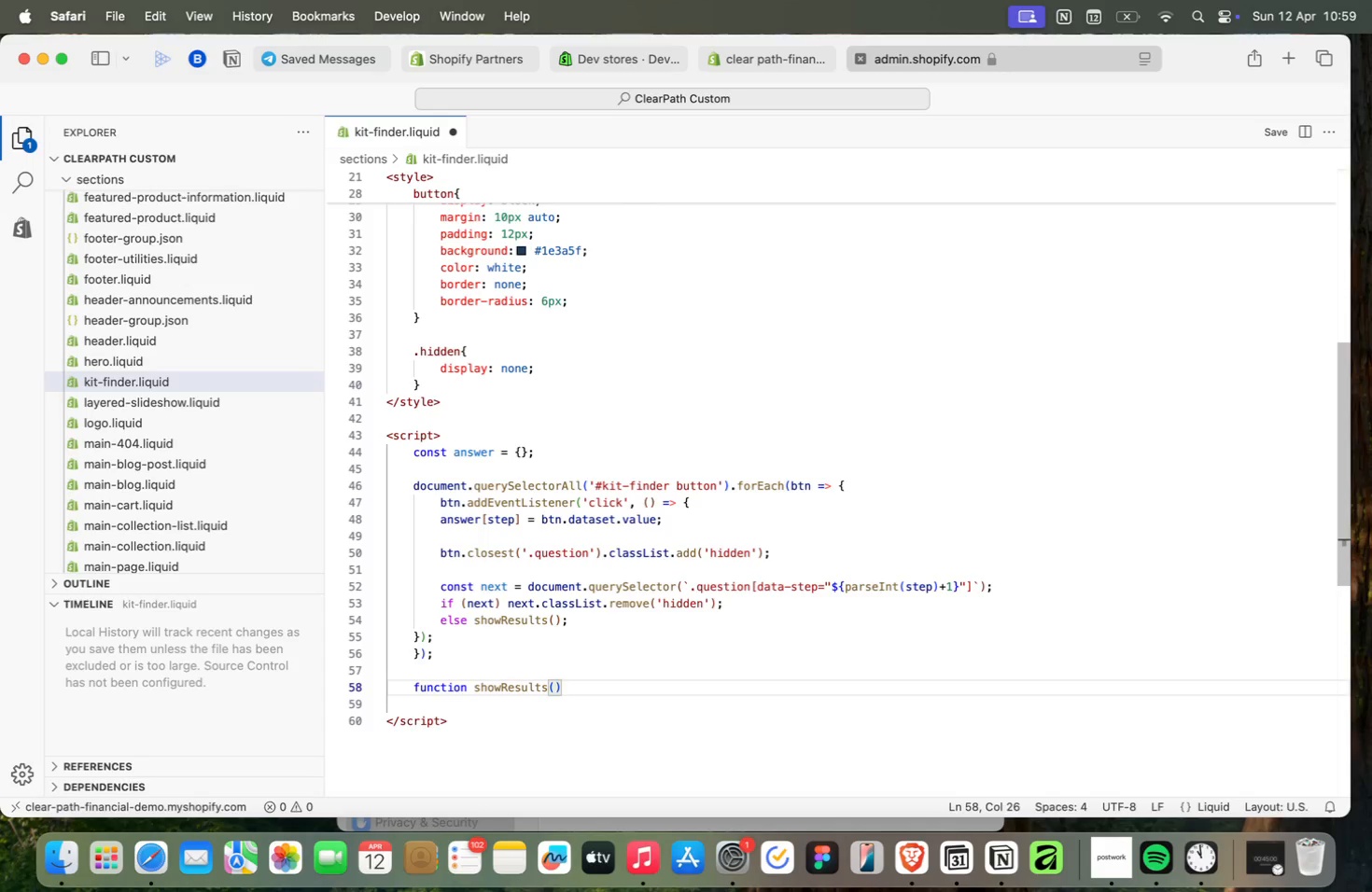 
key(ArrowRight)
 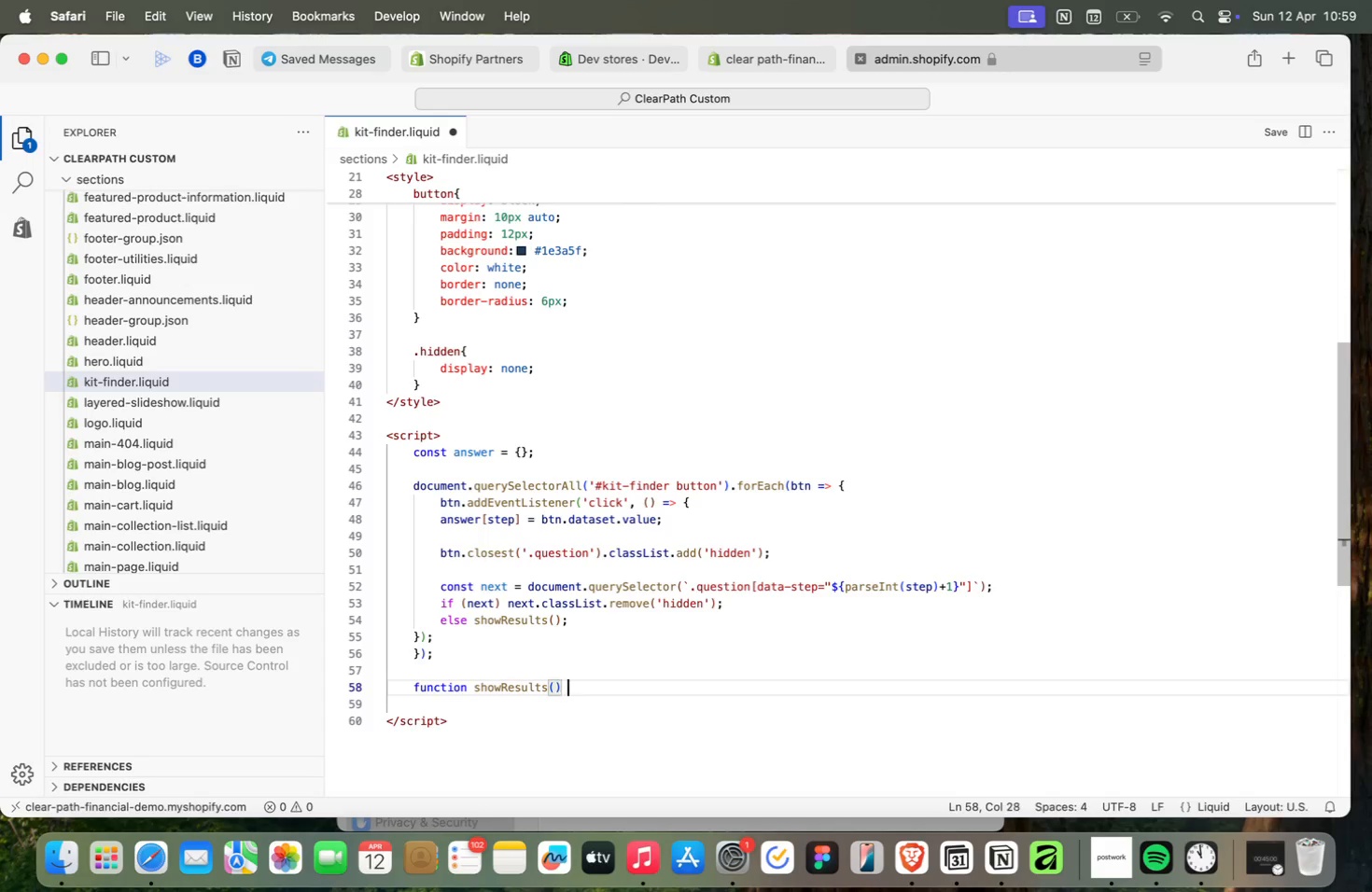 
key(Space)
 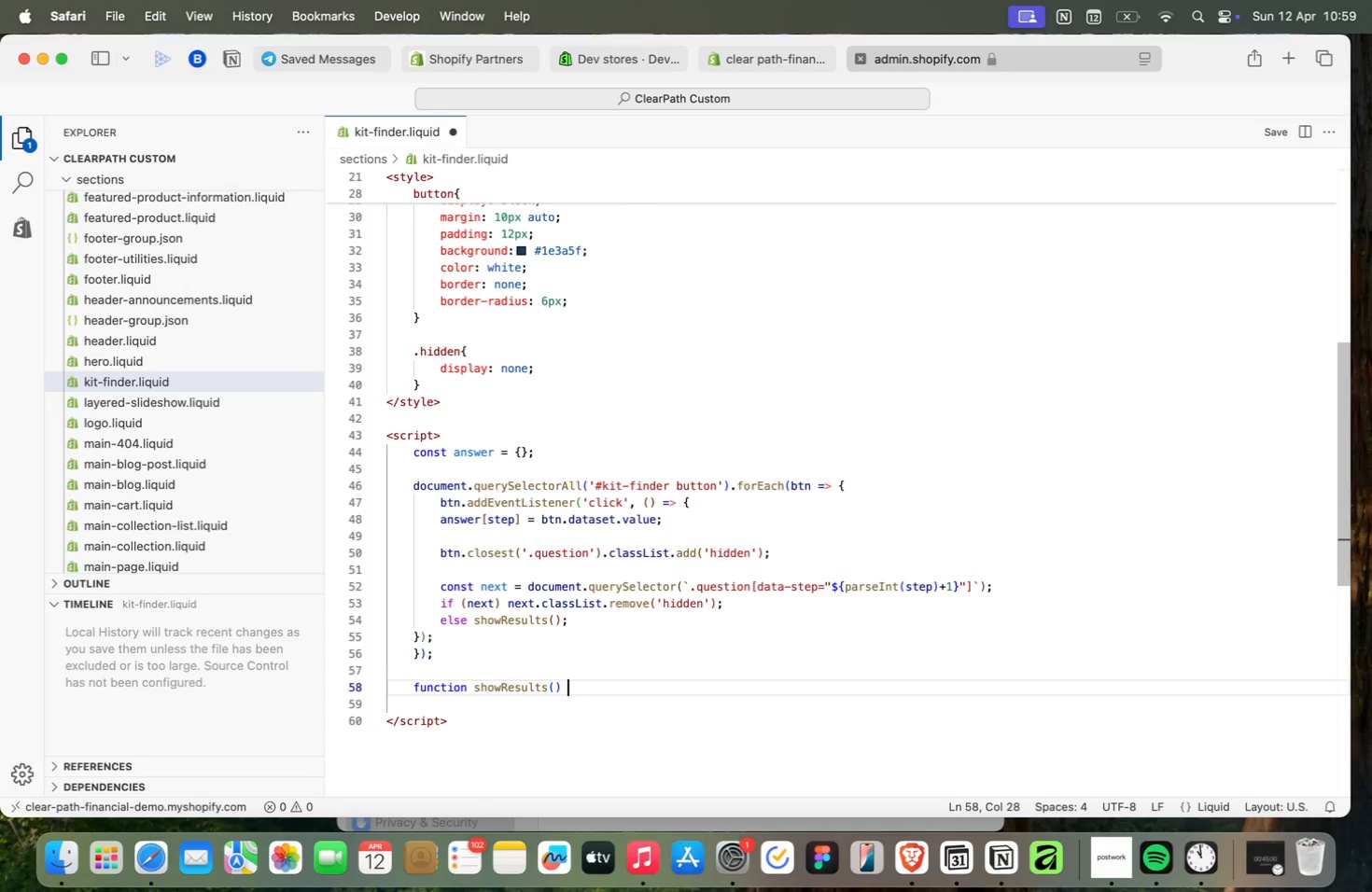 
key(Shift+BracketLeft)
 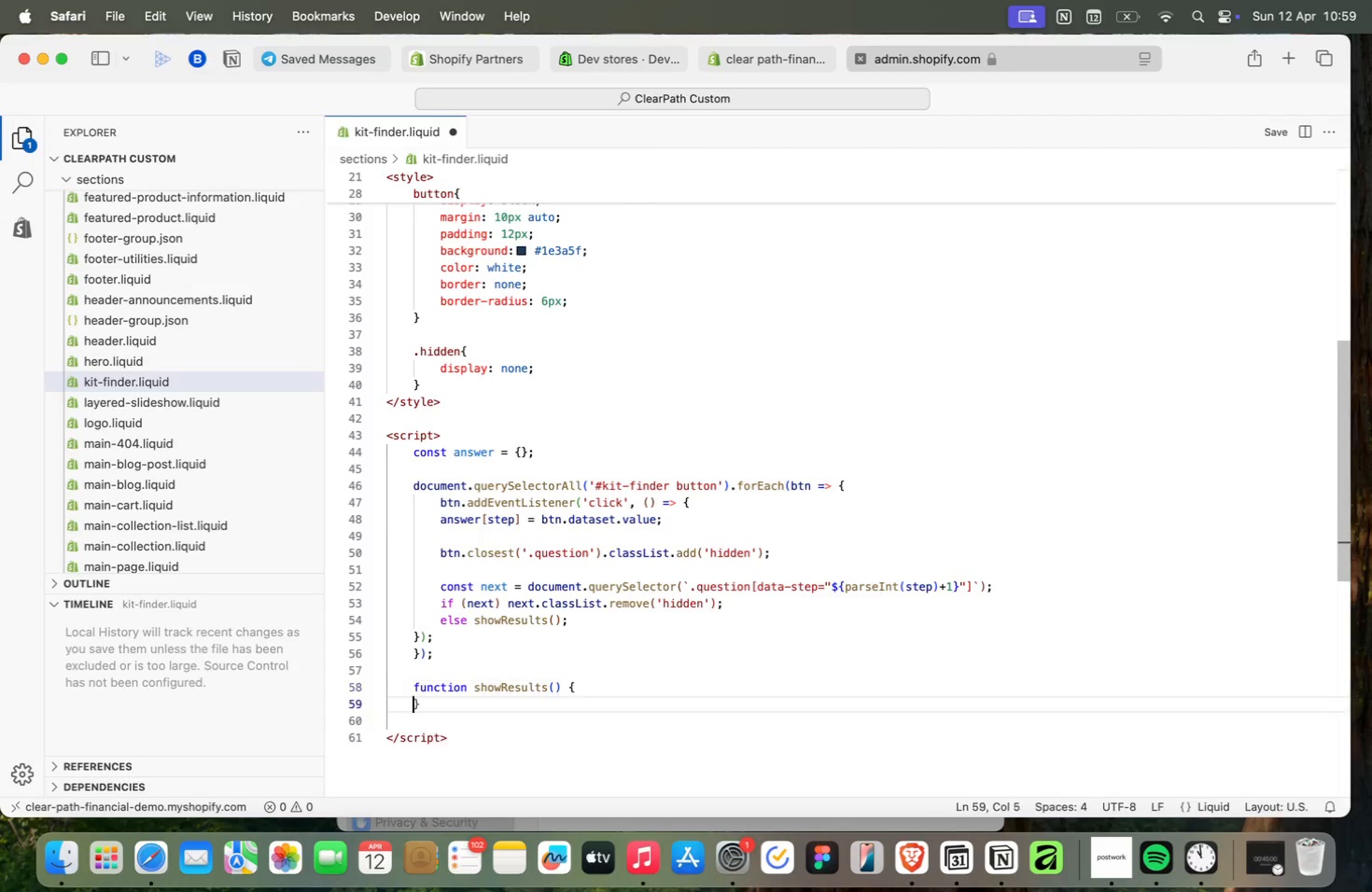 
key(Enter)
 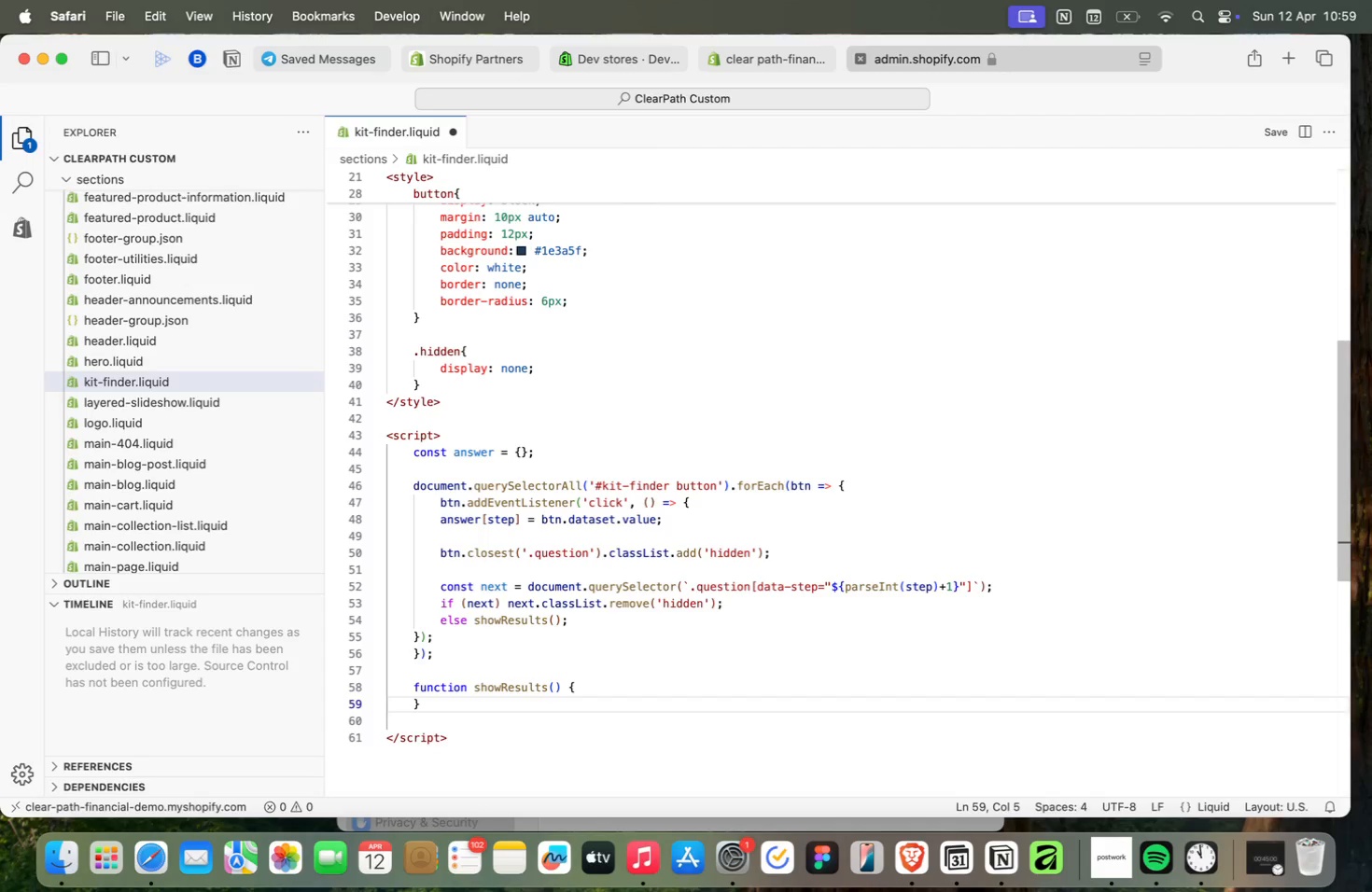 
key(Enter)
 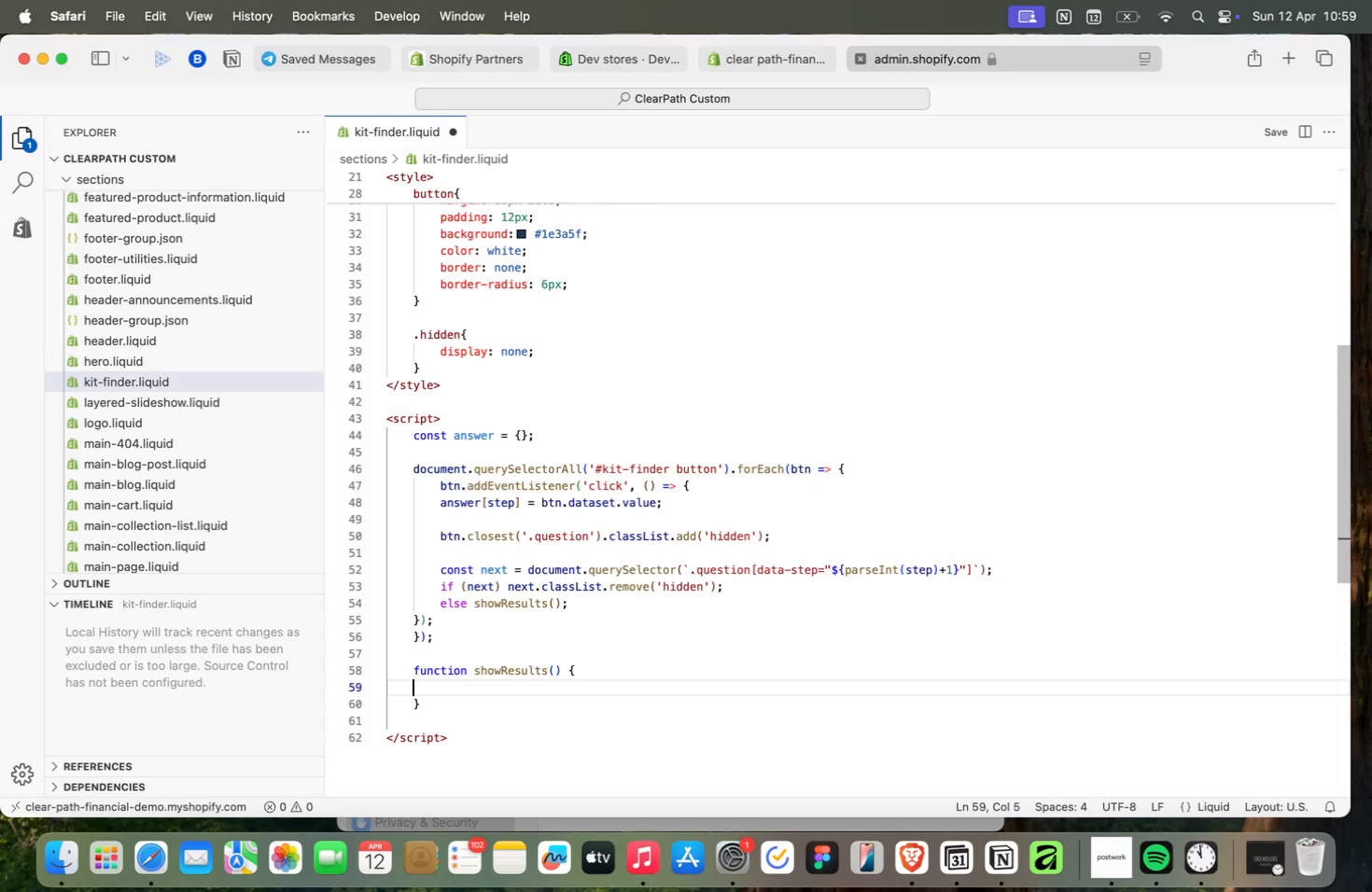 
key(ArrowUp)
 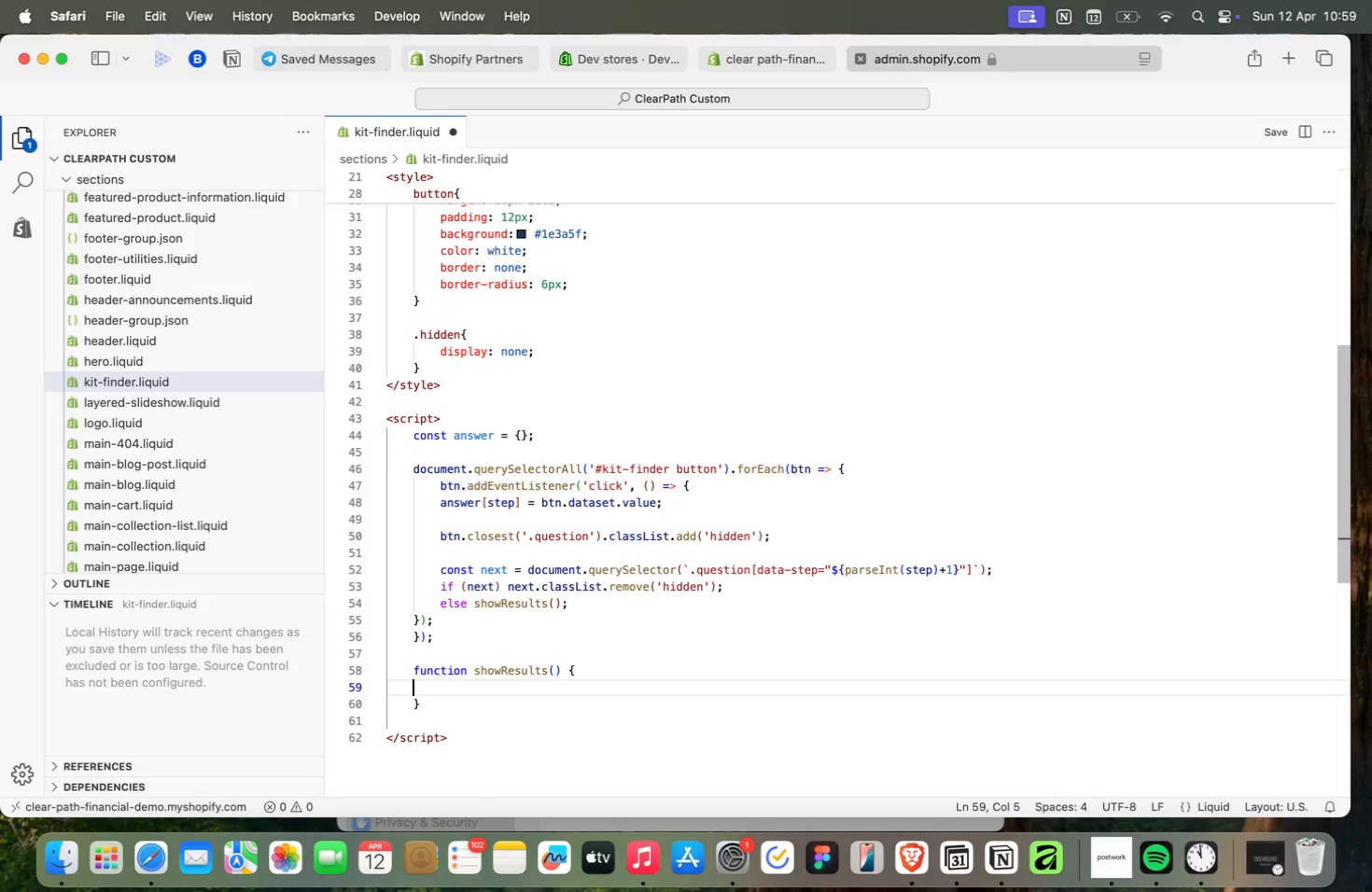 
key(Tab)
type(const resultDiv = doc)
 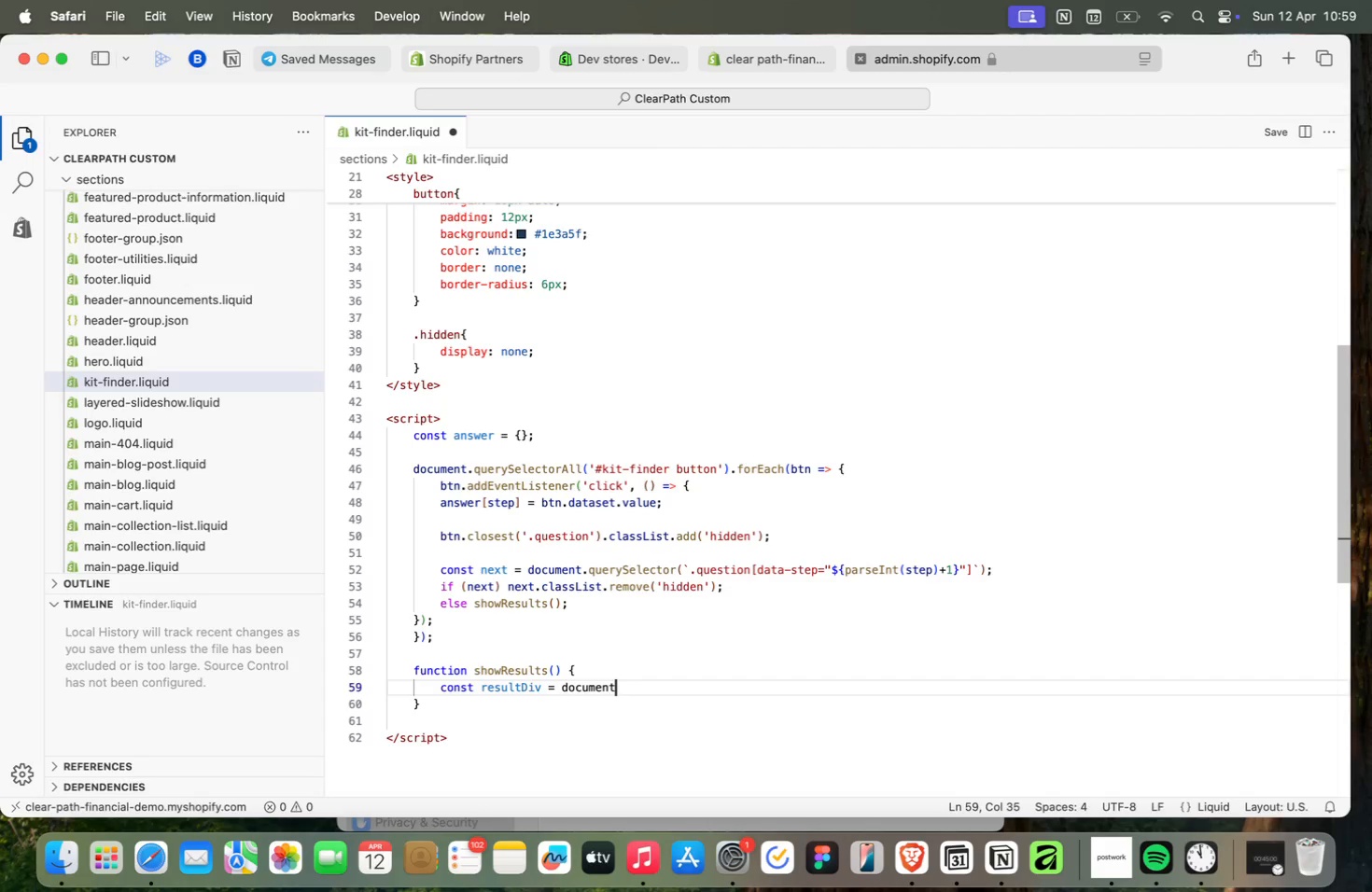 
key(Enter)
 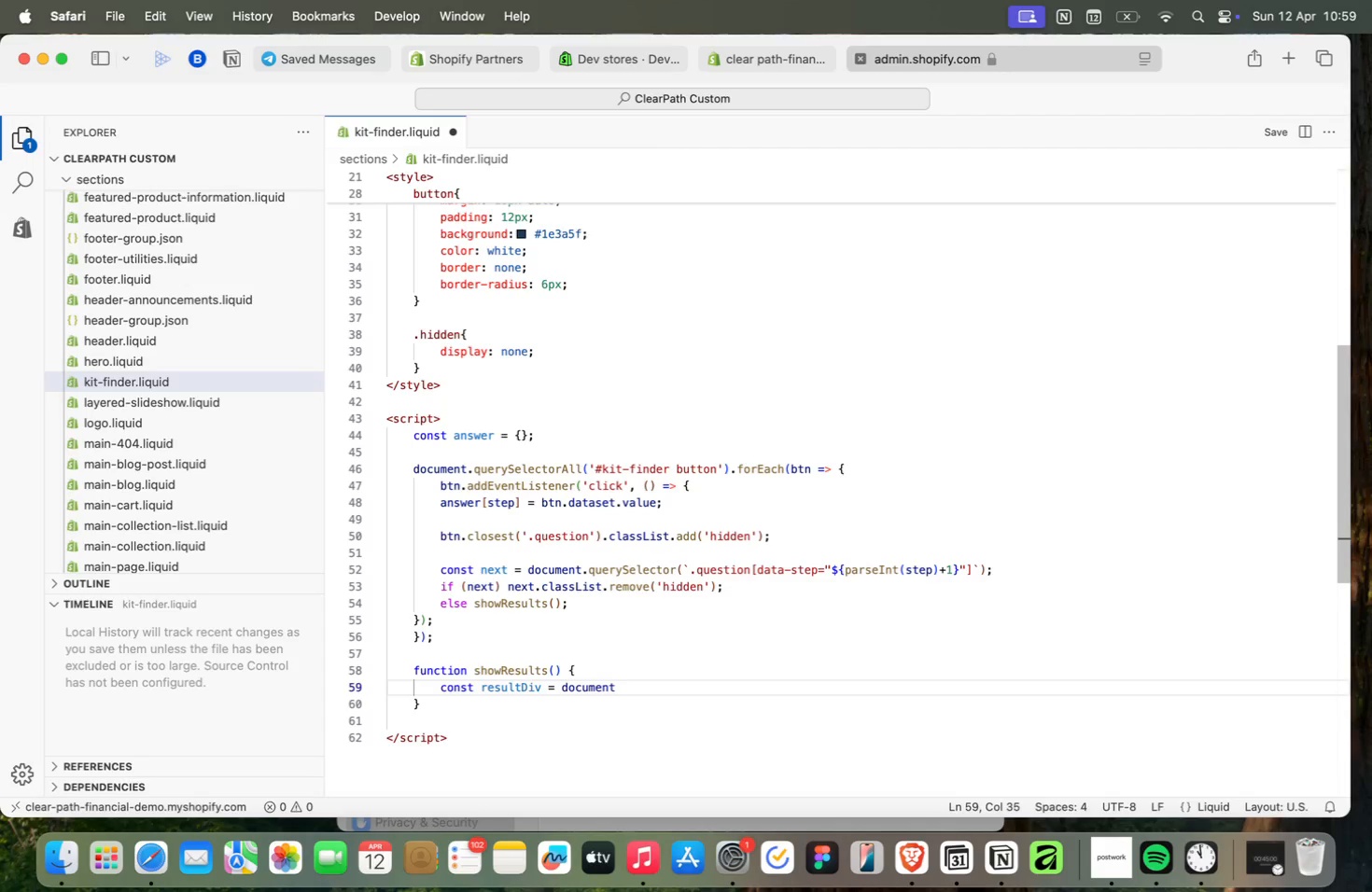 
type(.getElementBy )
key(Backspace)
type(Id('result)
 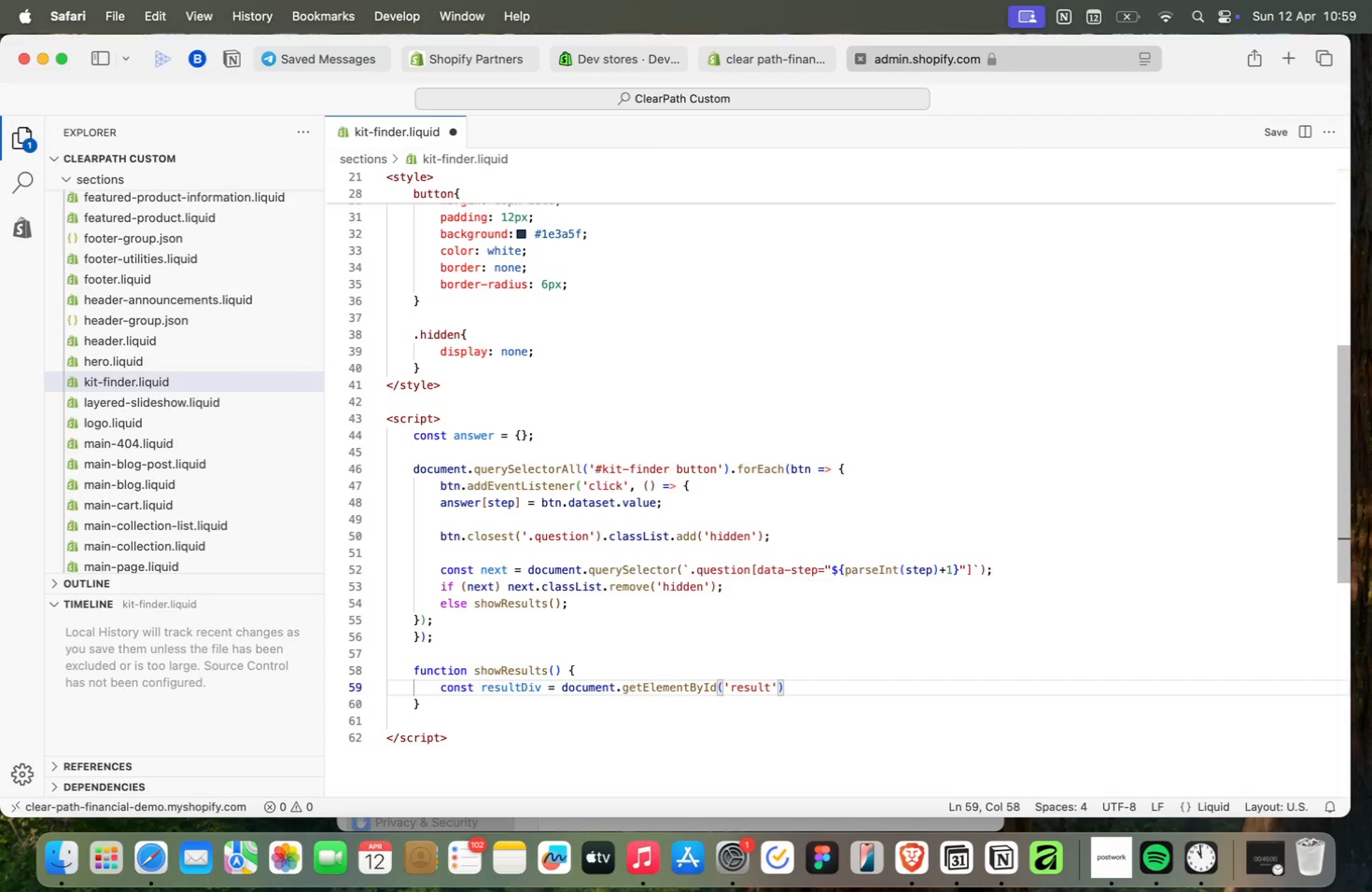 
key(ArrowRight)
 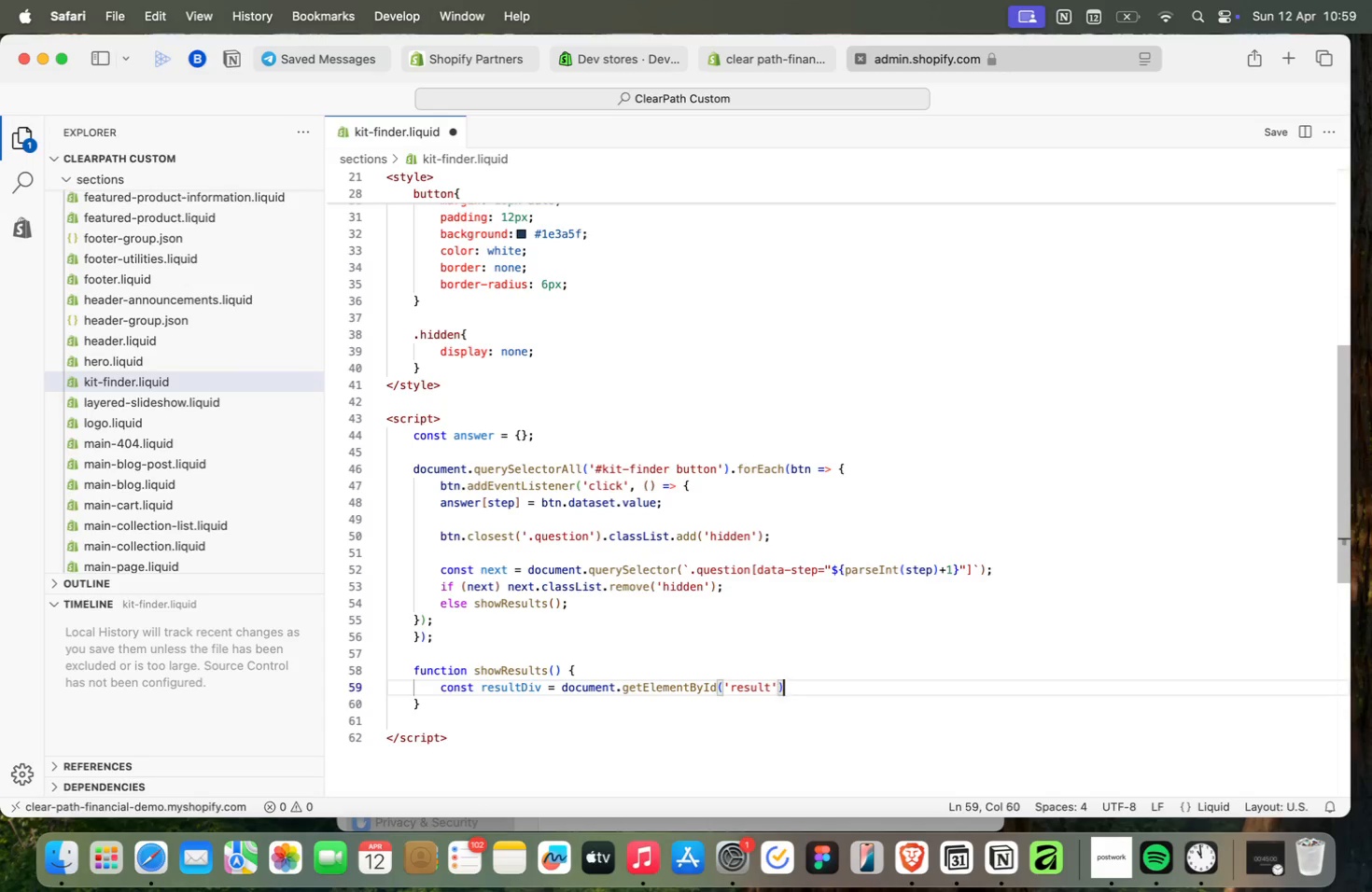 
key(ArrowRight)
 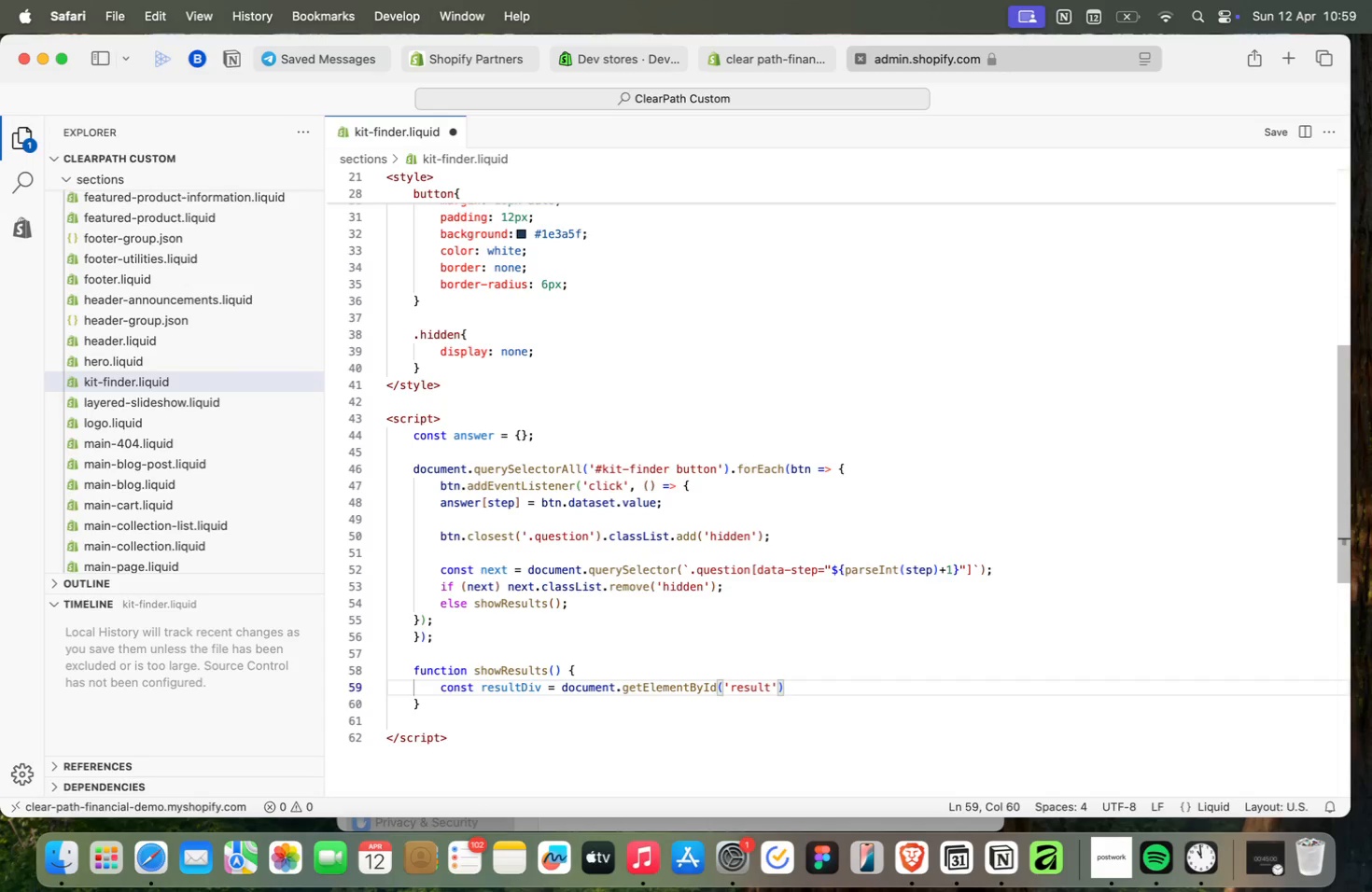 
key(Semicolon)
 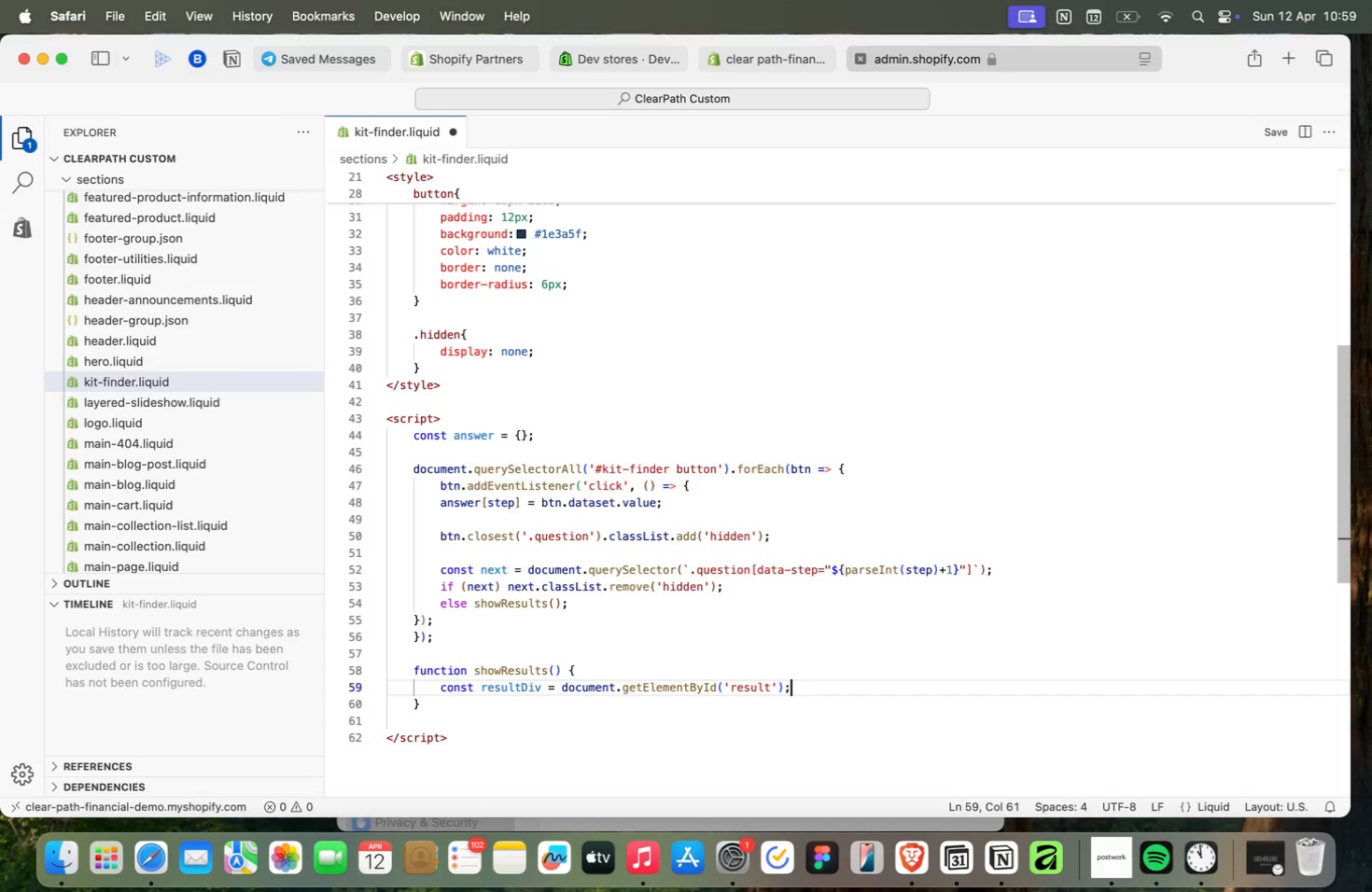 
key(Enter)
 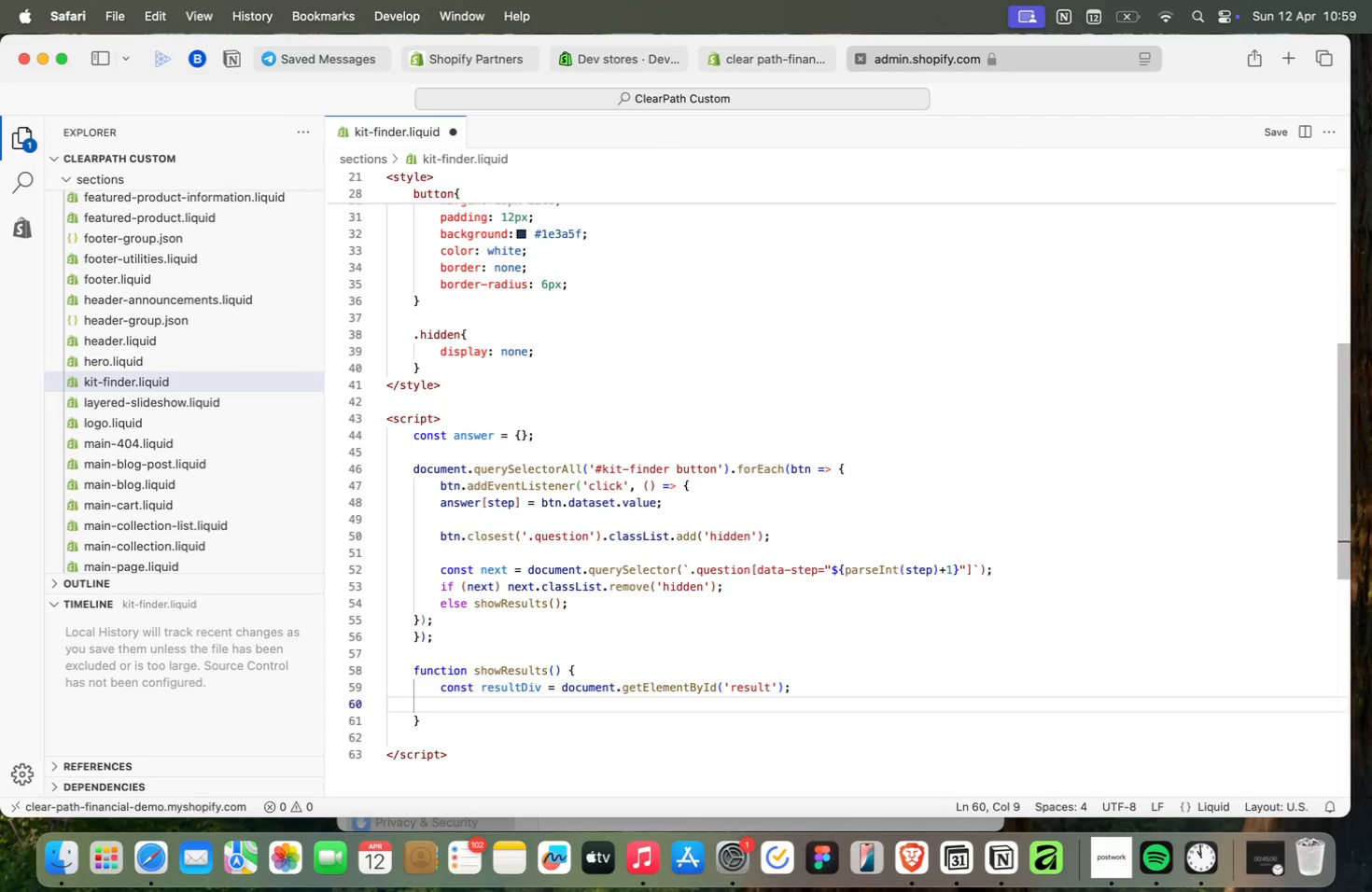 
type(result.)
key(Backspace)
key(Backspace)
type(t)
 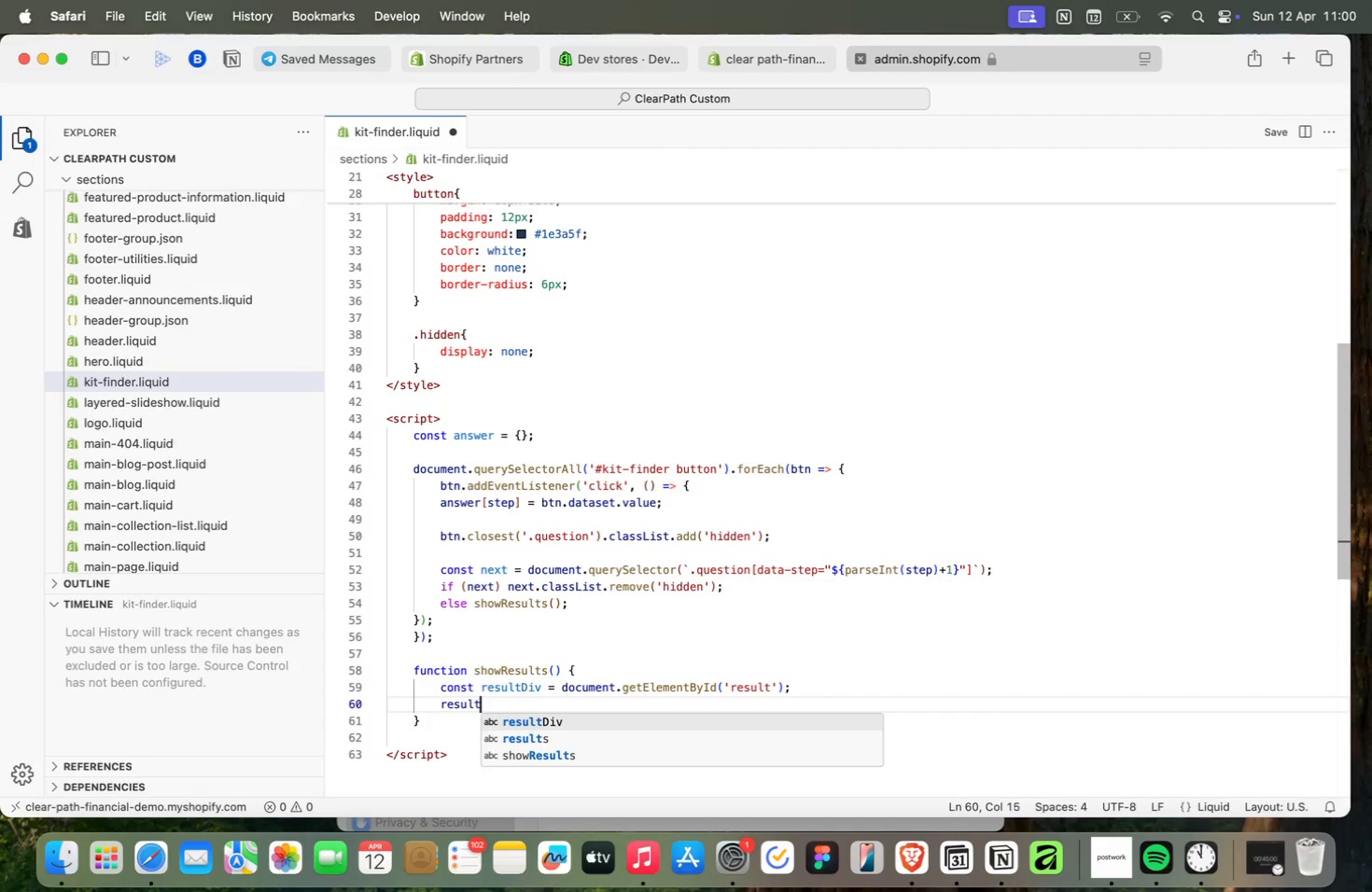 
key(Enter)
 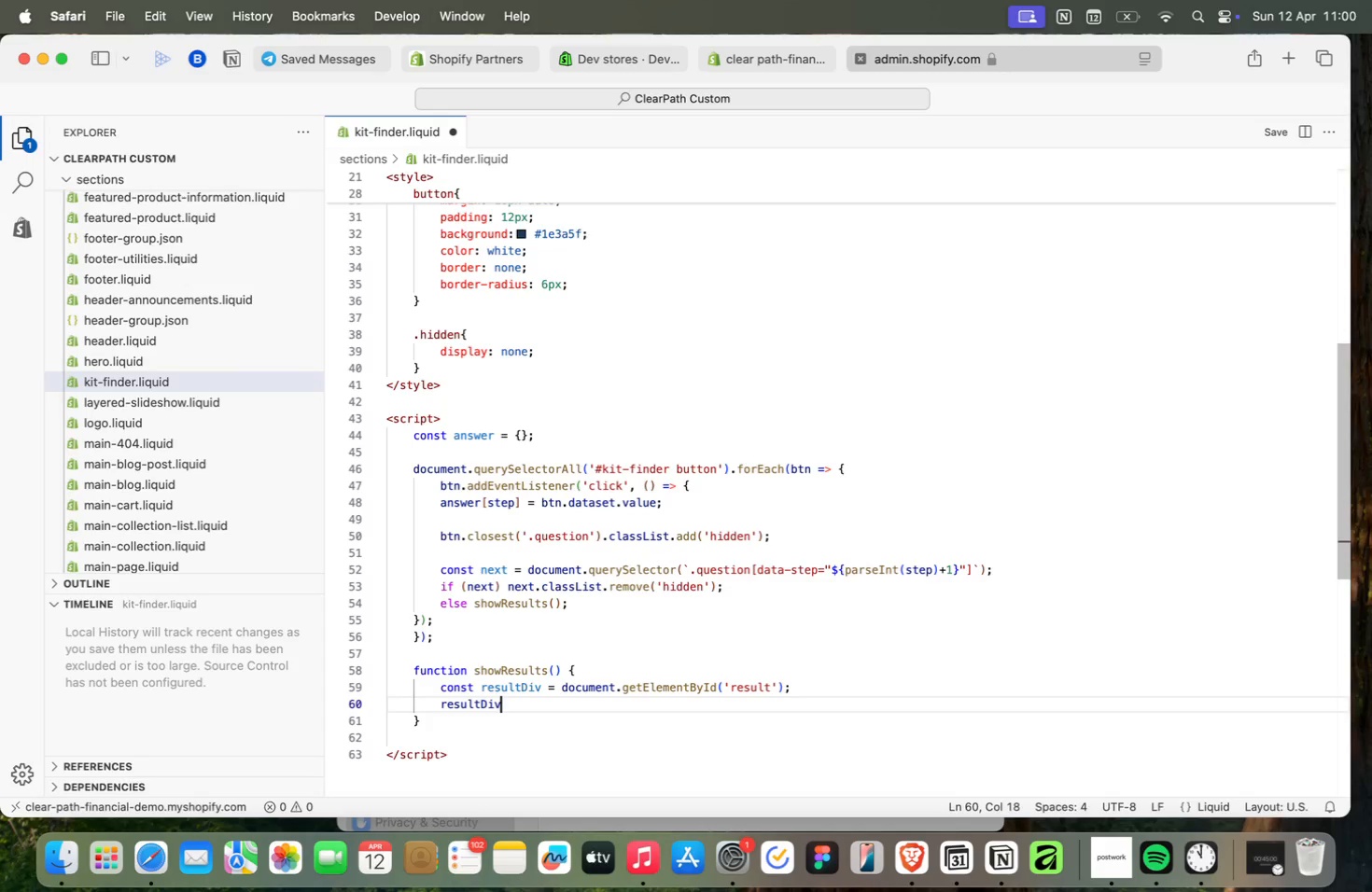 
type(.cl)
 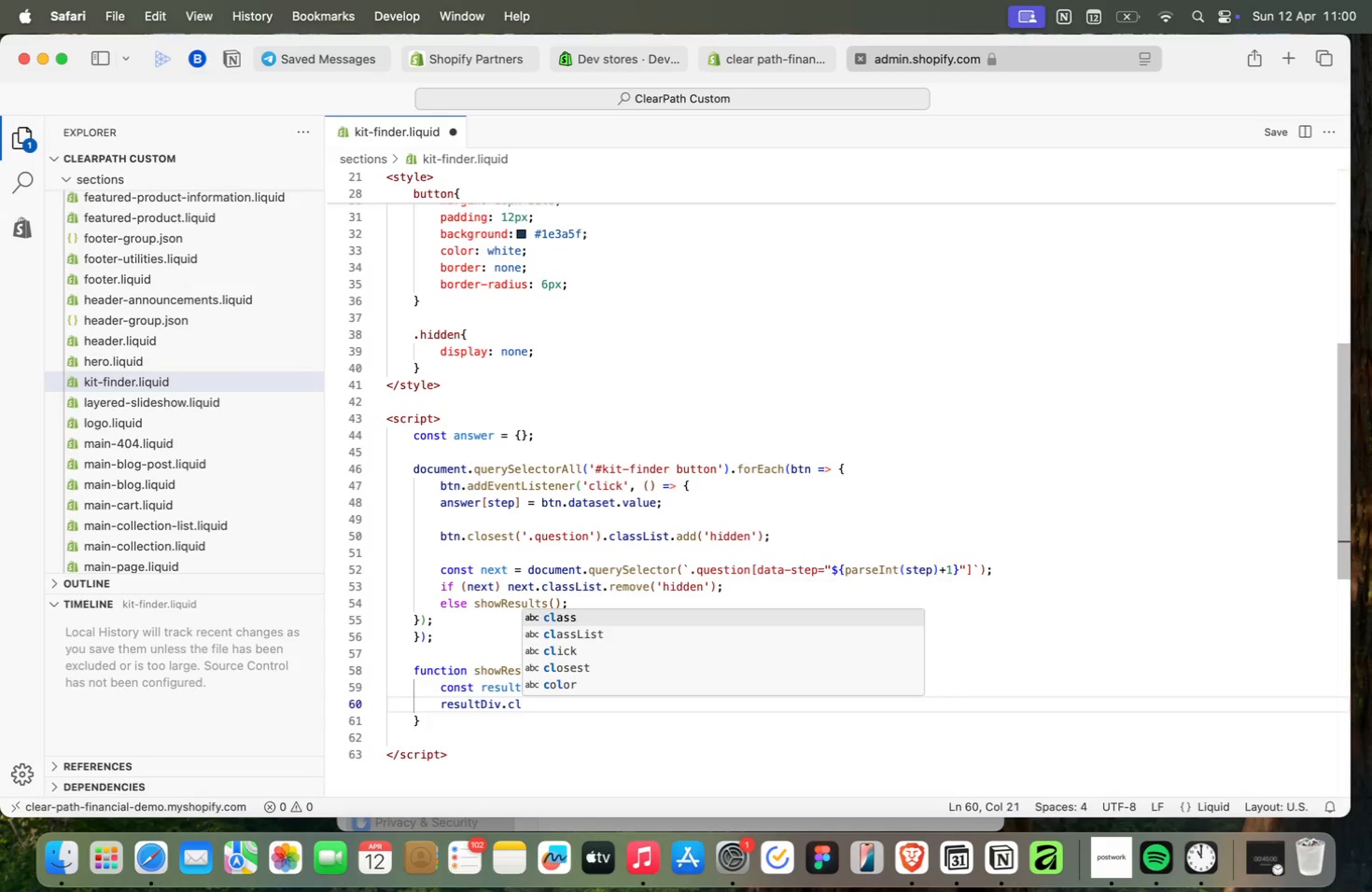 
key(ArrowDown)
 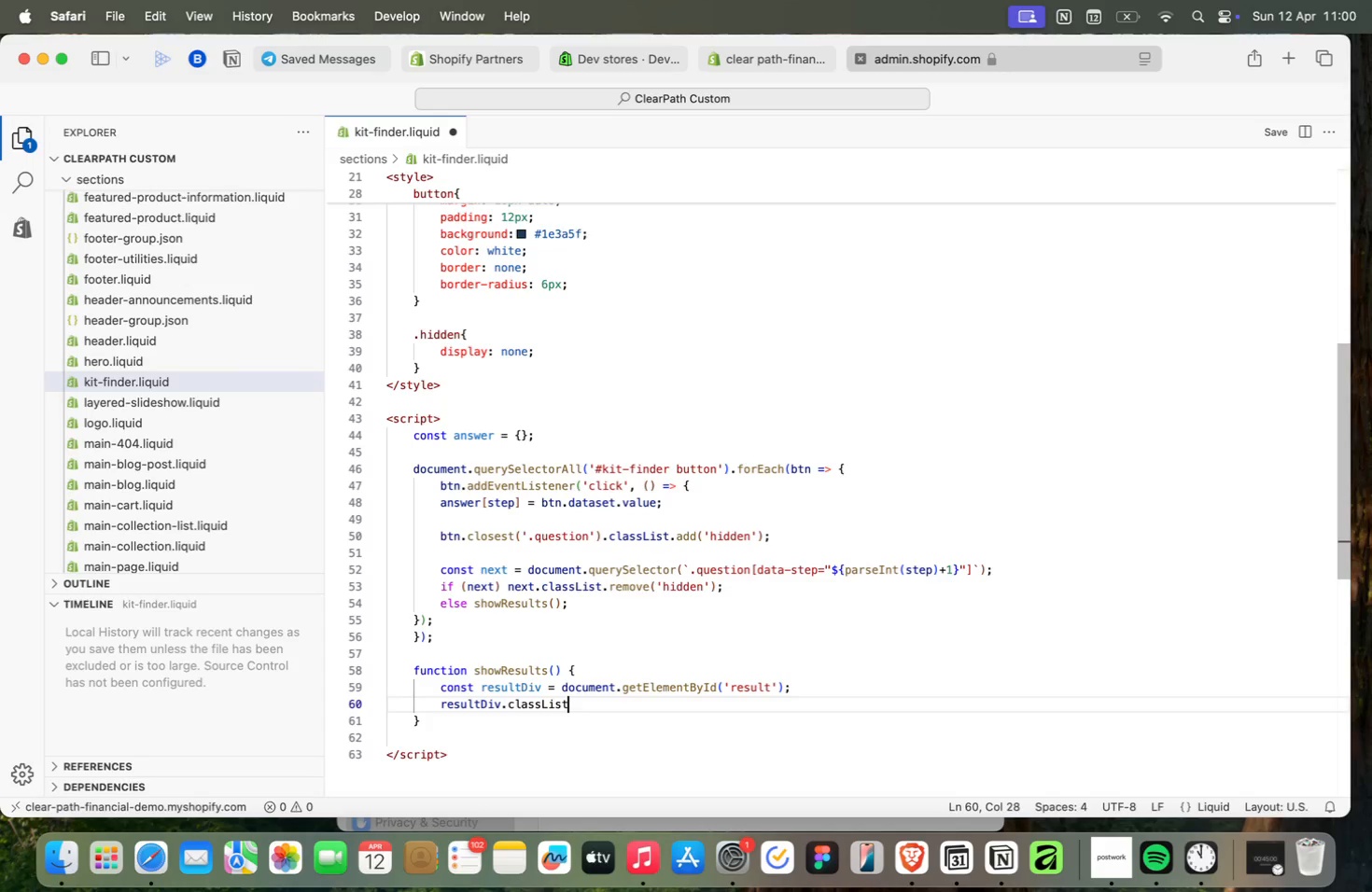 
key(Enter)
 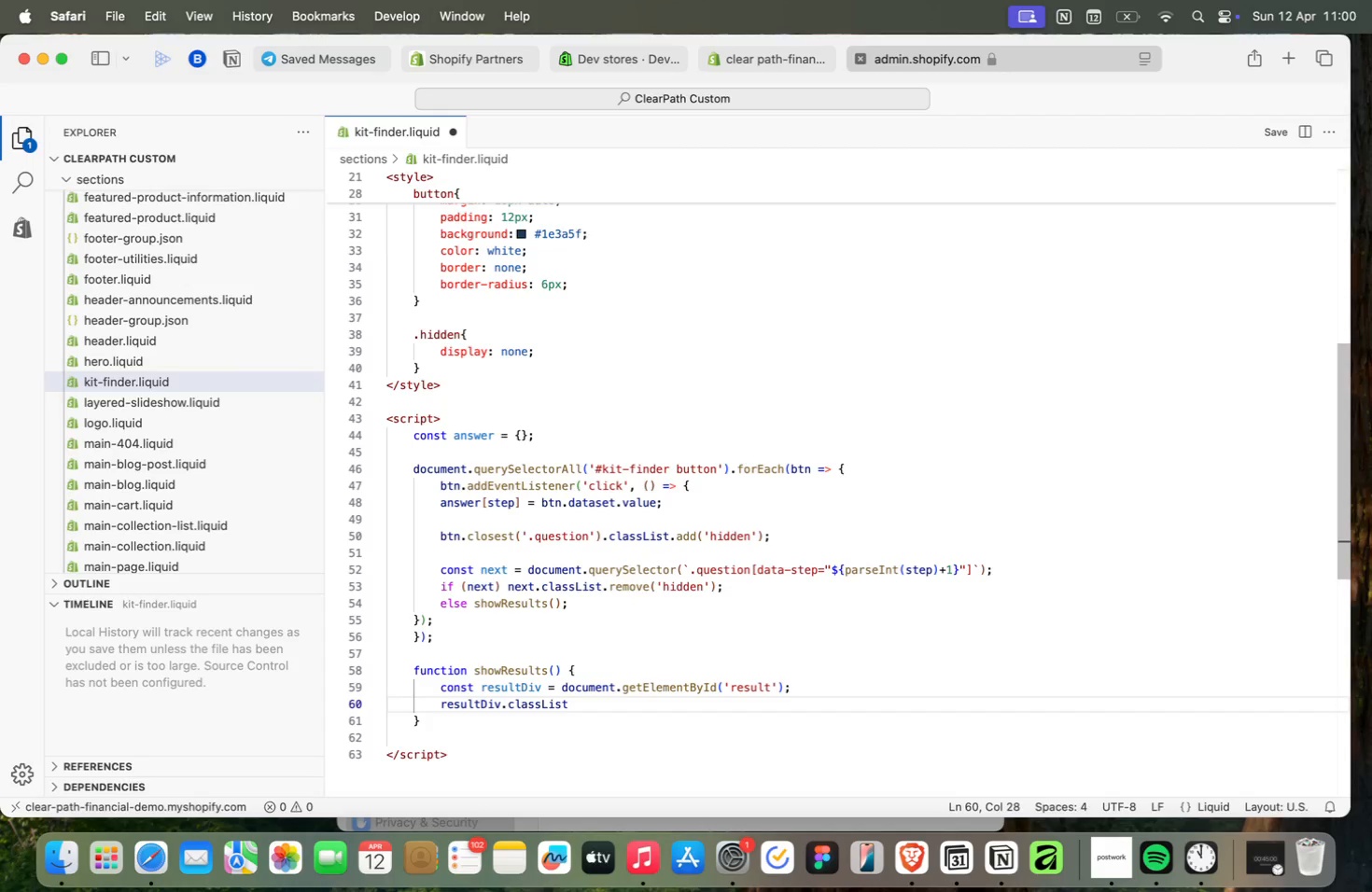 
type(.re)
 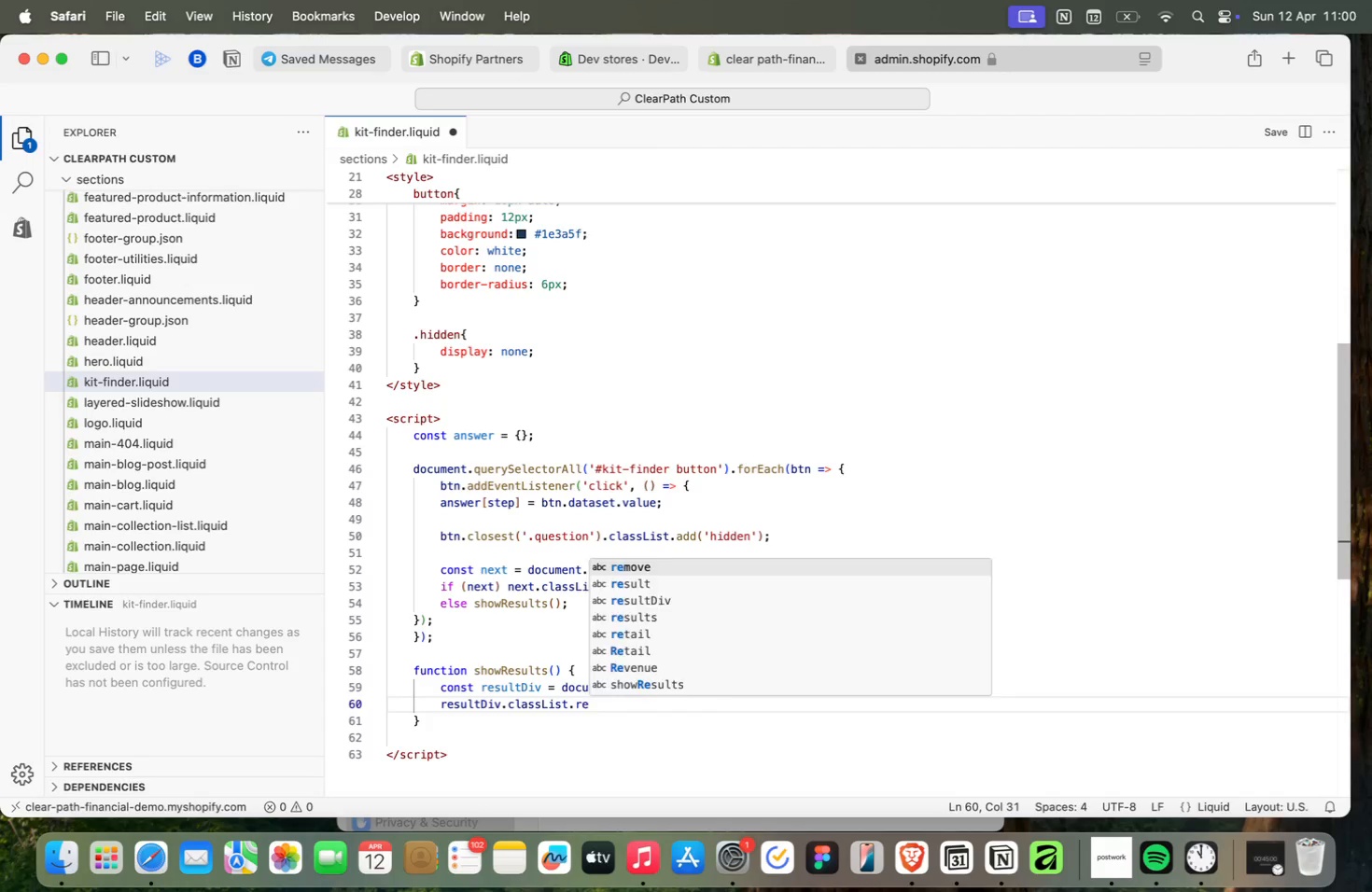 
key(Enter)
 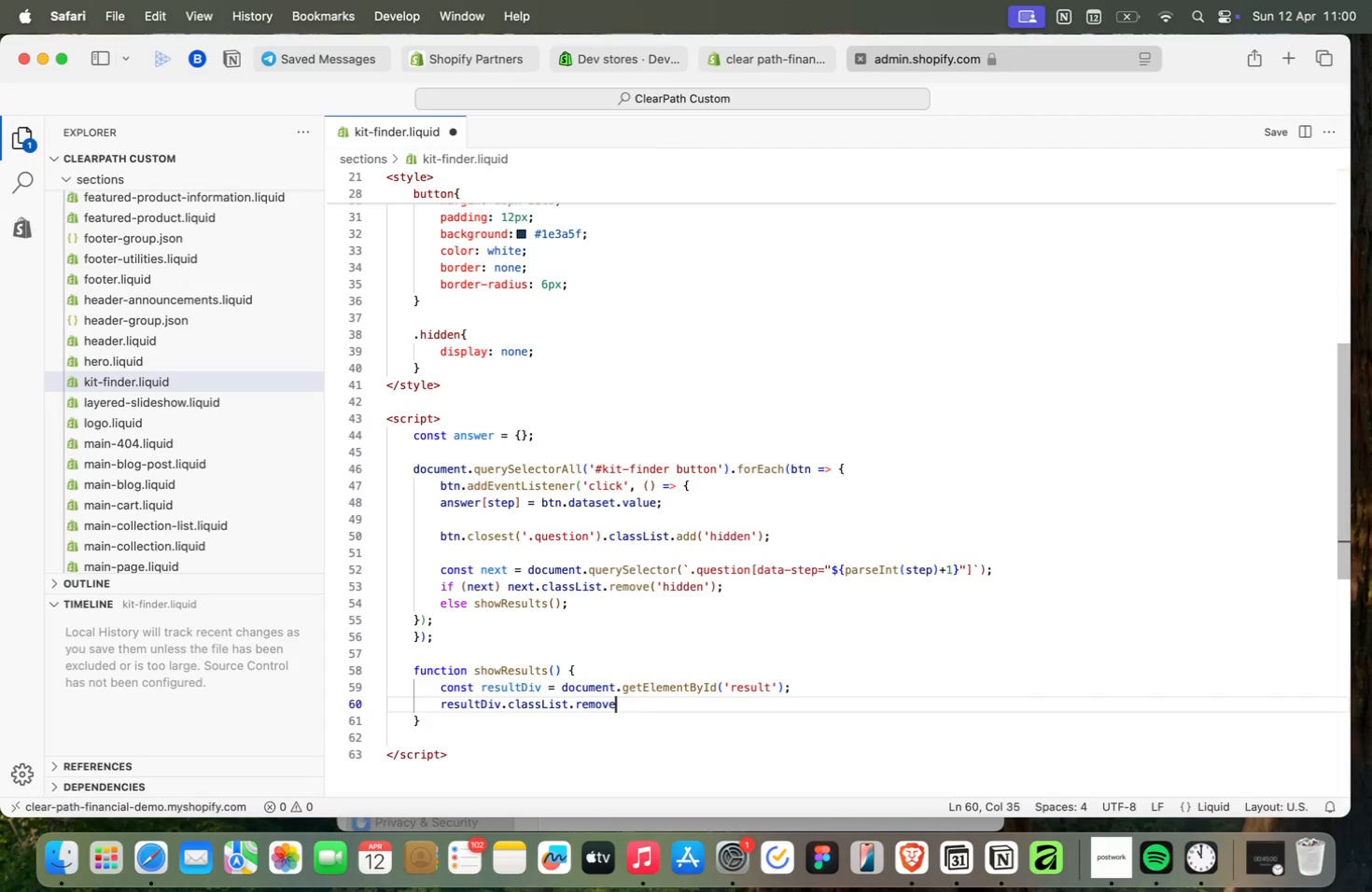 
type(('hidden)
 